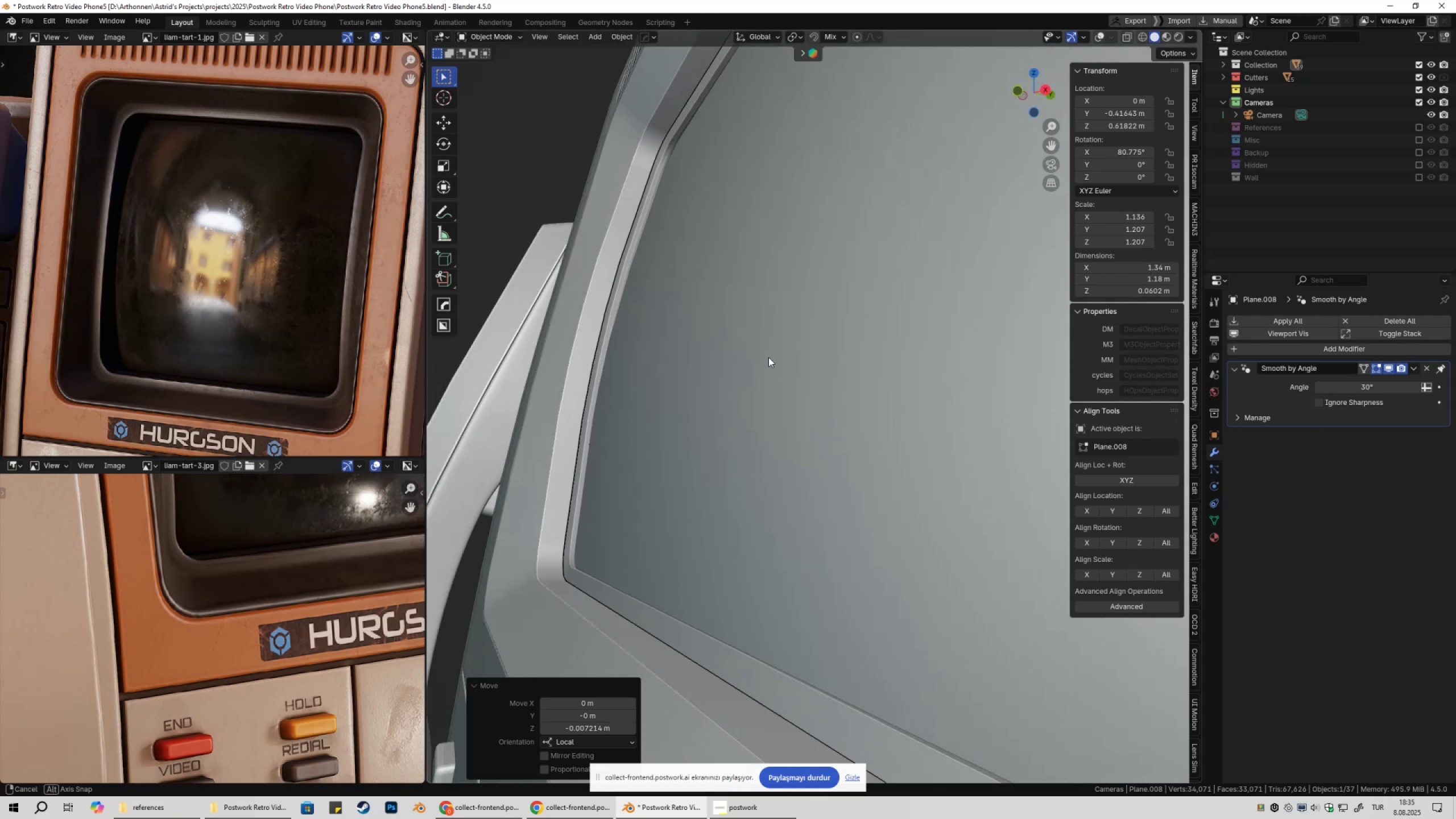 
hold_key(key=ShiftLeft, duration=1.5)
left_click_drag(start_coordinate=[1127, 153], to_coordinate=[1133, 647])
 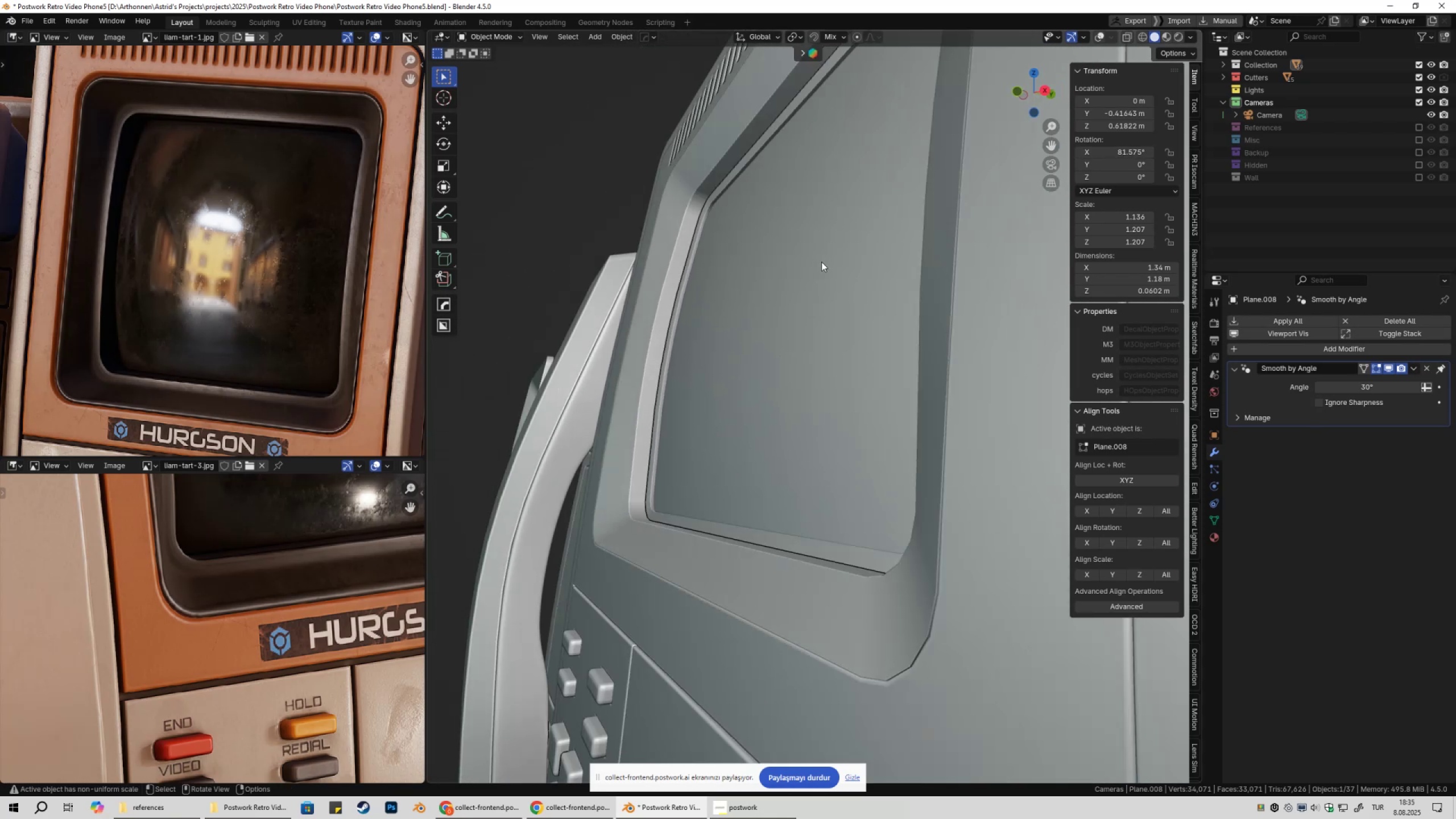 
hold_key(key=ShiftLeft, duration=1.51)
 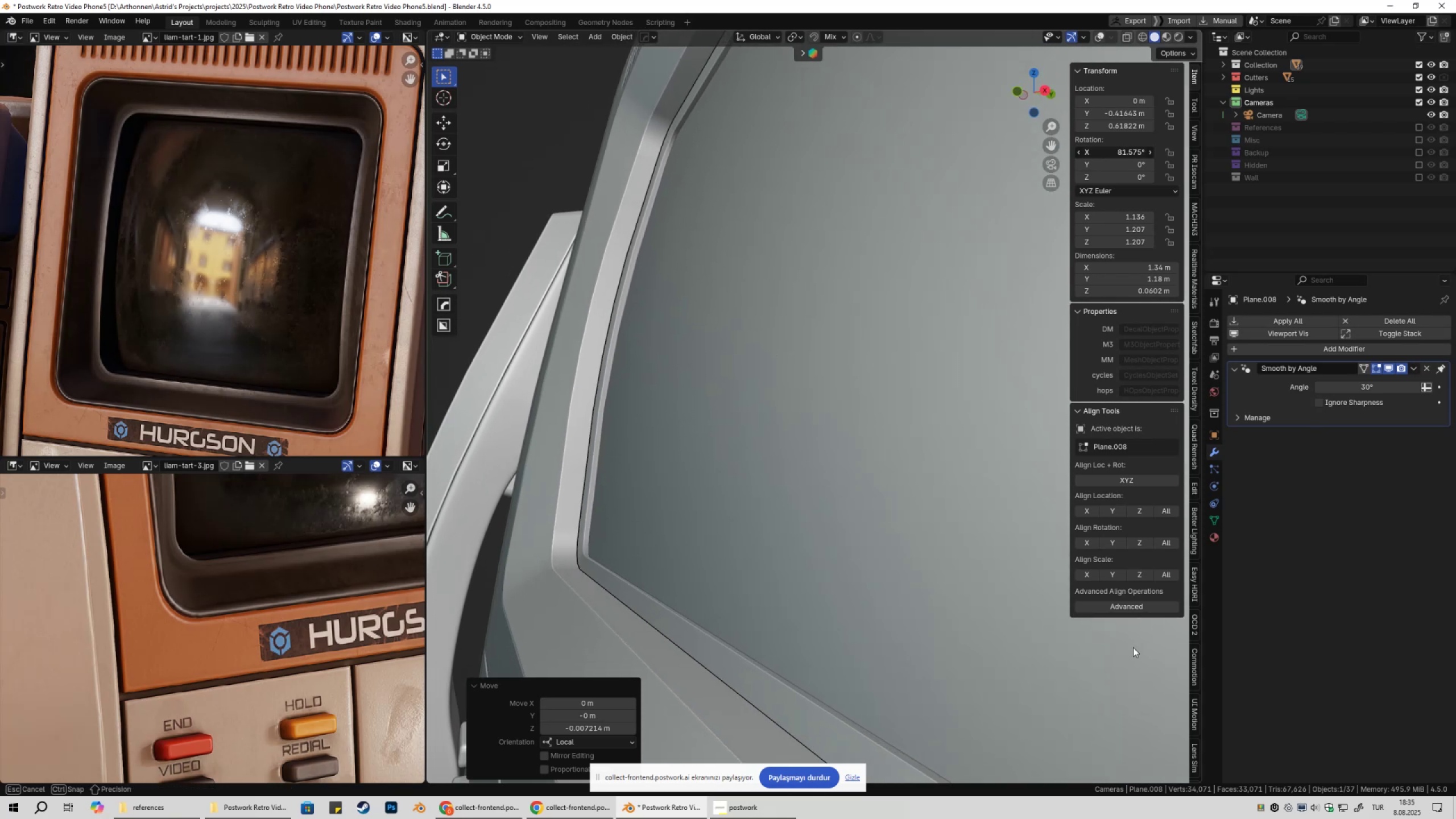 
hold_key(key=ShiftLeft, duration=1.53)
 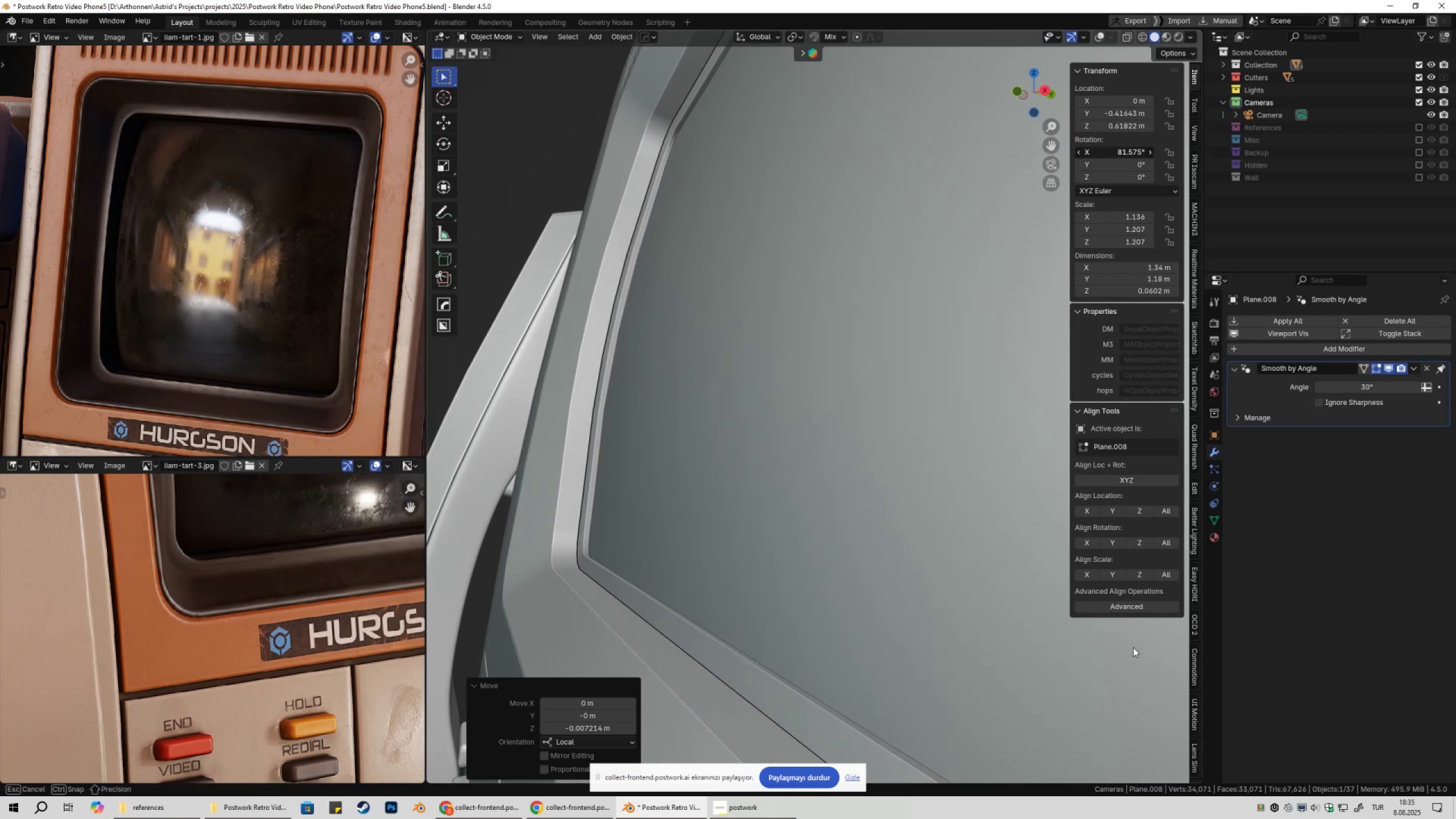 
hold_key(key=ShiftLeft, duration=1.1)
 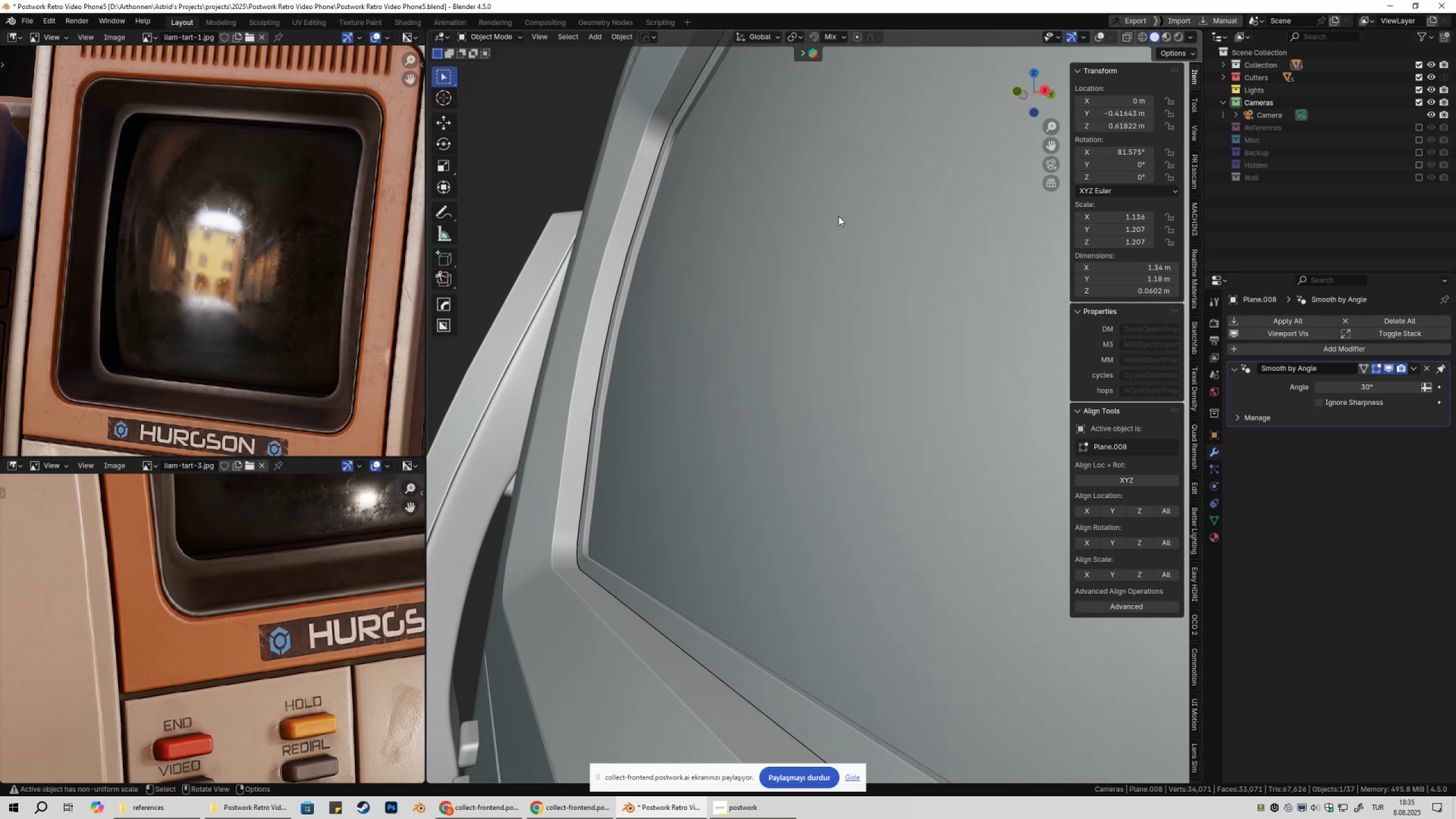 
scroll: coordinate [867, 326], scroll_direction: down, amount: 9.0
 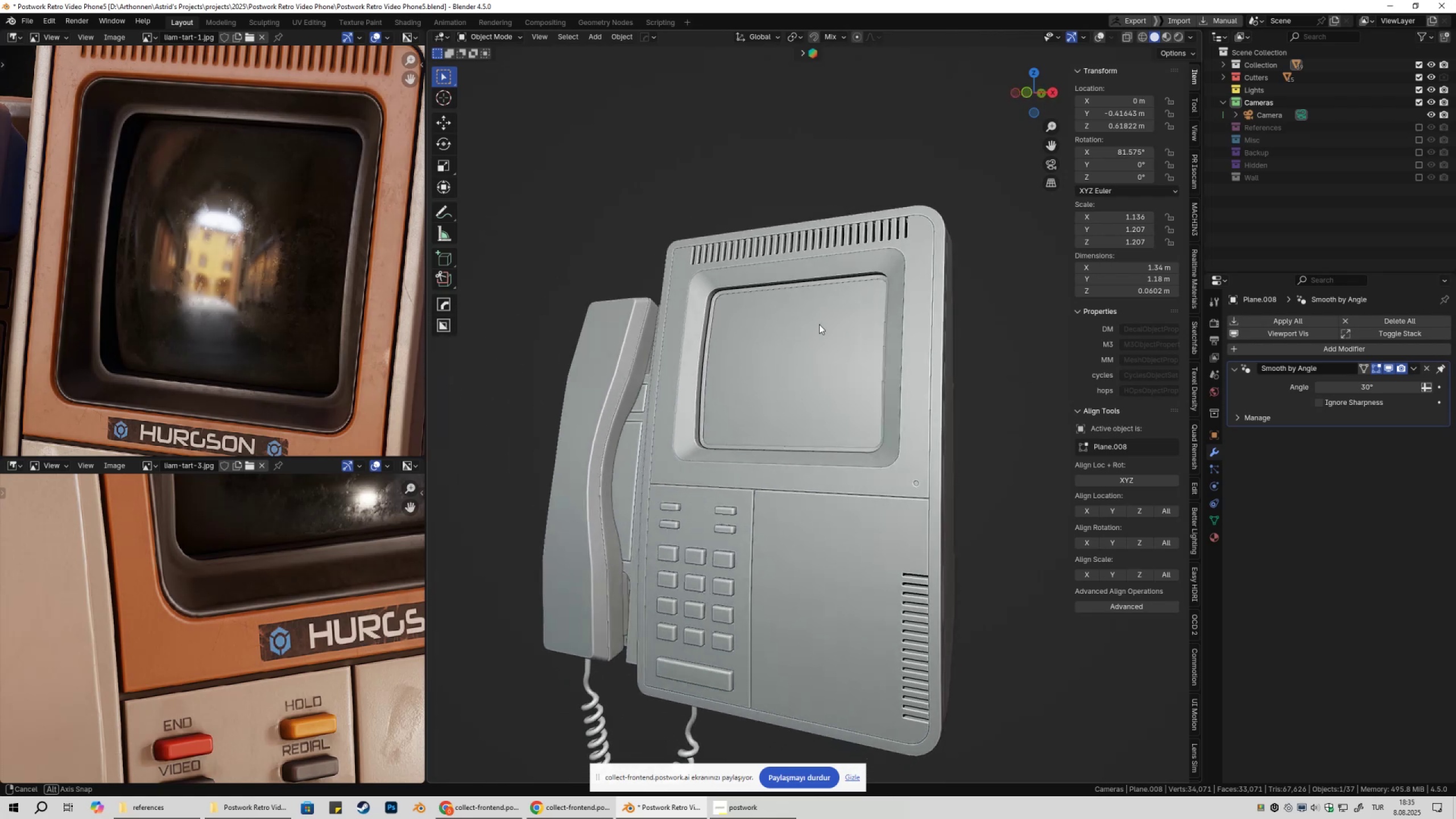 
wait(9.48)
 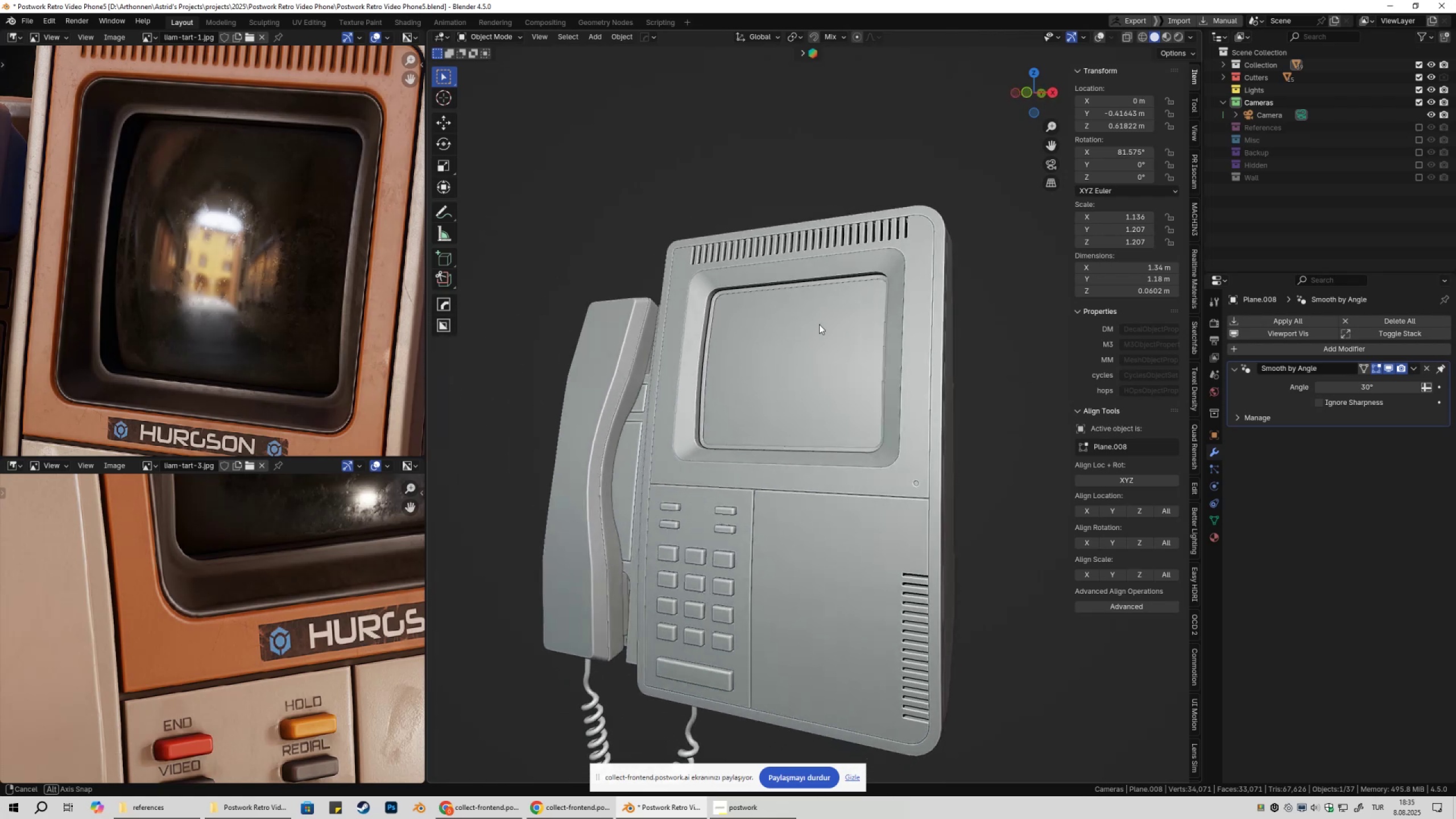 
key(Numpad0)
 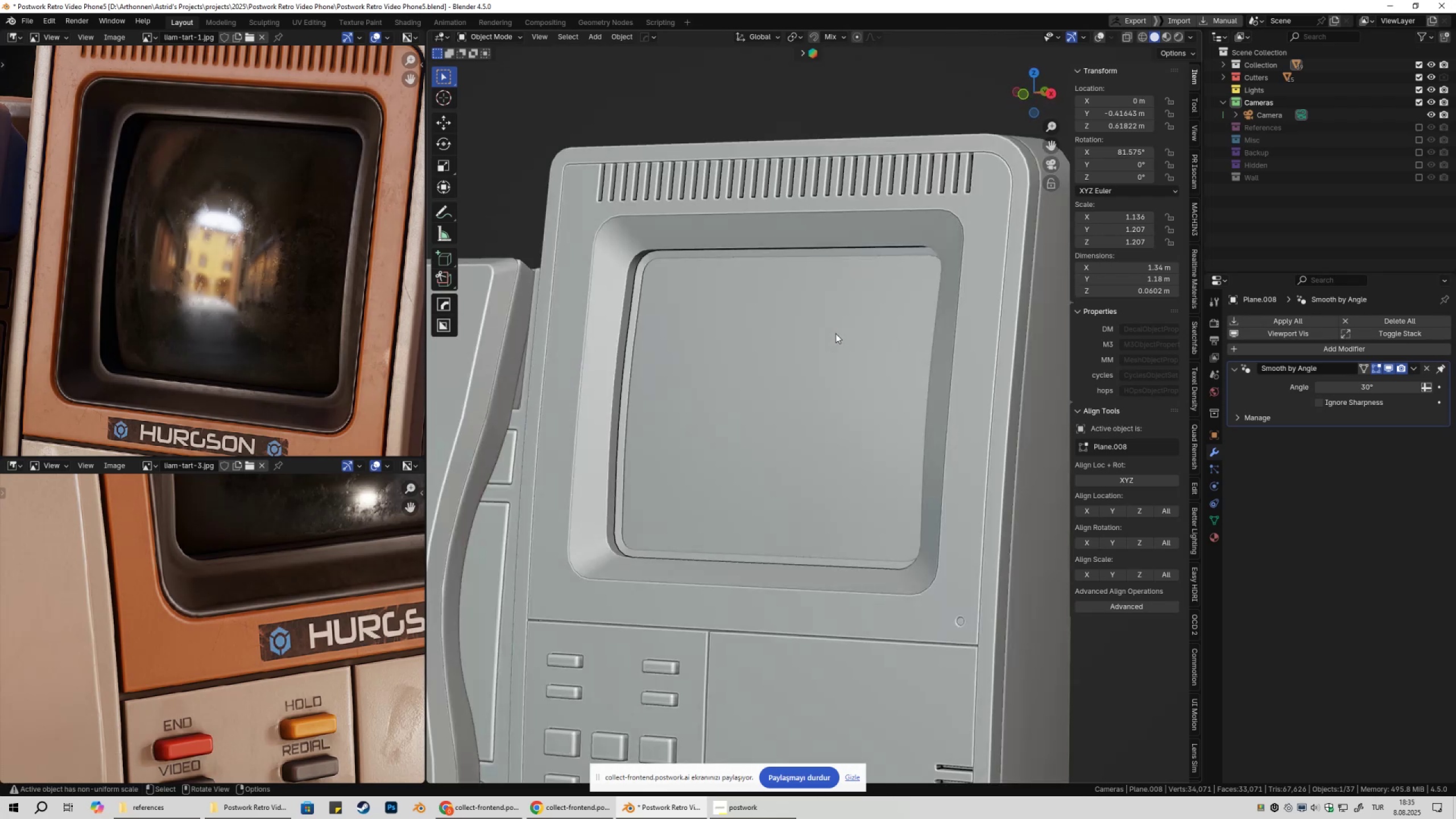 
scroll: coordinate [847, 330], scroll_direction: down, amount: 5.0
 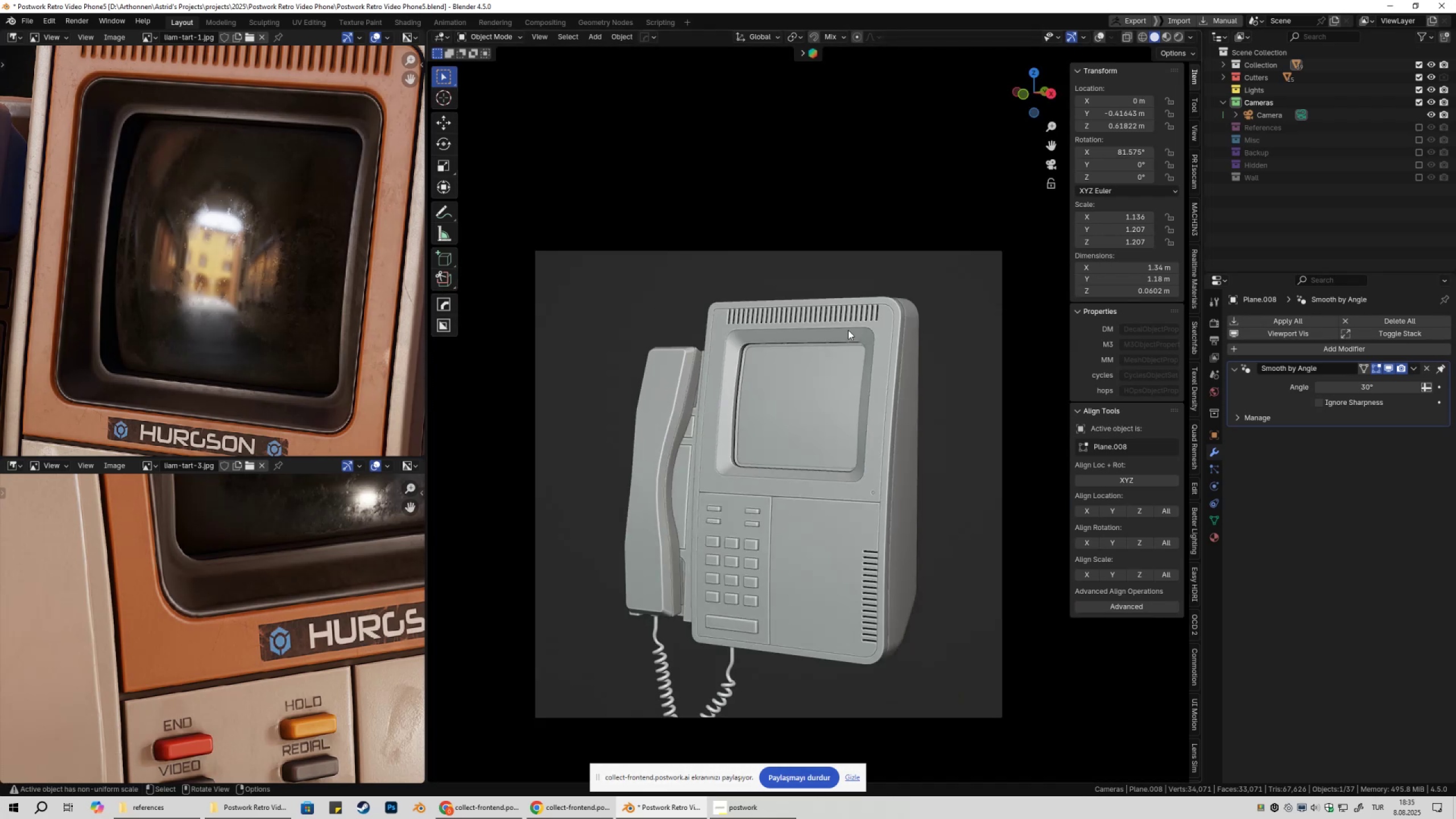 
hold_key(key=ShiftLeft, duration=0.32)
 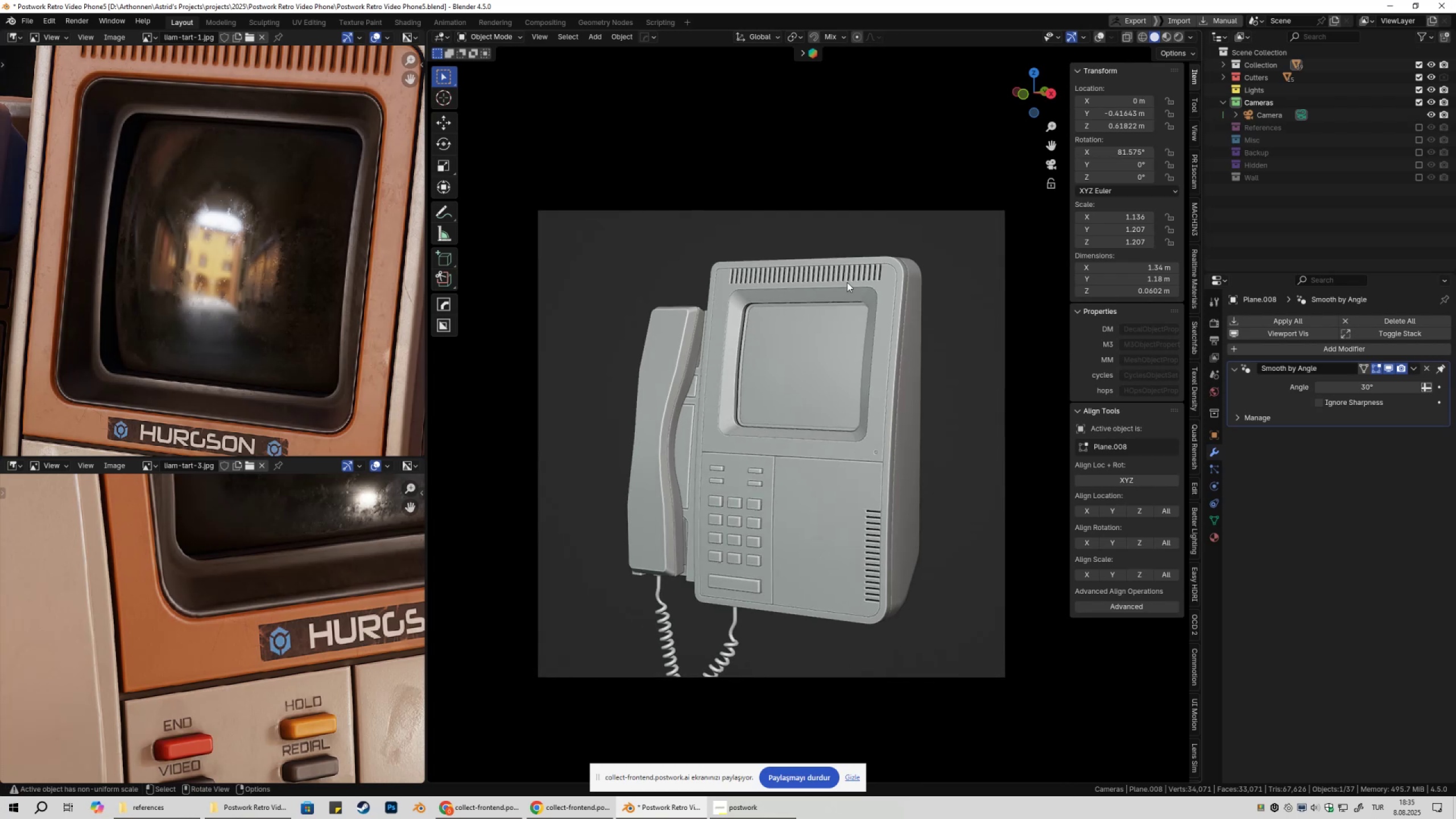 
scroll: coordinate [847, 282], scroll_direction: down, amount: 1.0
 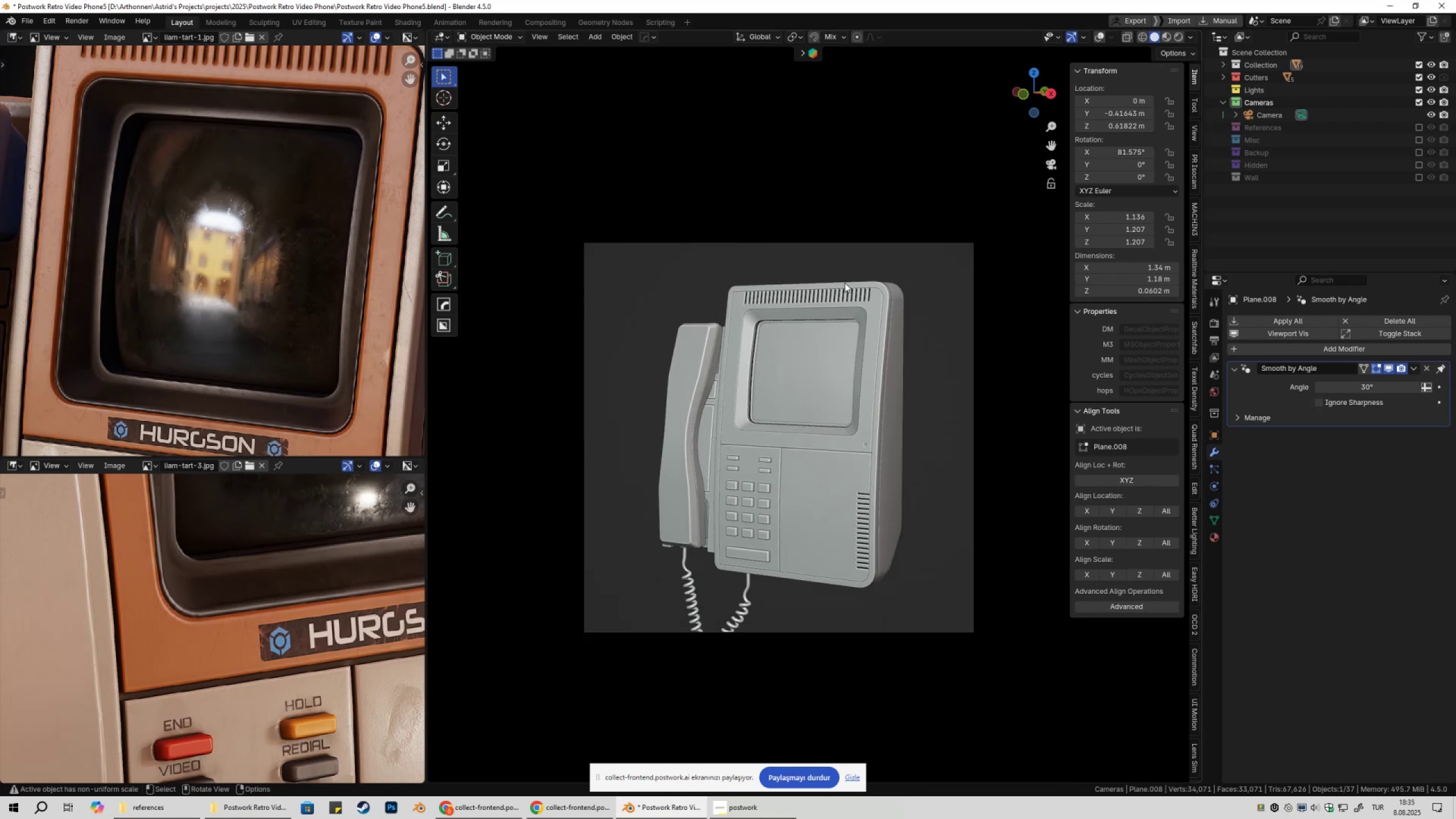 
key(Shift+ShiftLeft)
 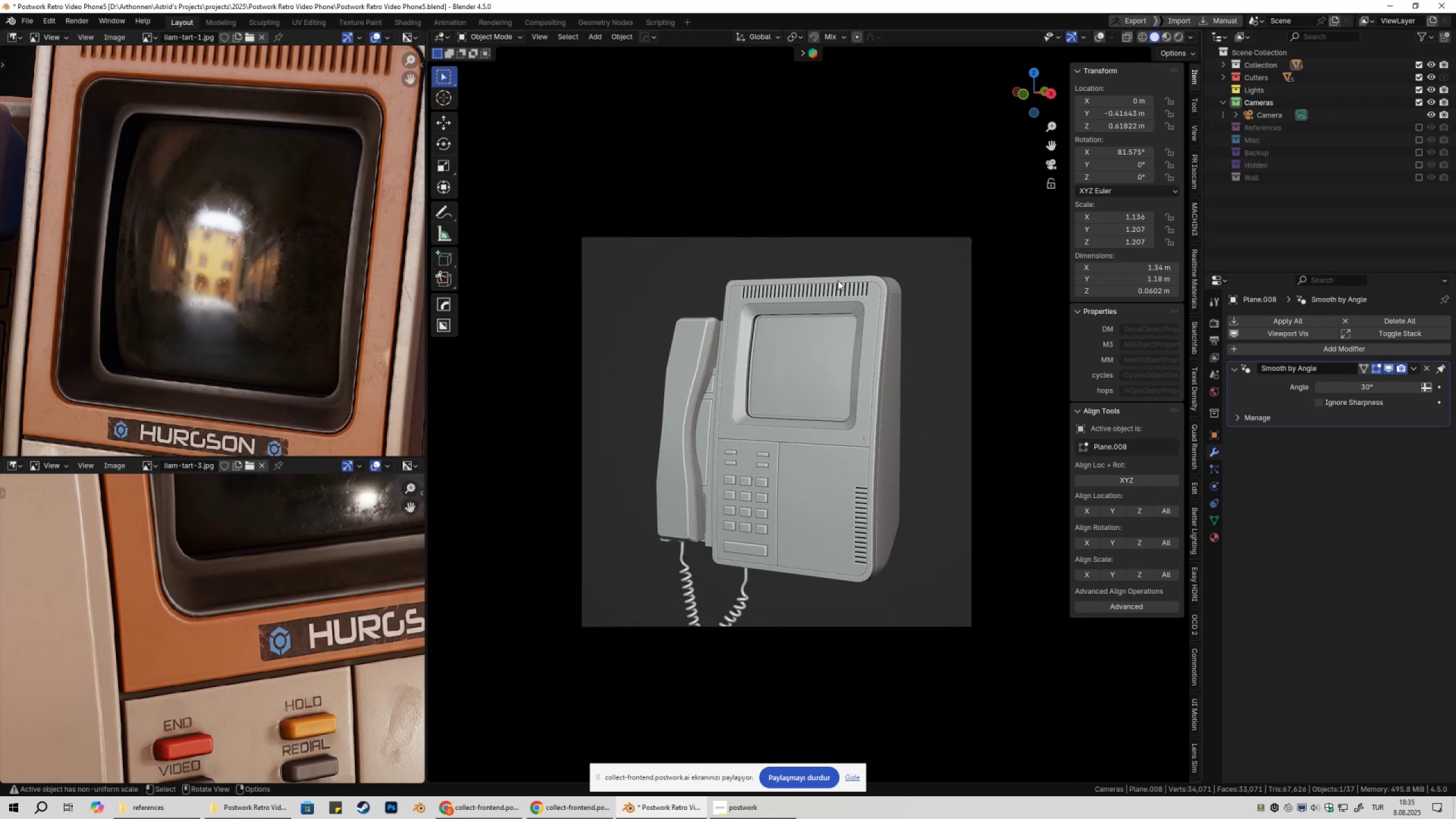 
scroll: coordinate [837, 284], scroll_direction: up, amount: 1.0
 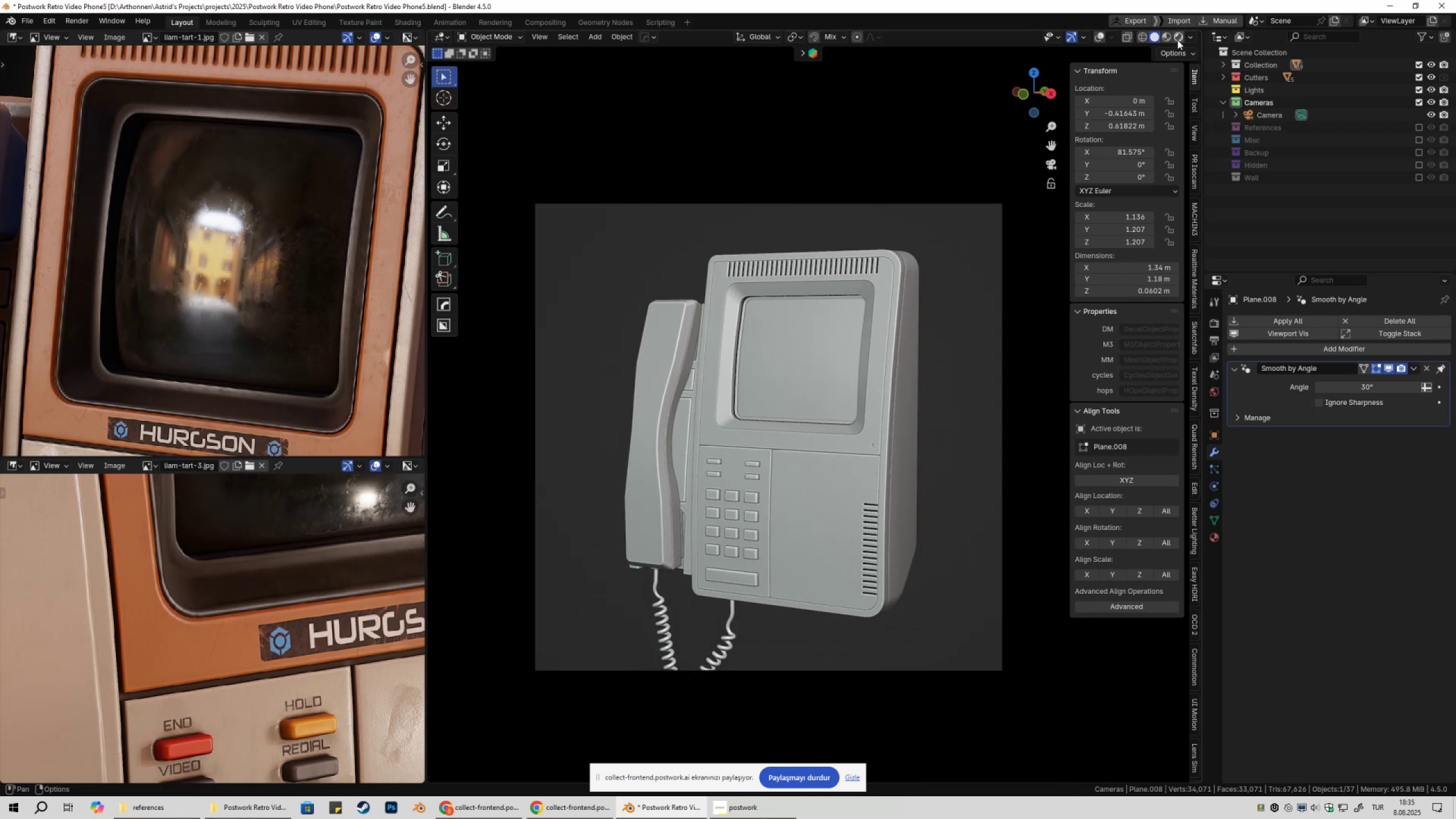 
left_click([1178, 36])
 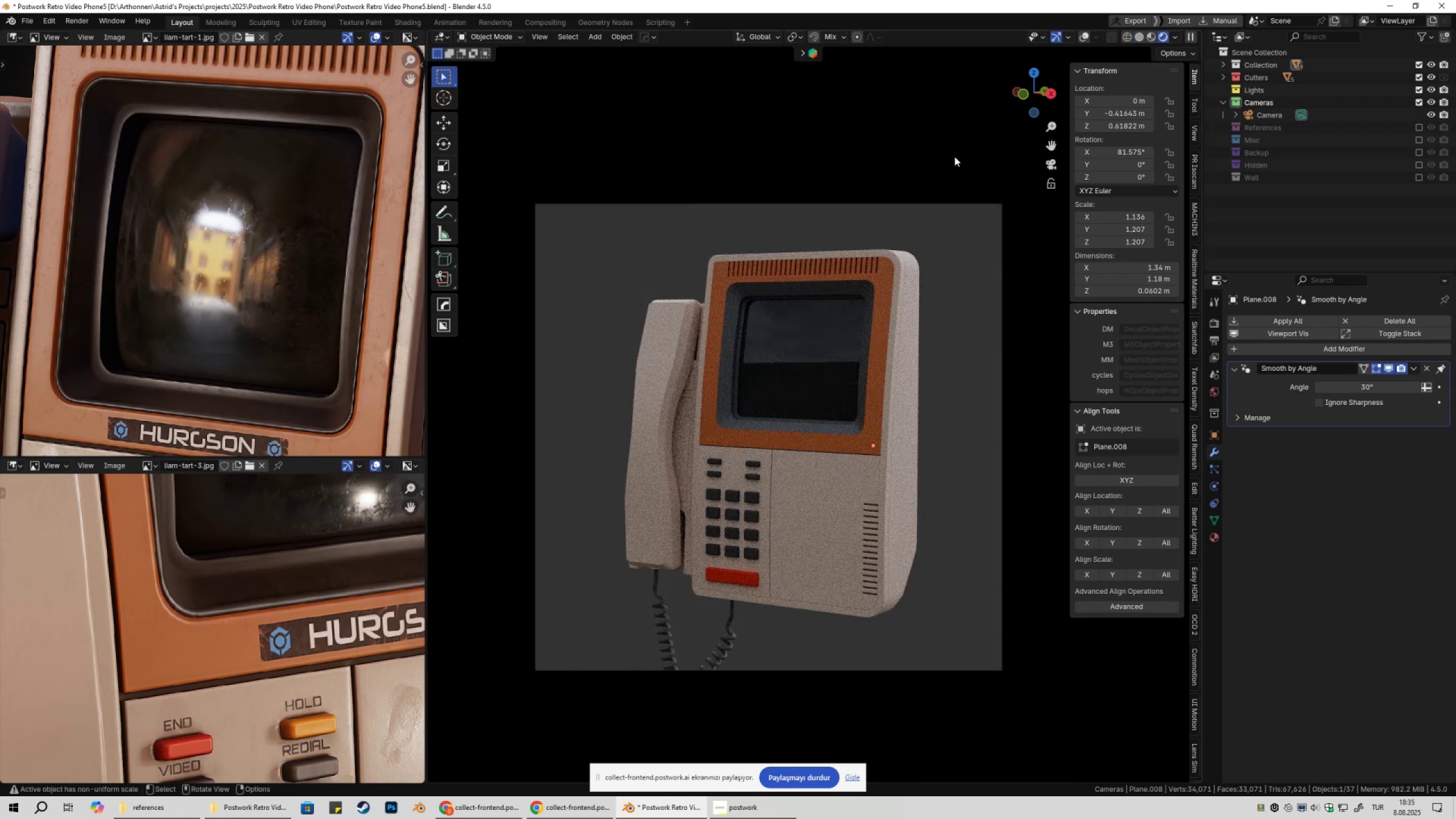 
wait(8.24)
 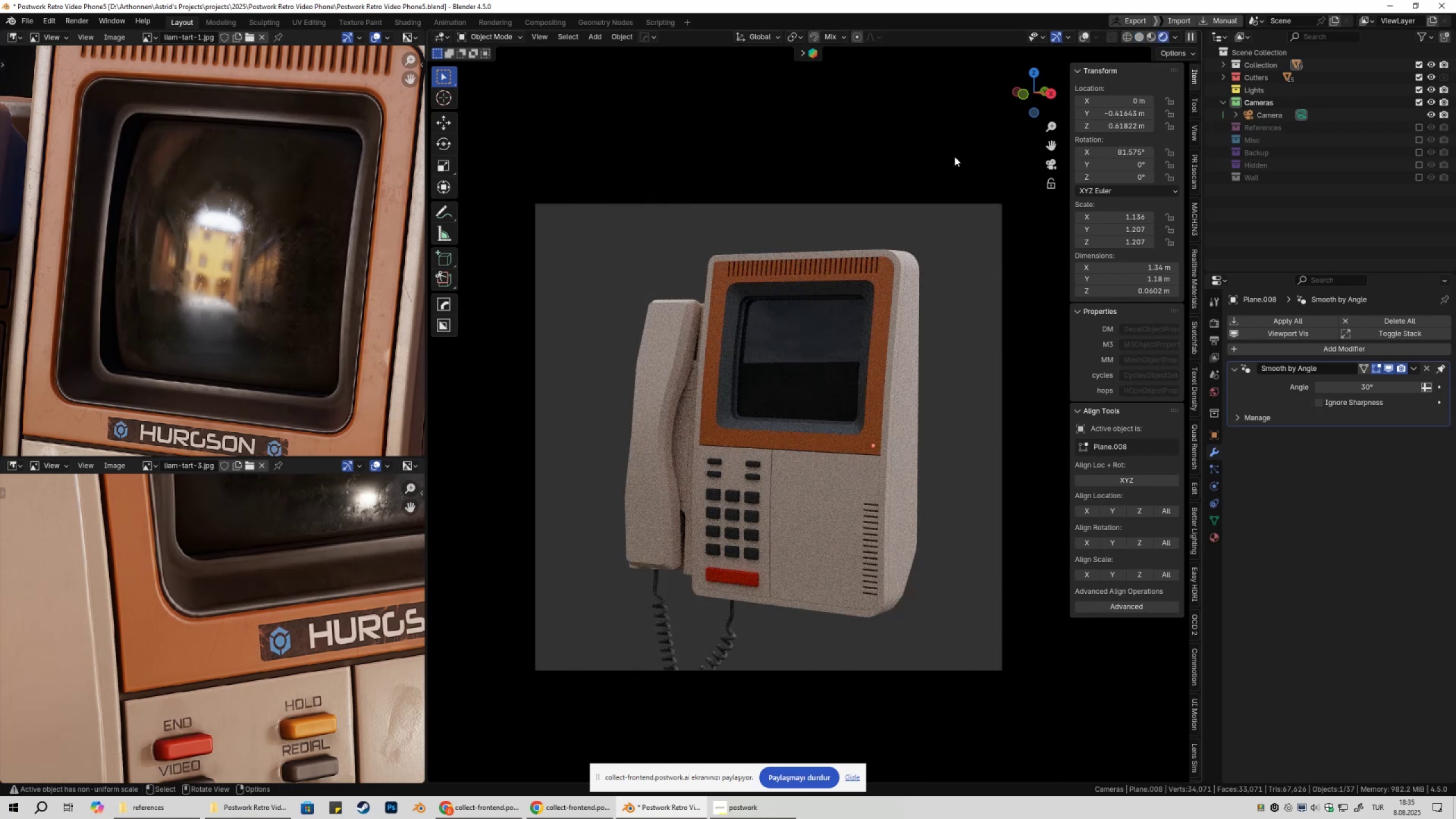 
left_click([1139, 39])
 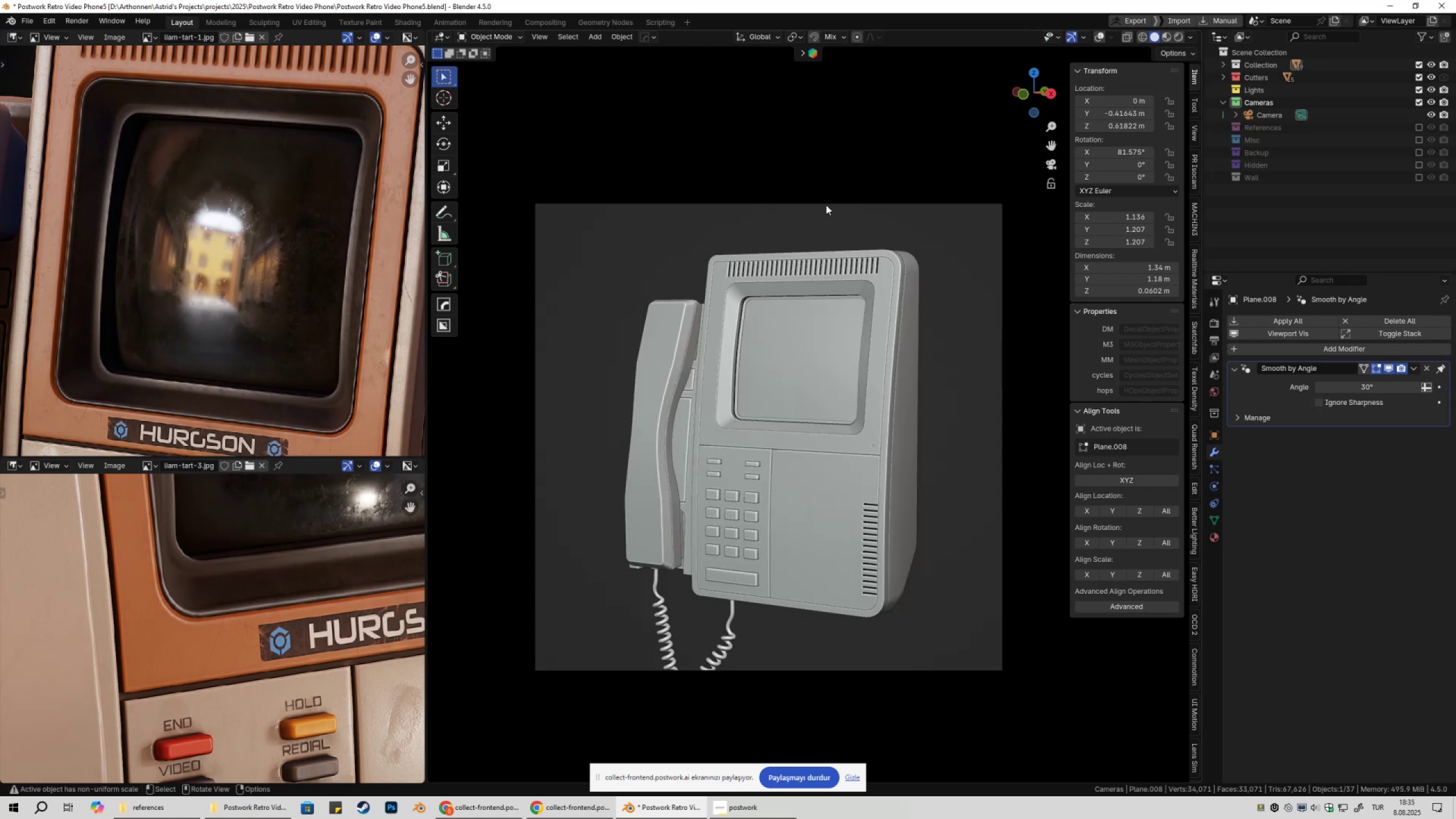 
scroll: coordinate [692, 305], scroll_direction: up, amount: 5.0
 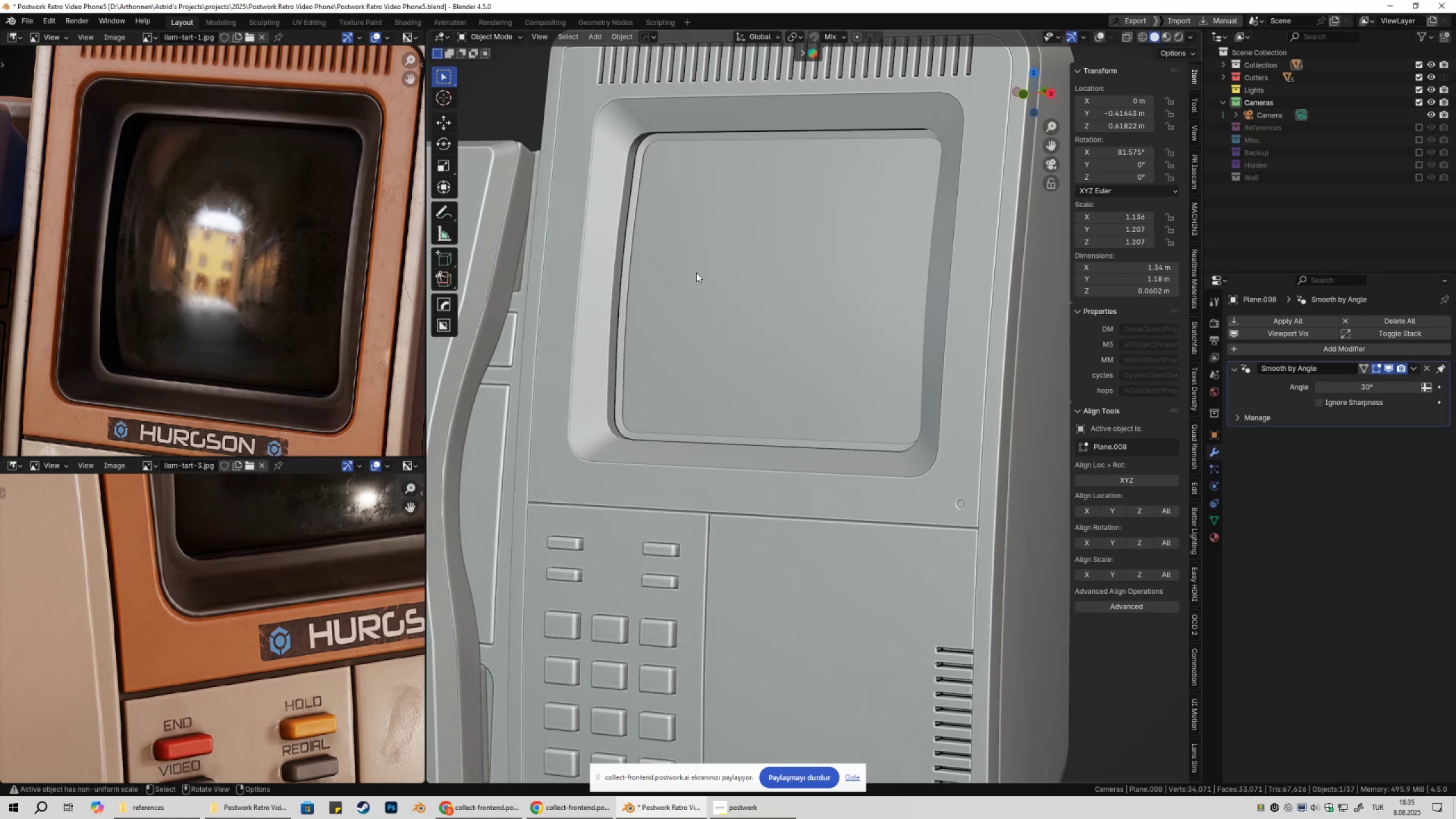 
key(Shift+ShiftLeft)
 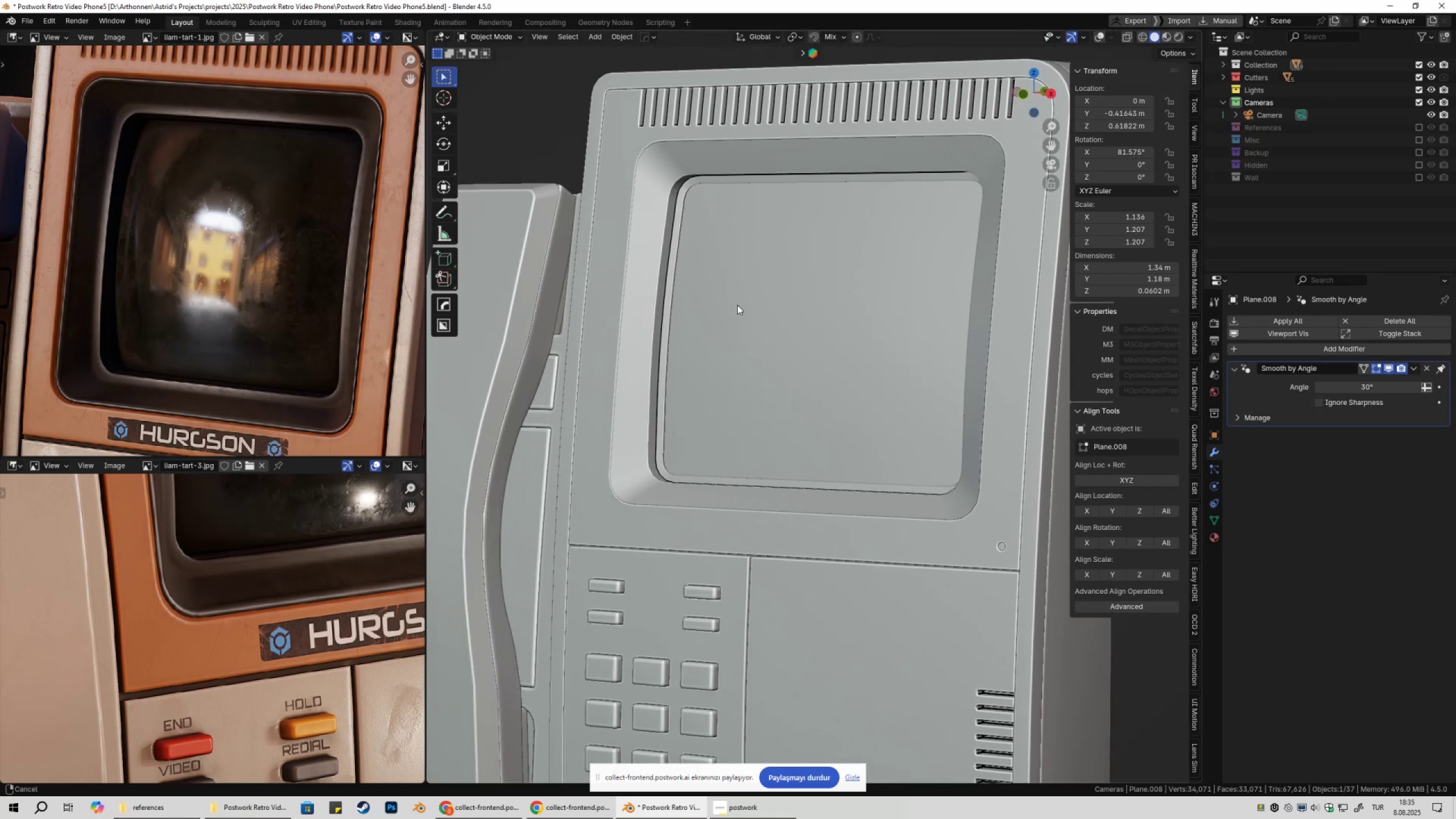 
scroll: coordinate [741, 325], scroll_direction: up, amount: 3.0
 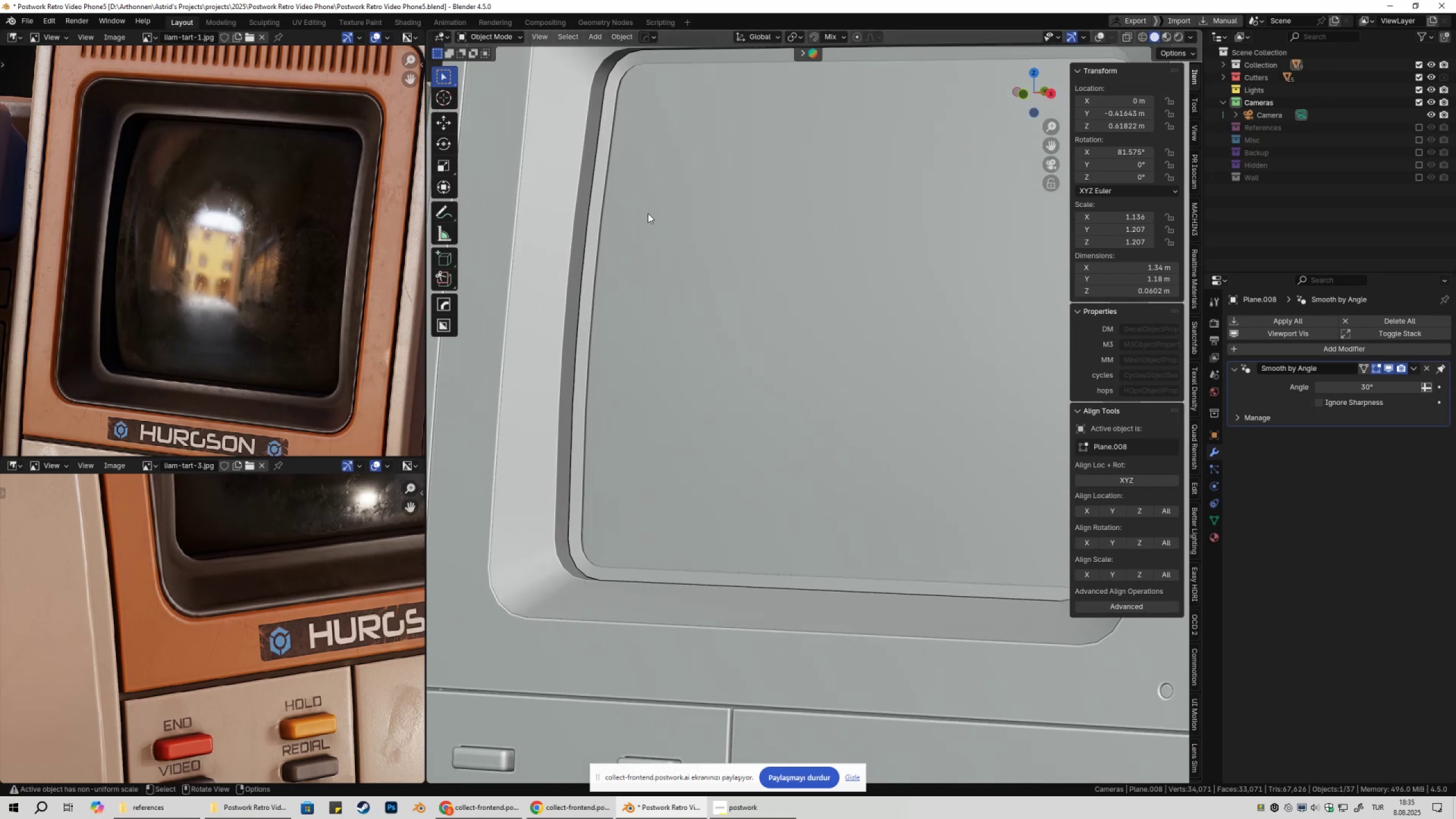 
scroll: coordinate [640, 163], scroll_direction: down, amount: 2.0
 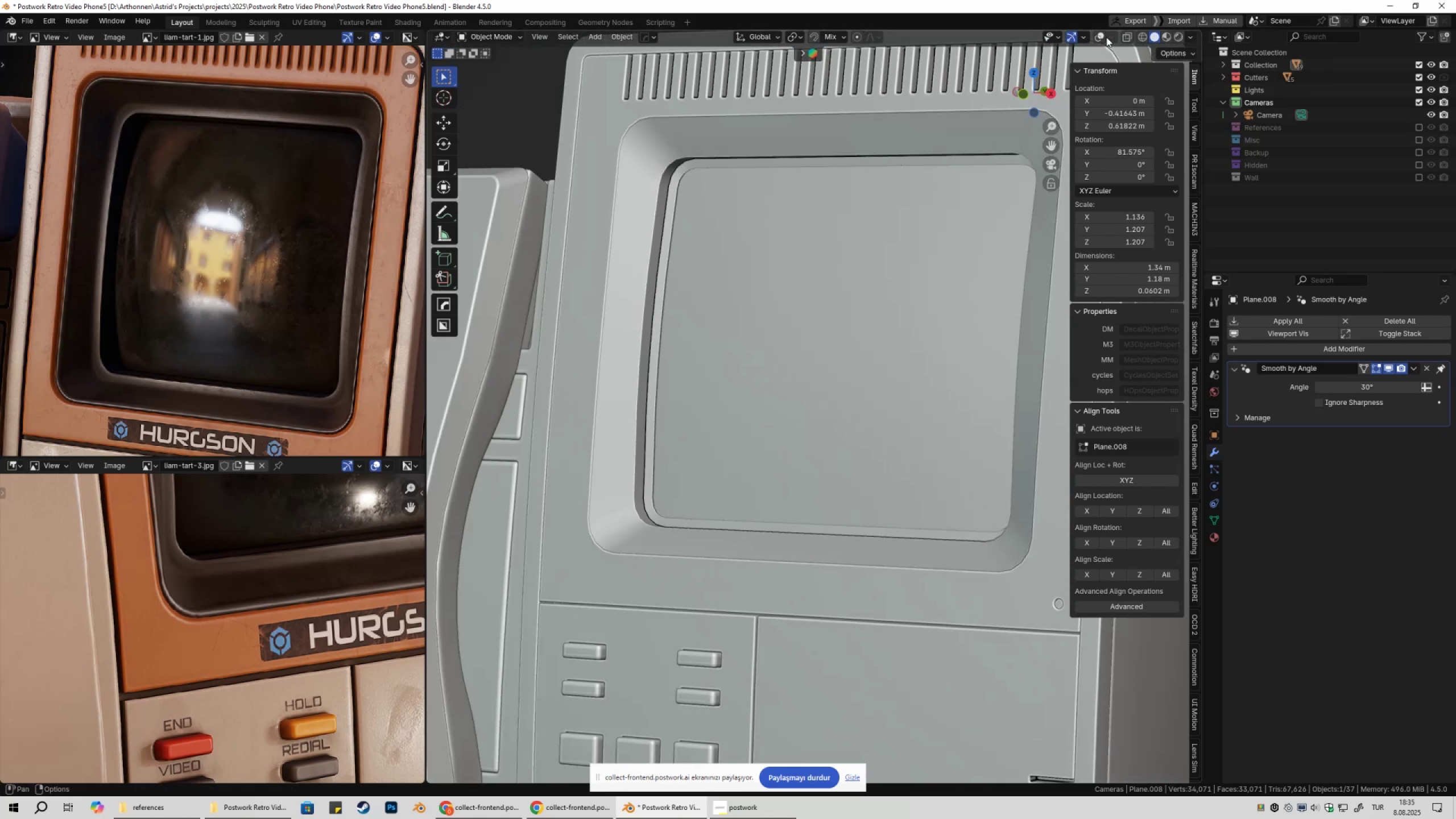 
scroll: coordinate [701, 193], scroll_direction: up, amount: 1.0
 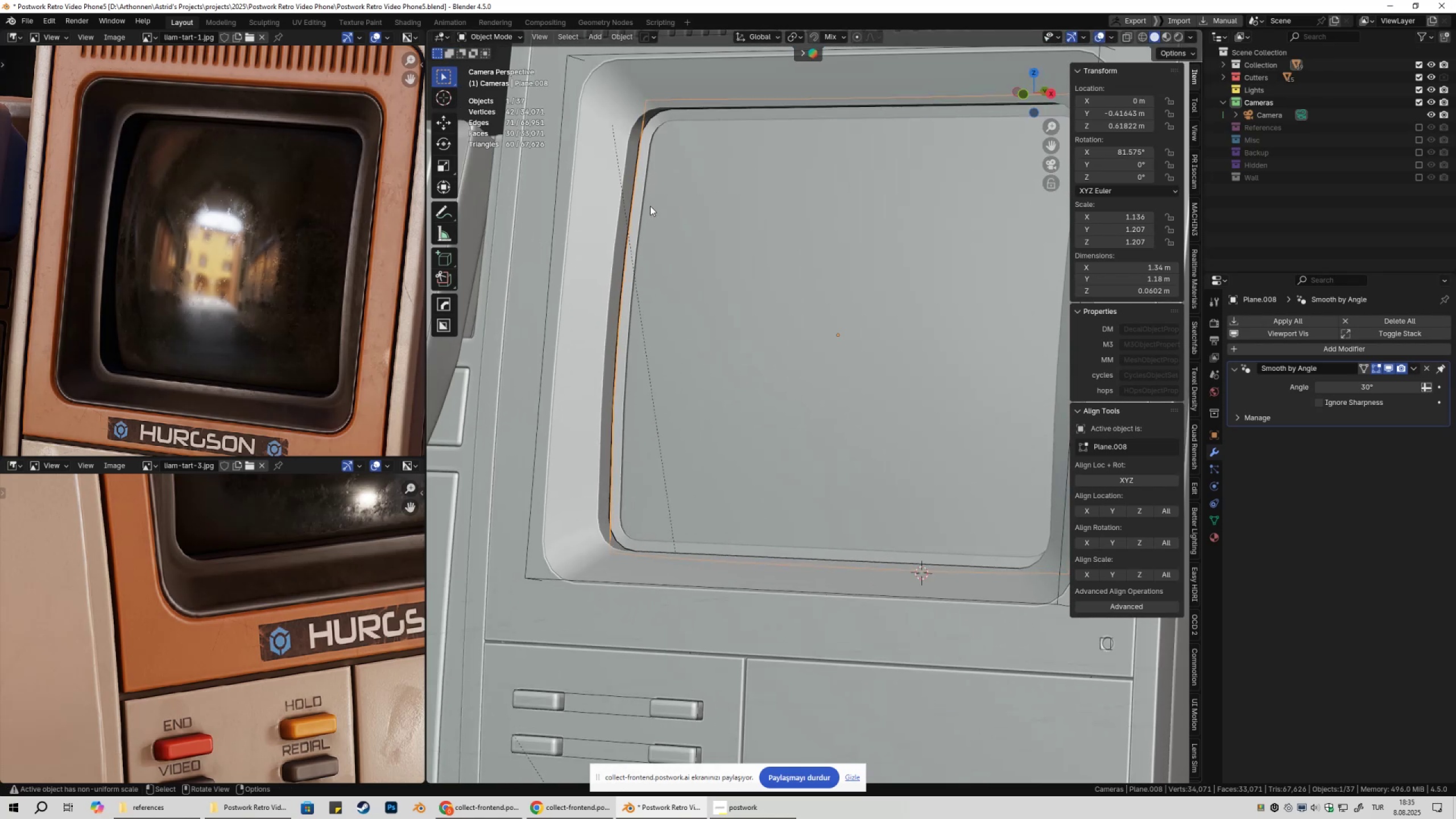 
hold_key(key=ShiftLeft, duration=0.32)
 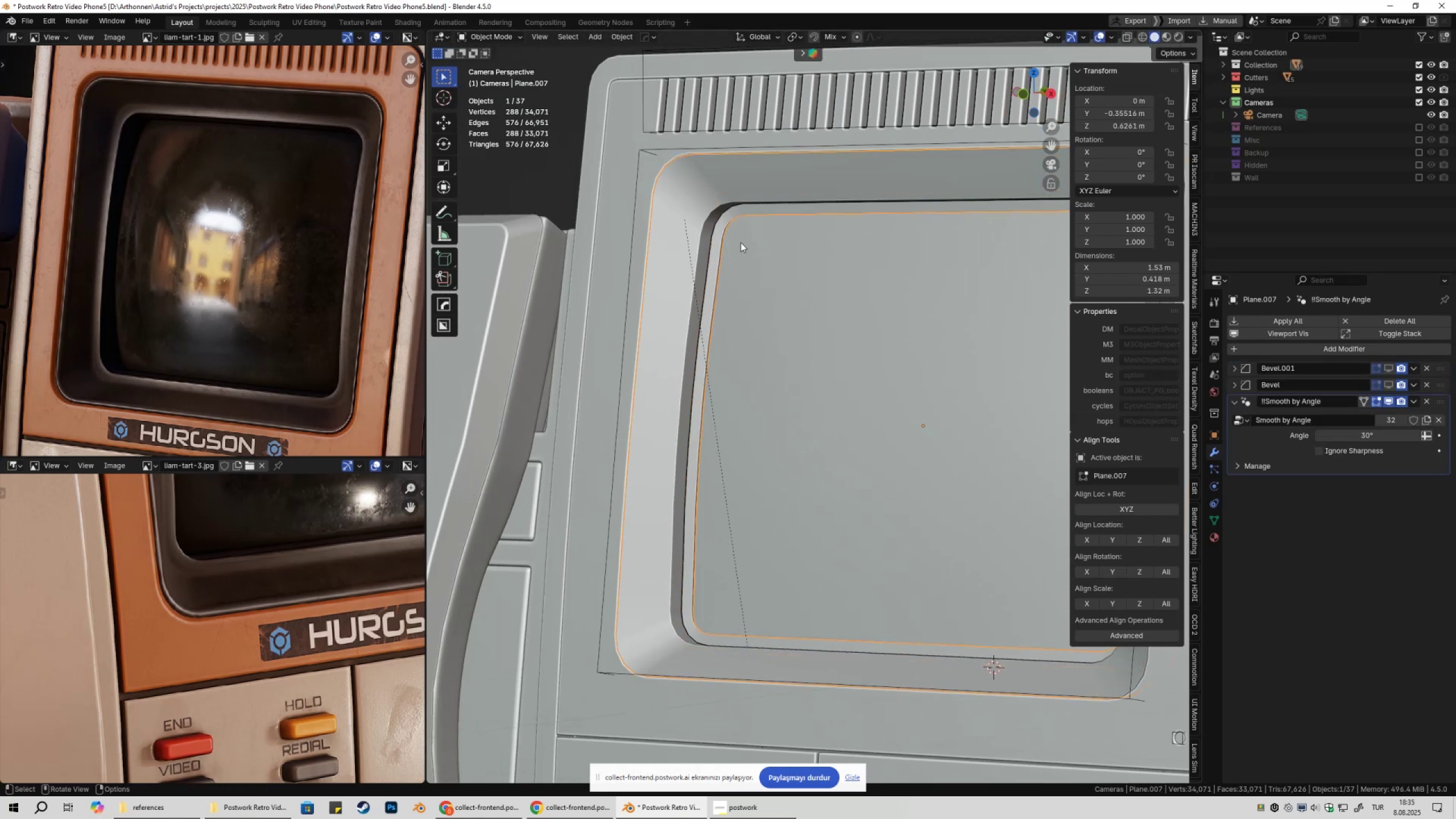 
double_click([771, 253])
 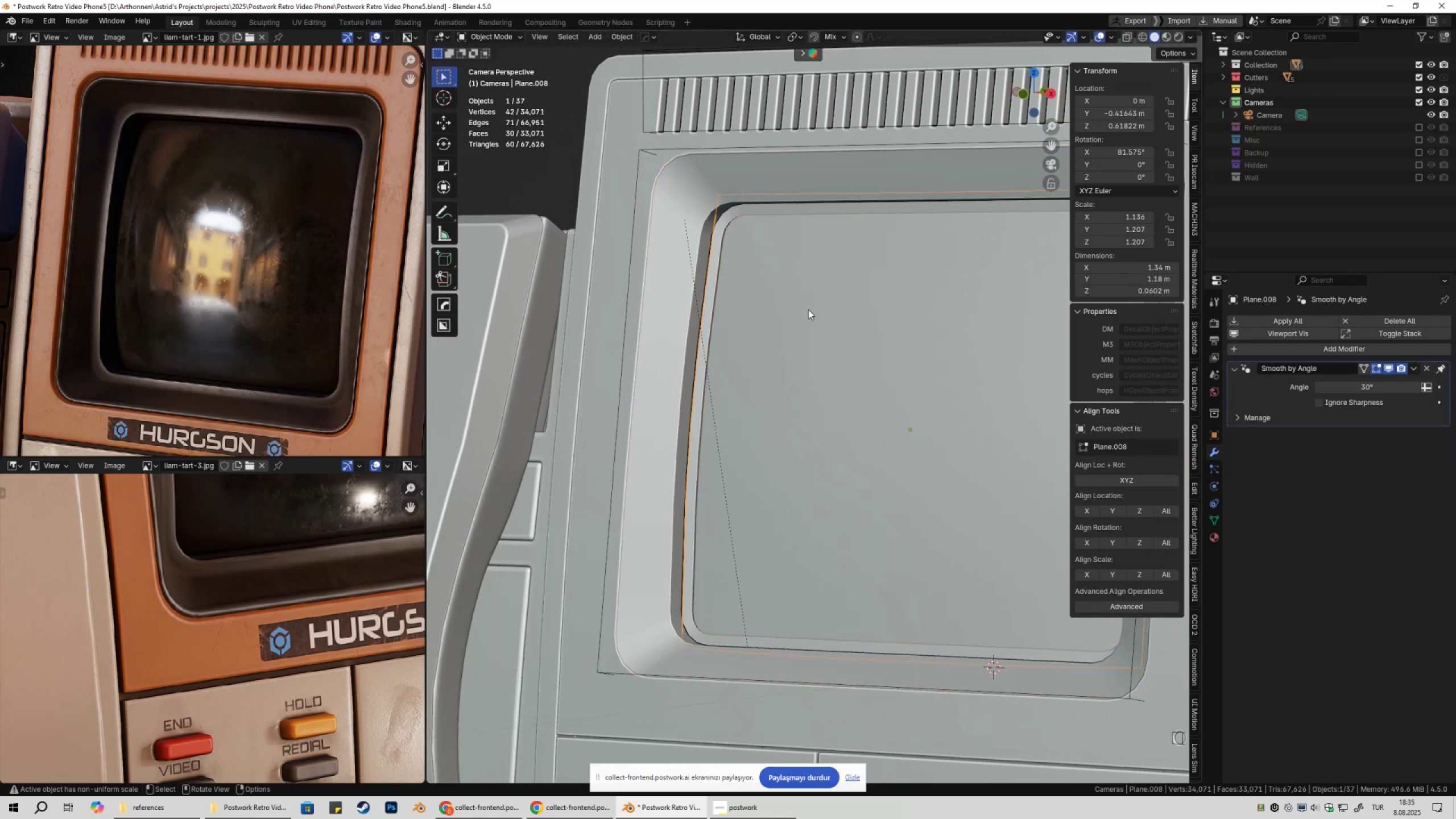 
key(G)
 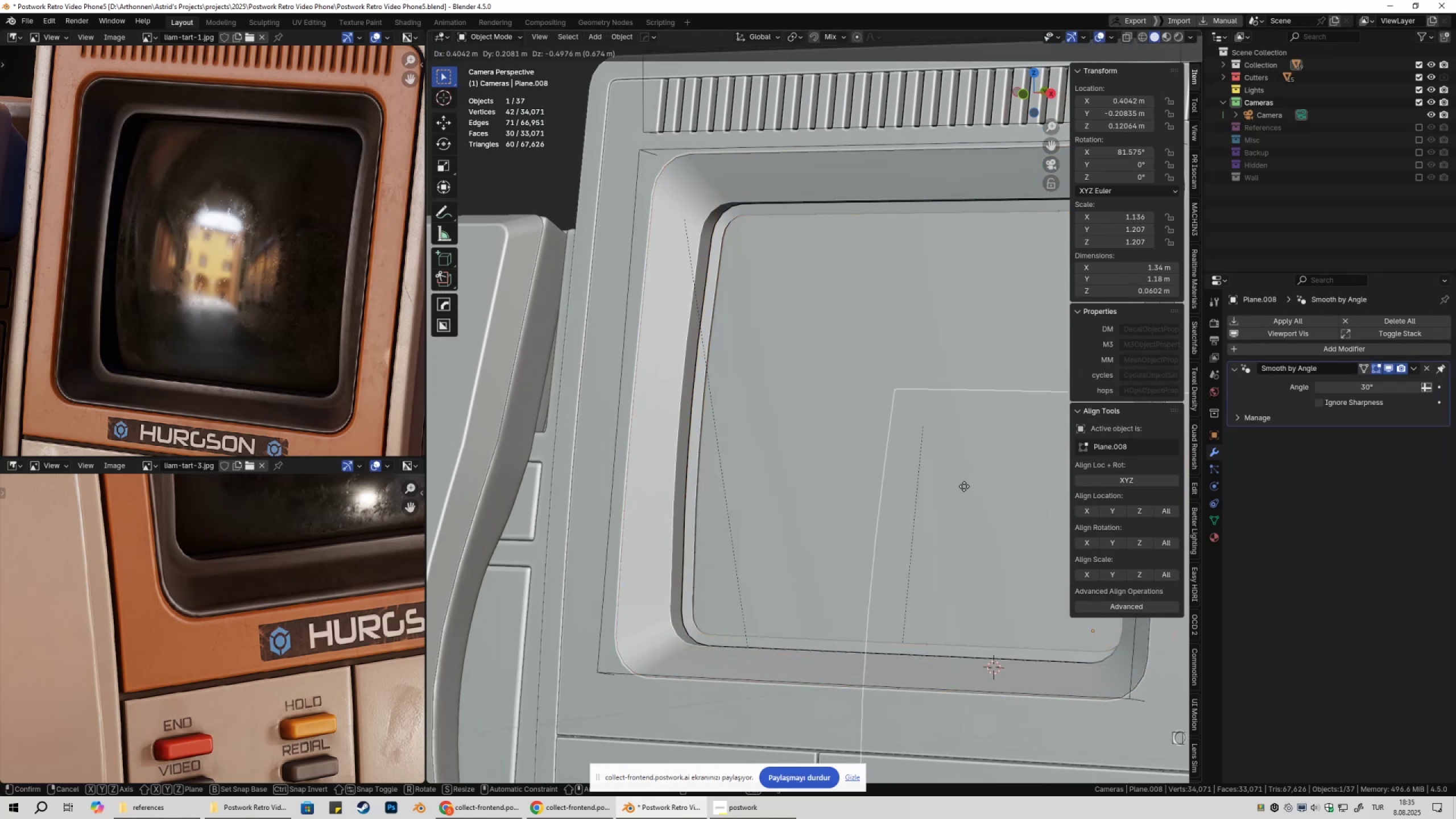 
key(Escape)
 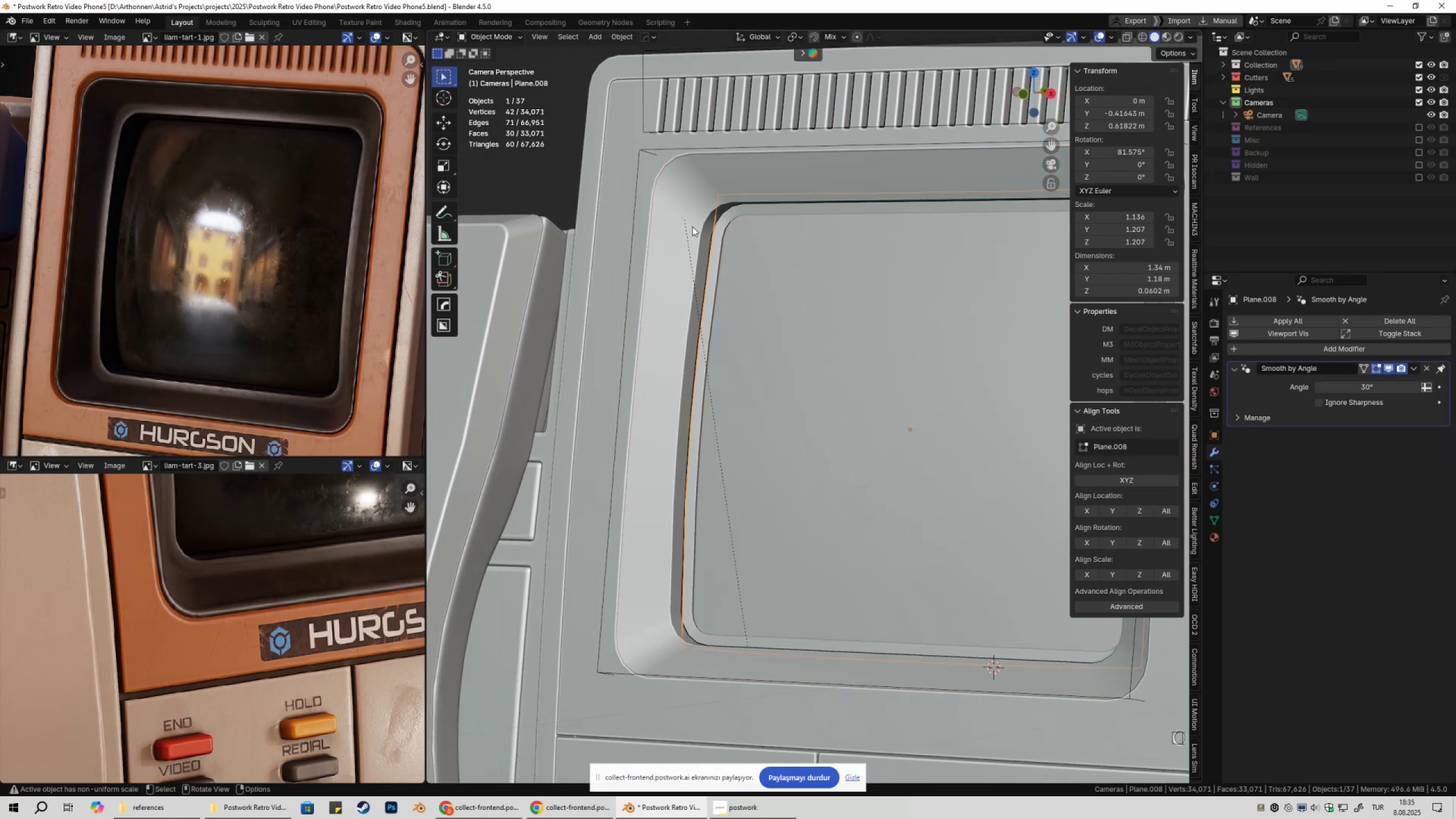 
left_click([692, 226])
 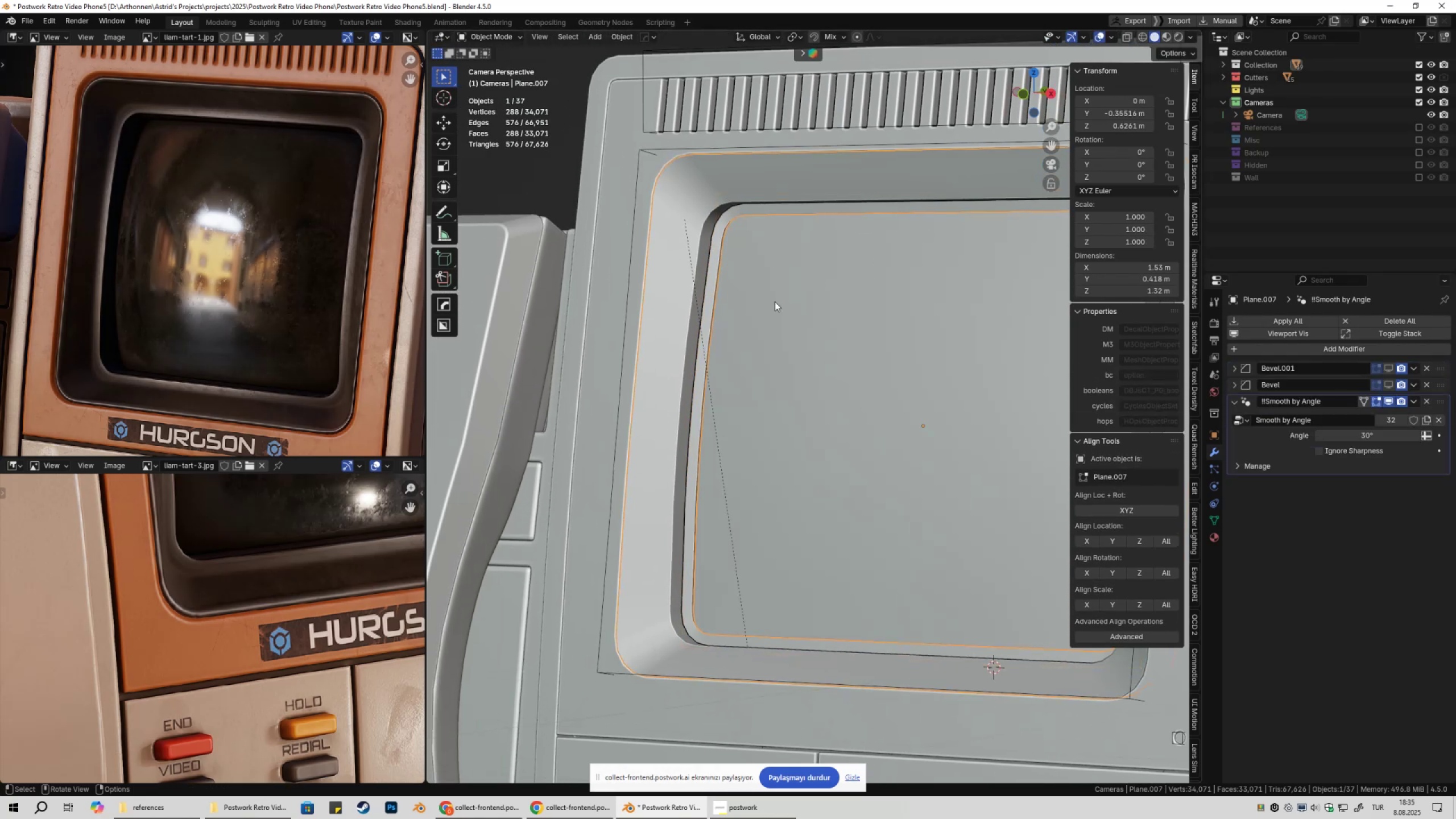 
key(Tab)
key(Tab)
key(Tab)
type(sx)
 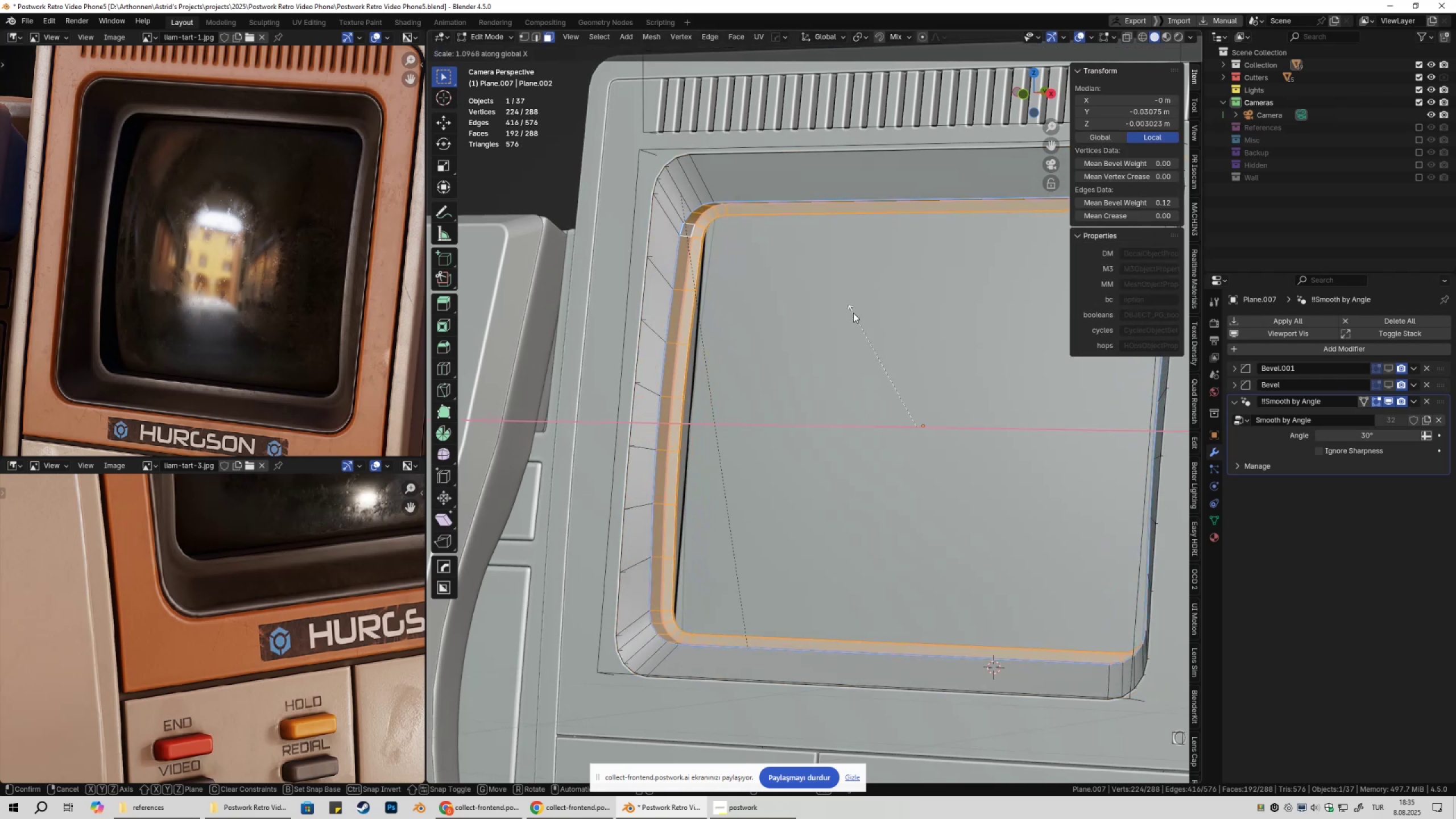 
key(Escape)
 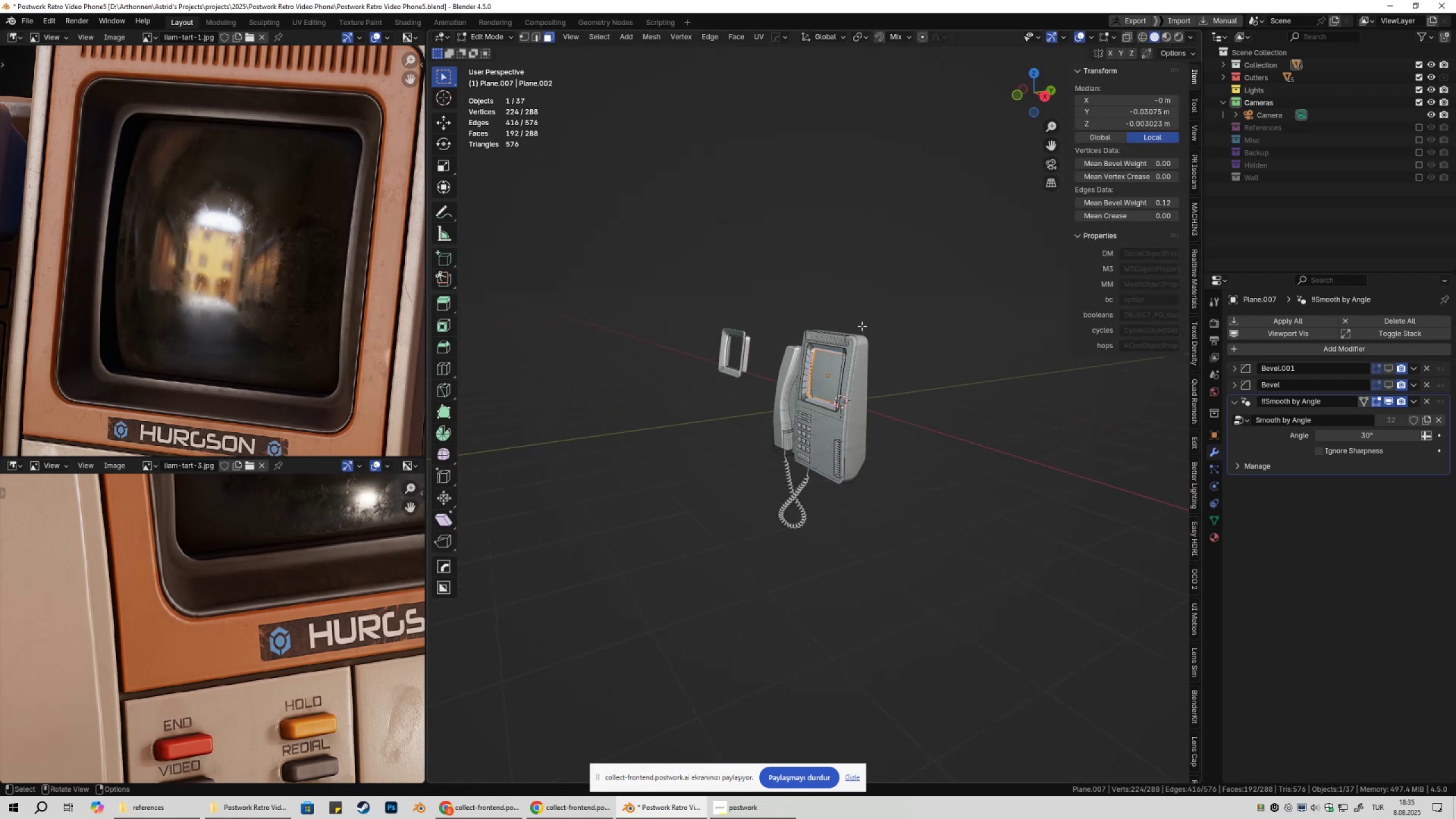 
key(NumpadDecimal)
 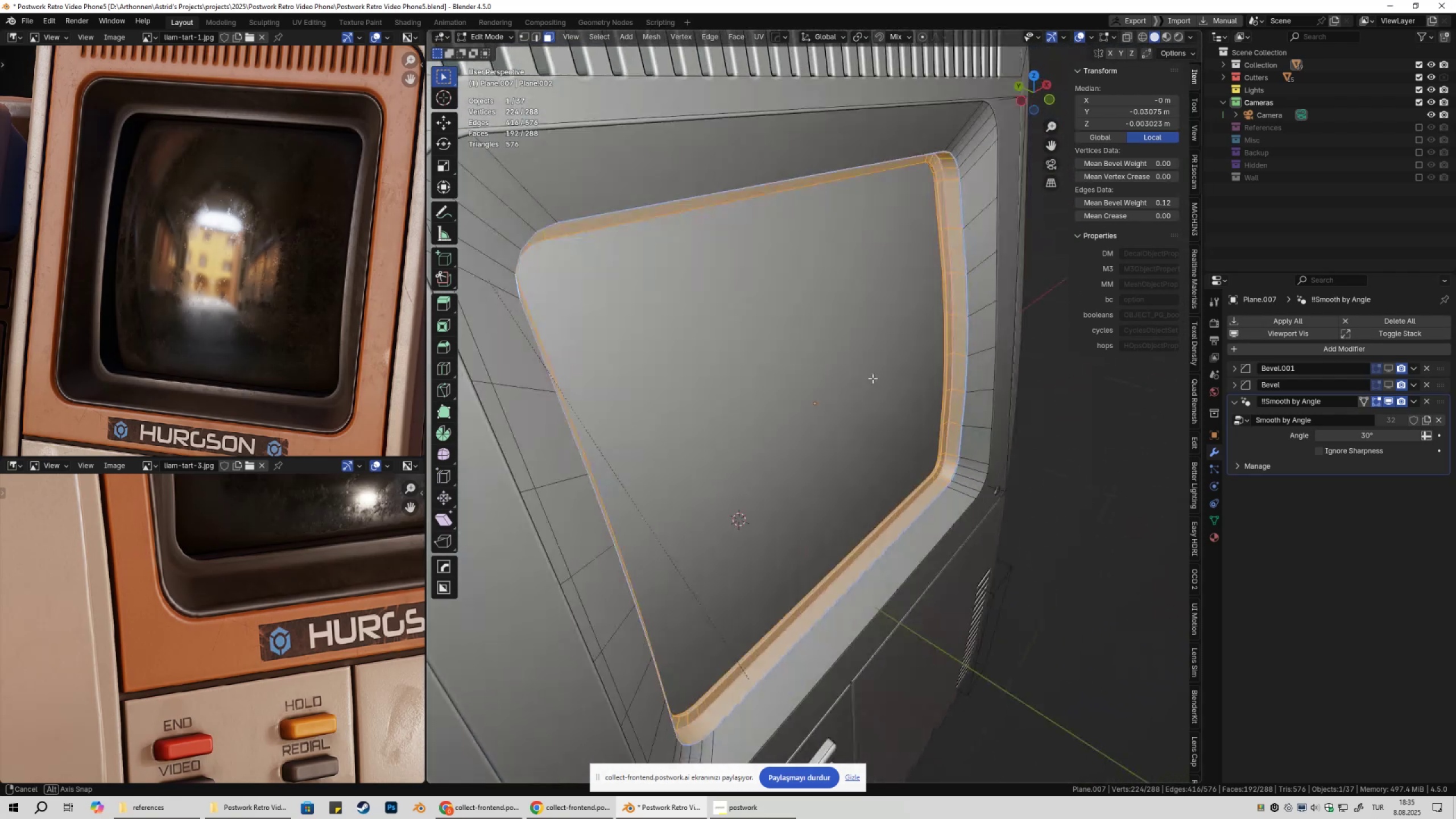 
wait(5.1)
 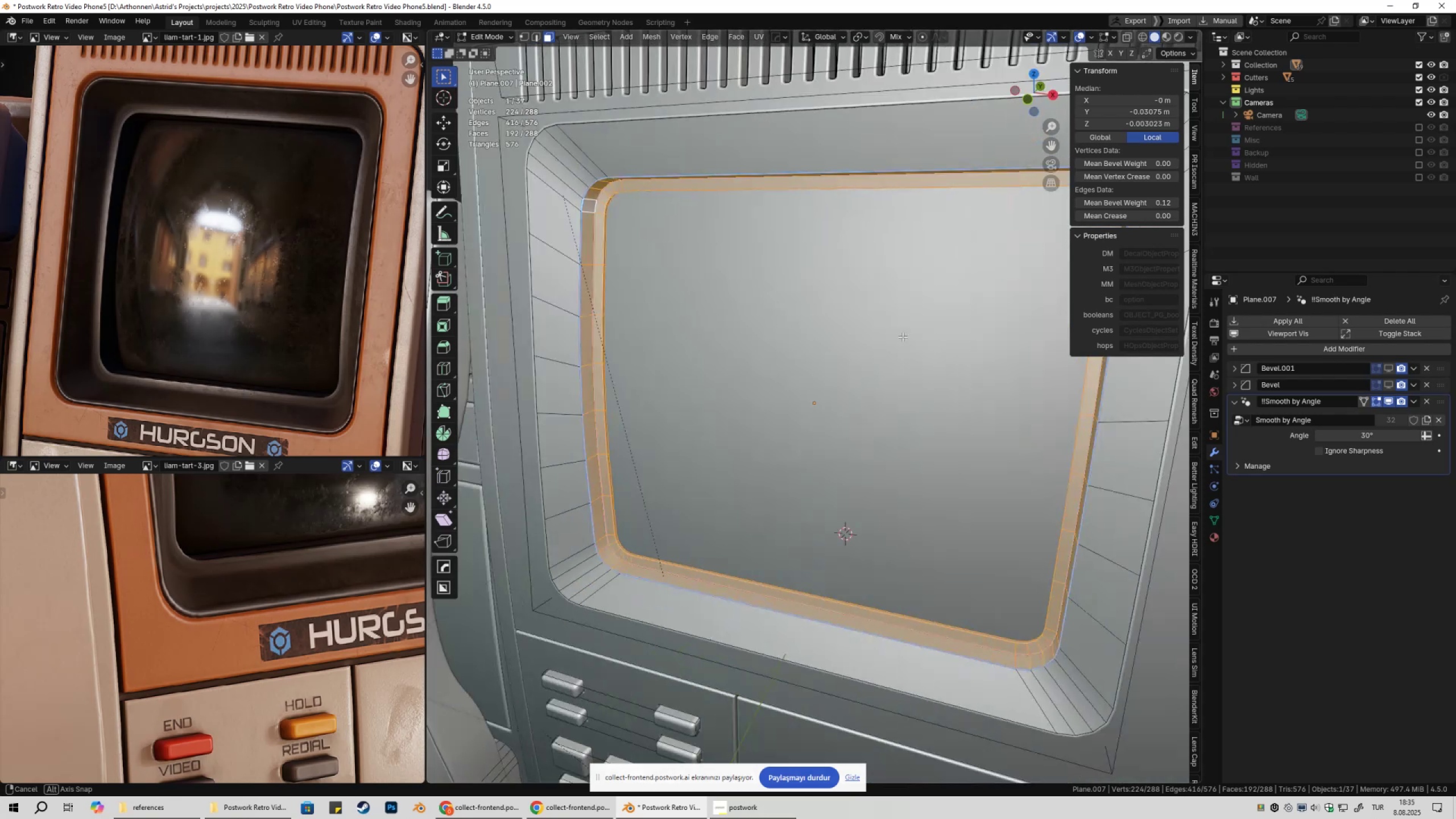 
type(sx)
key(Escape)
type(sx)
key(Escape)
type(sx)
 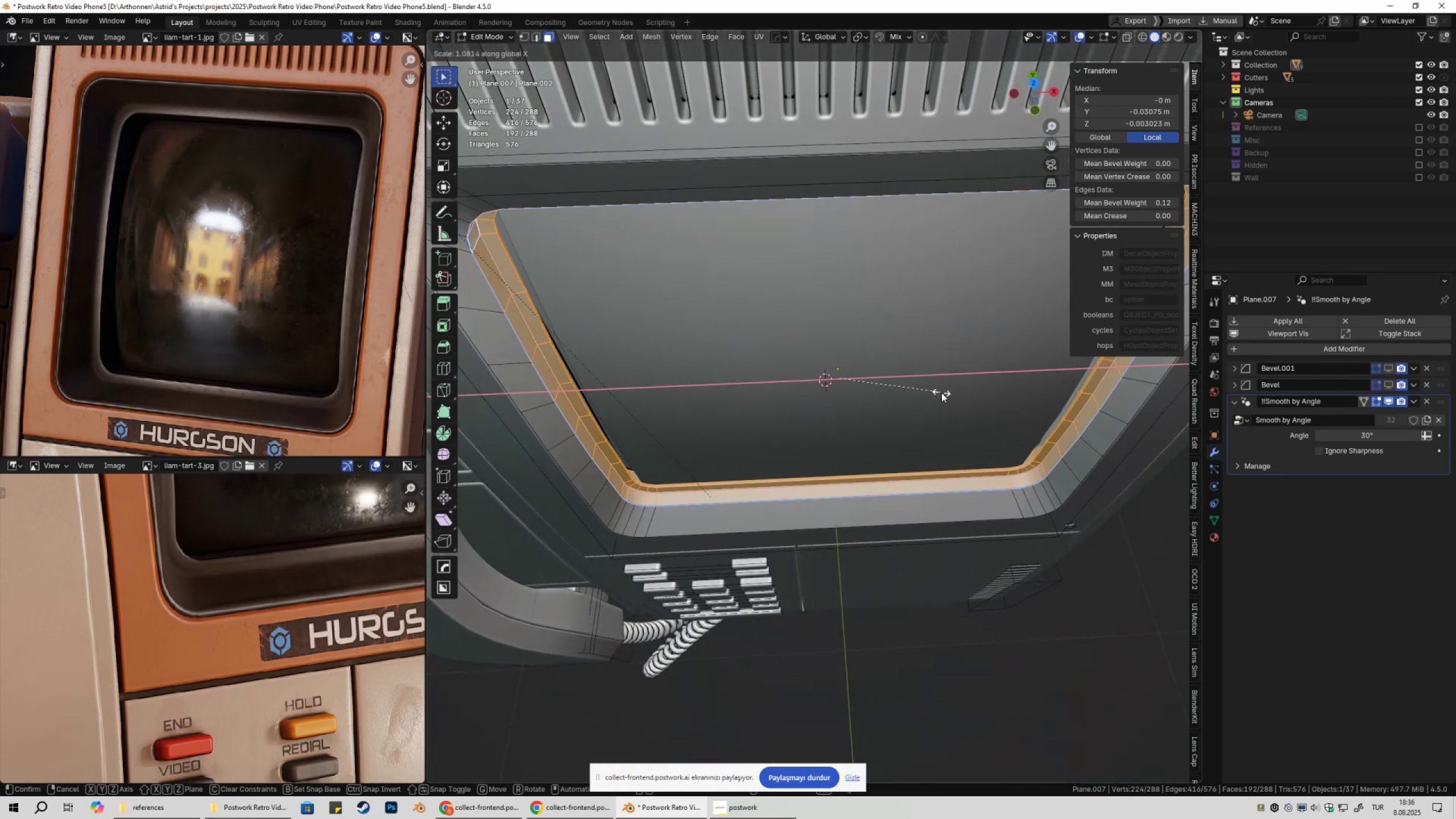 
left_click([943, 392])
 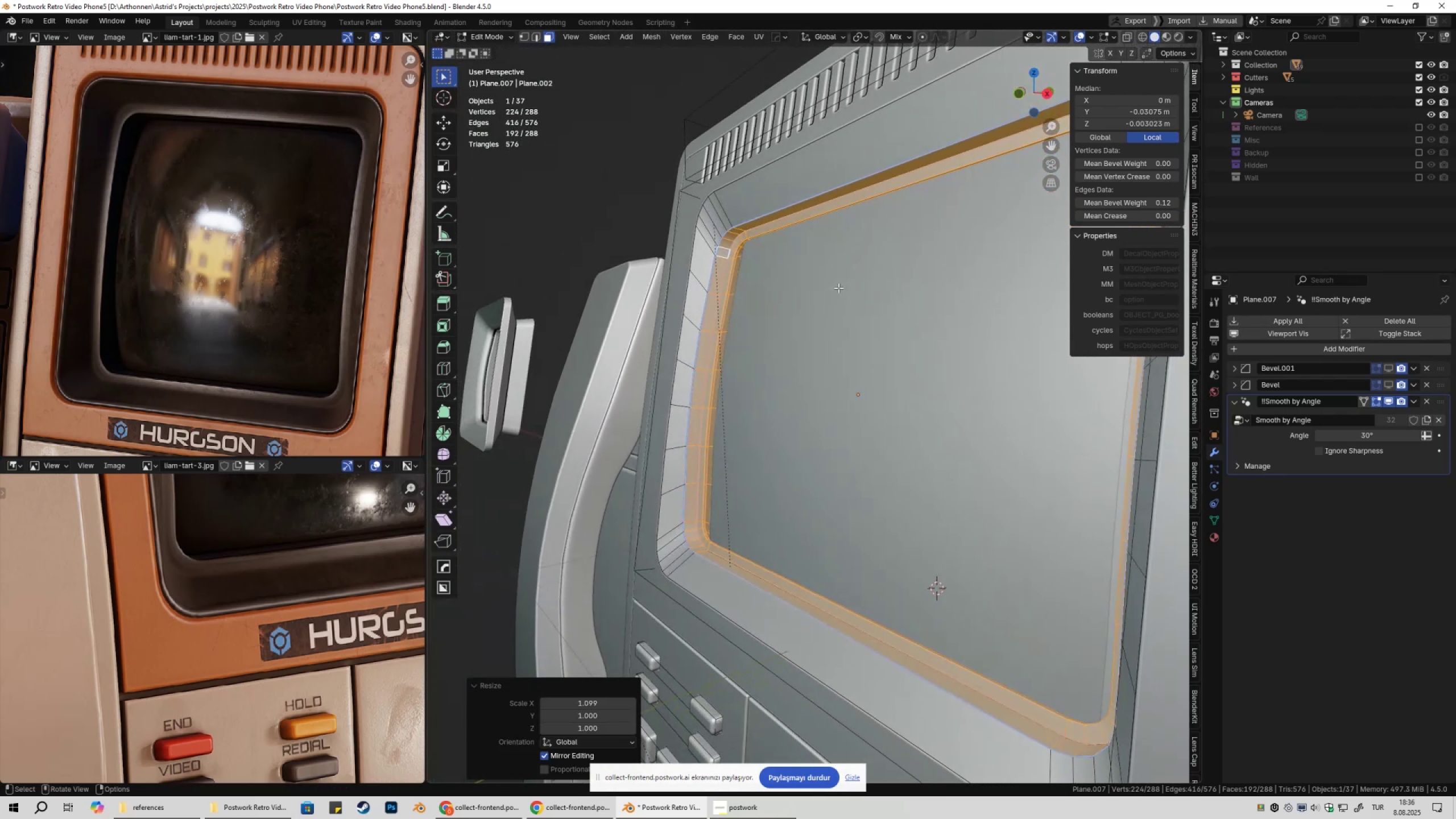 
type(sz)
 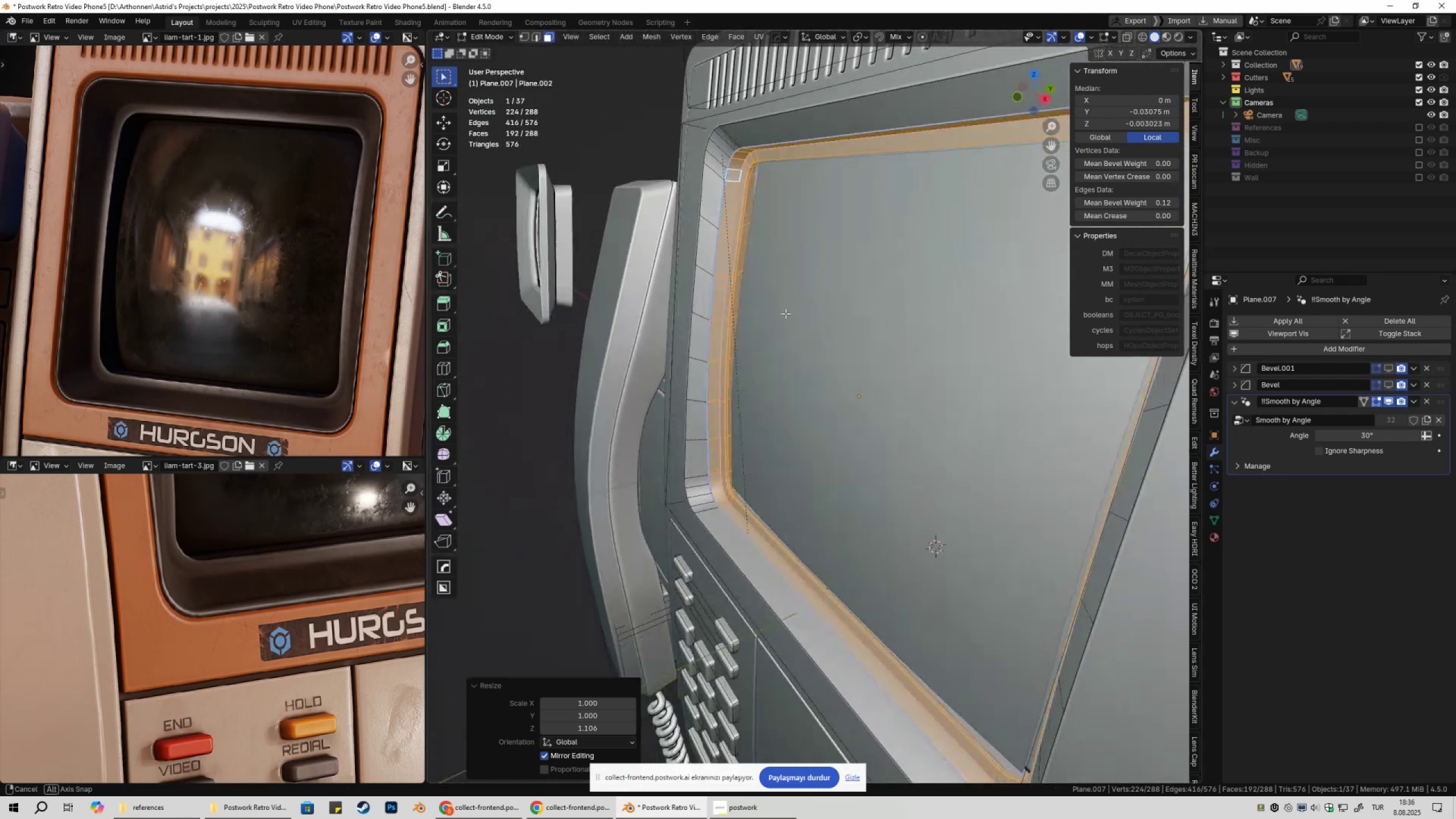 
type(gzz)
key(Escape)
type(gyy)
 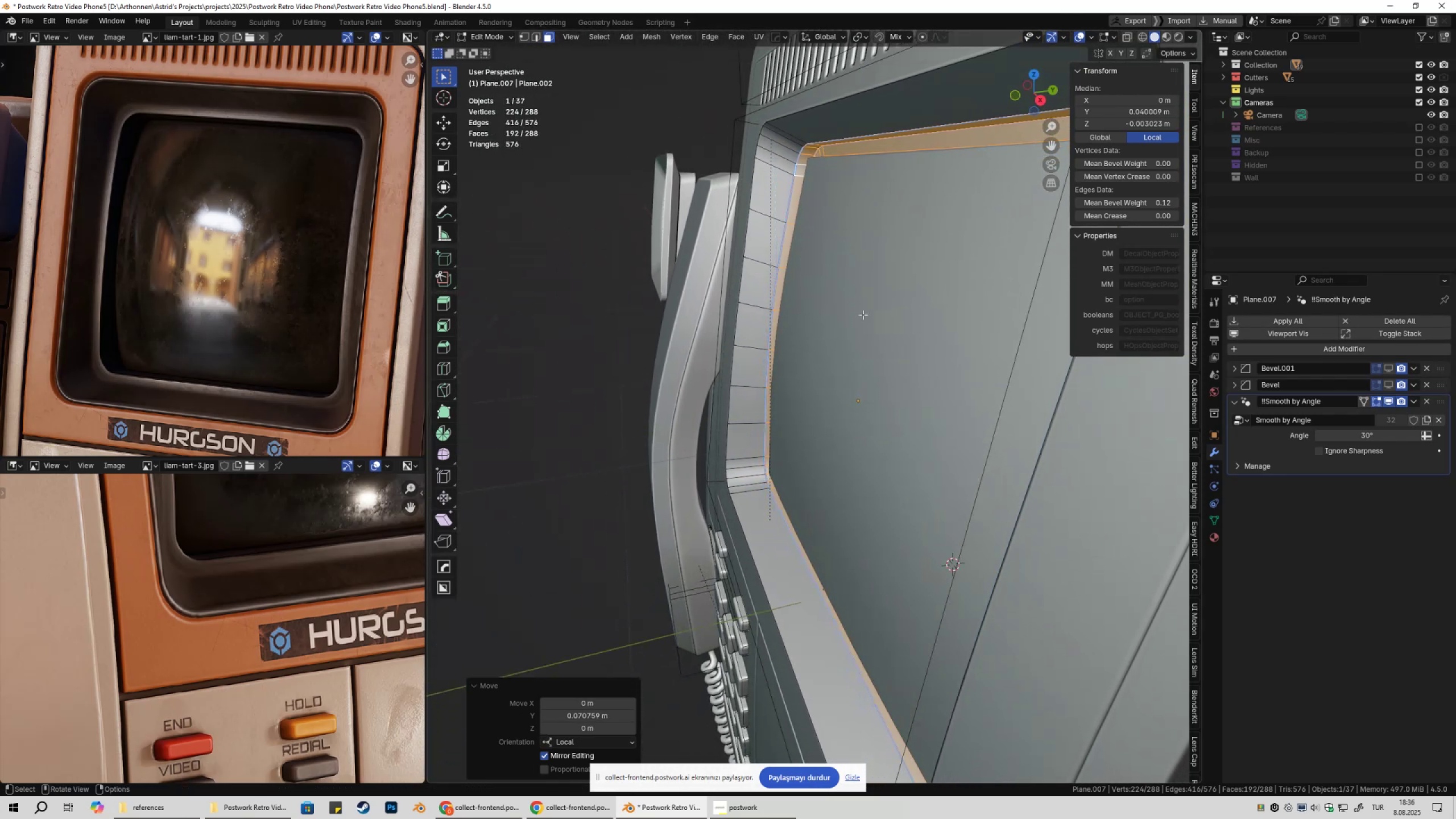 
wait(8.12)
 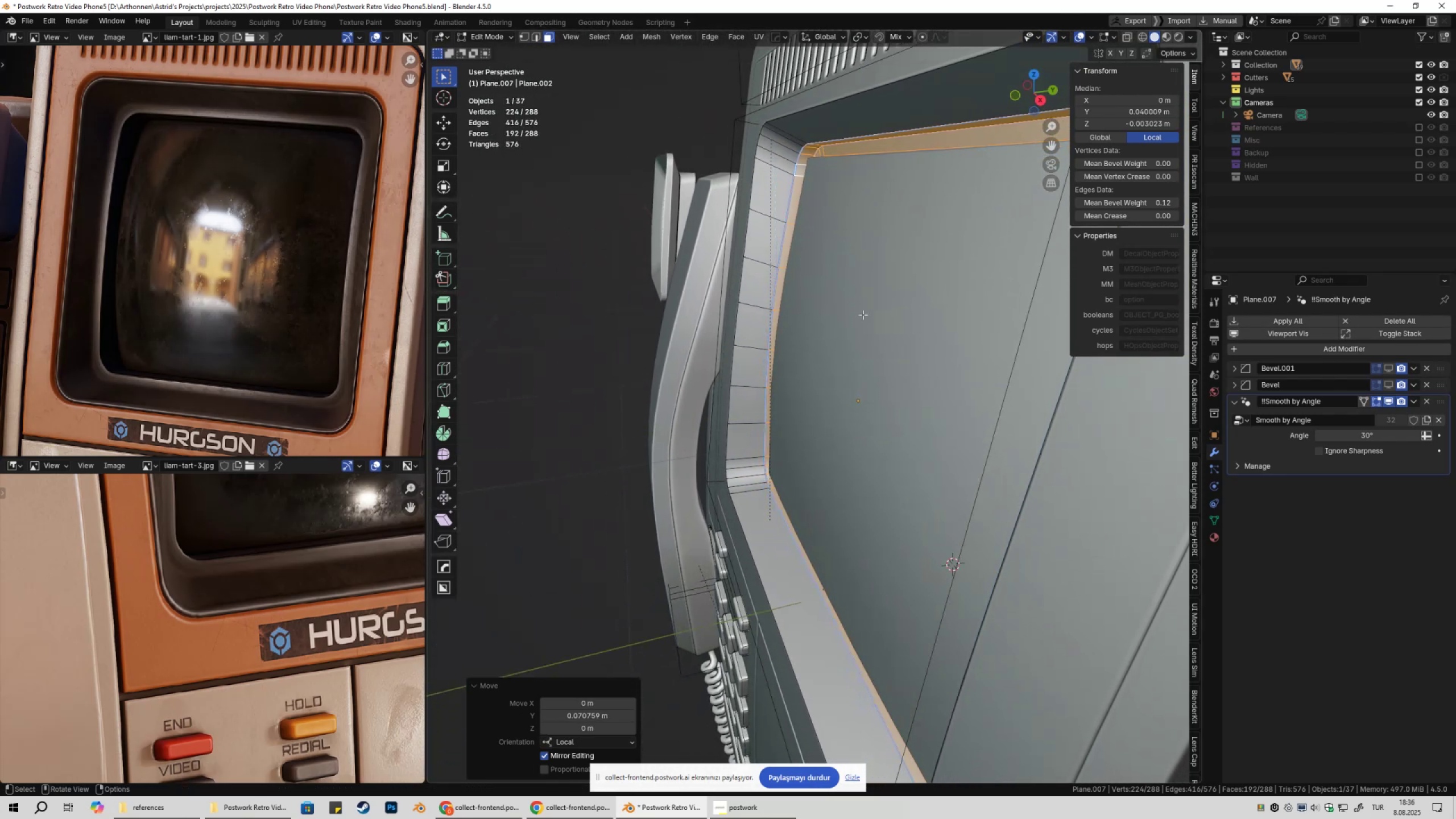 
key(Tab)
 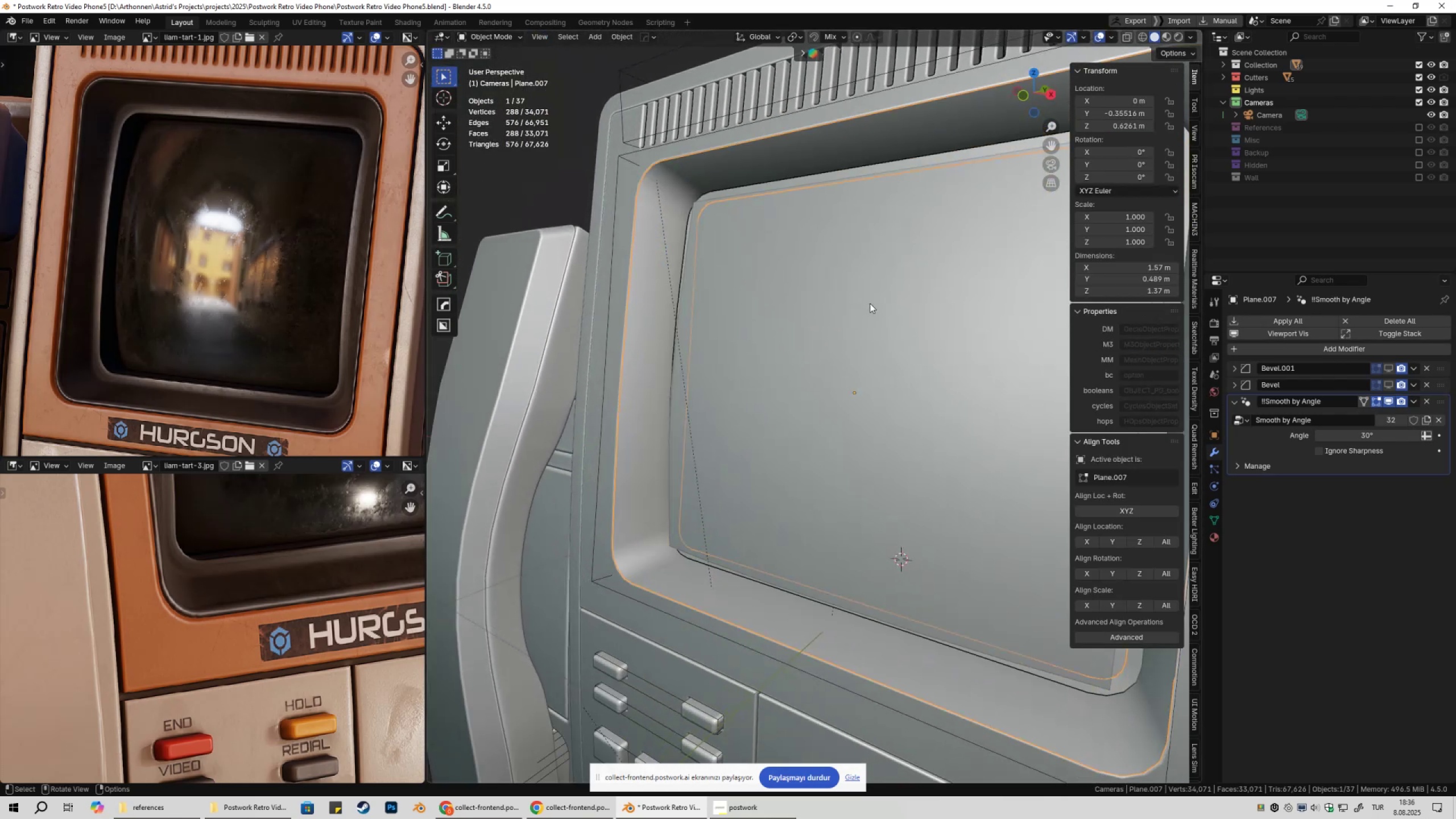 
scroll: coordinate [870, 304], scroll_direction: down, amount: 2.0
 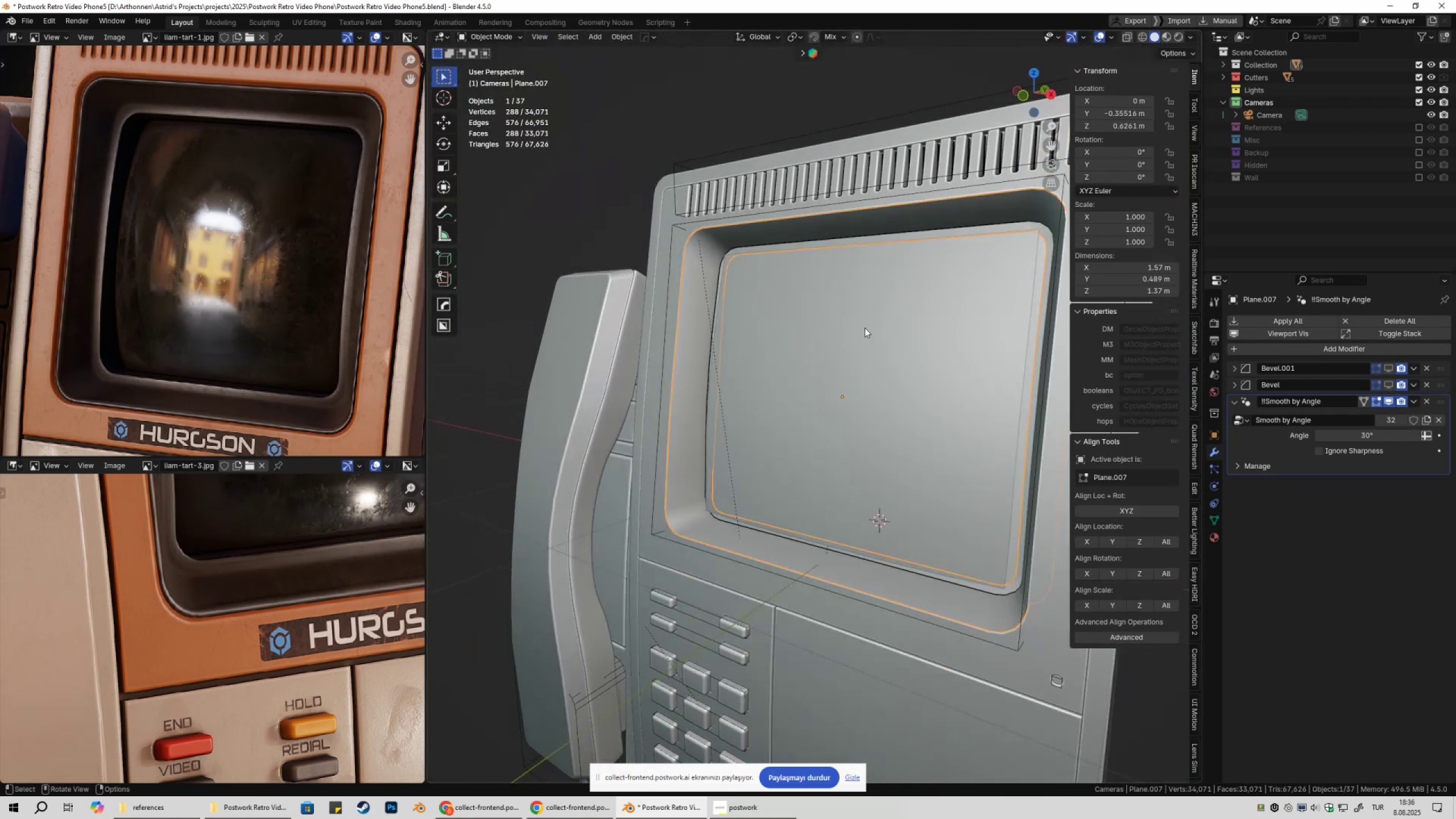 
left_click([864, 328])
 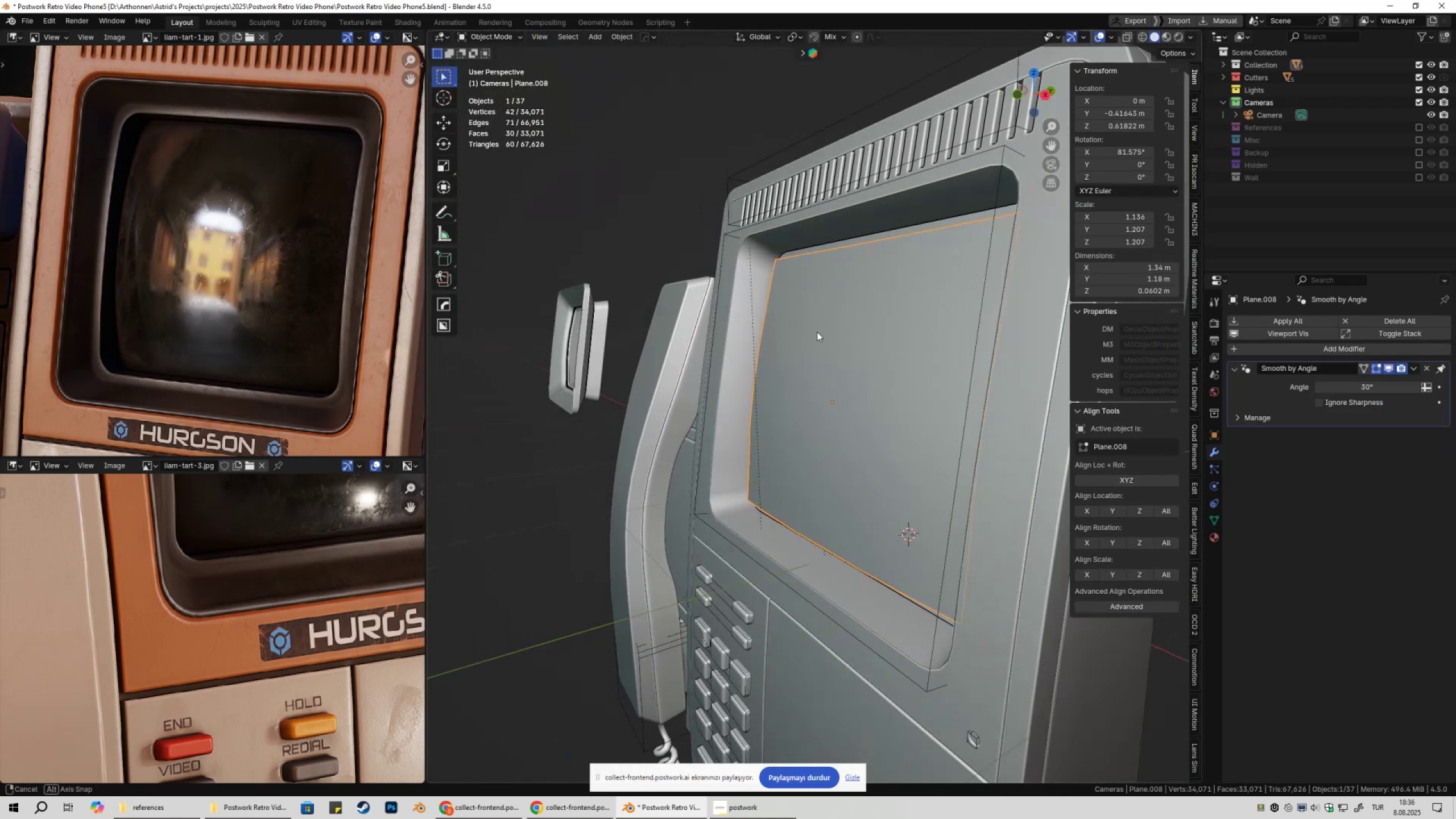 
scroll: coordinate [817, 348], scroll_direction: down, amount: 3.0
 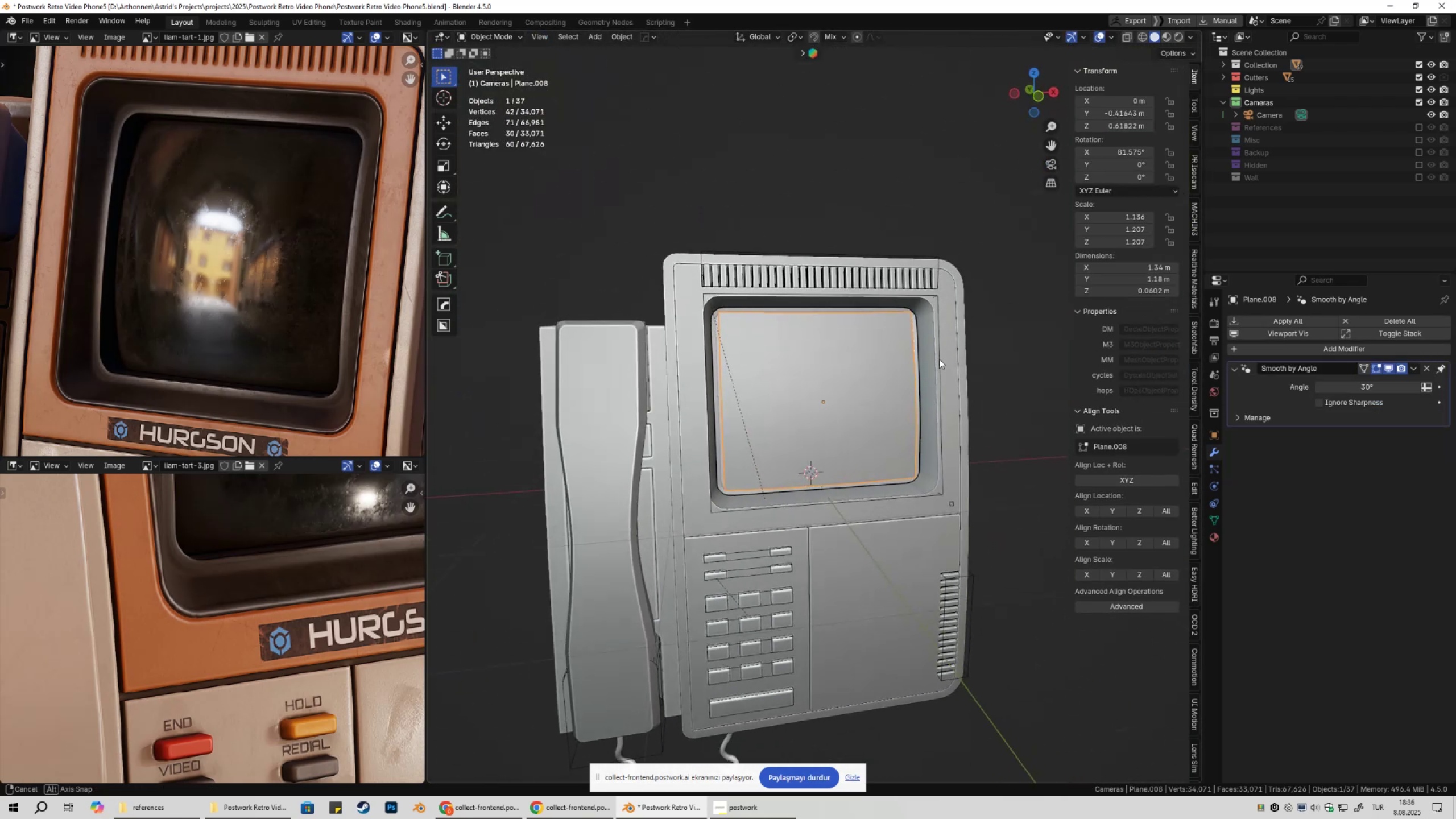 
key(Numpad0)
 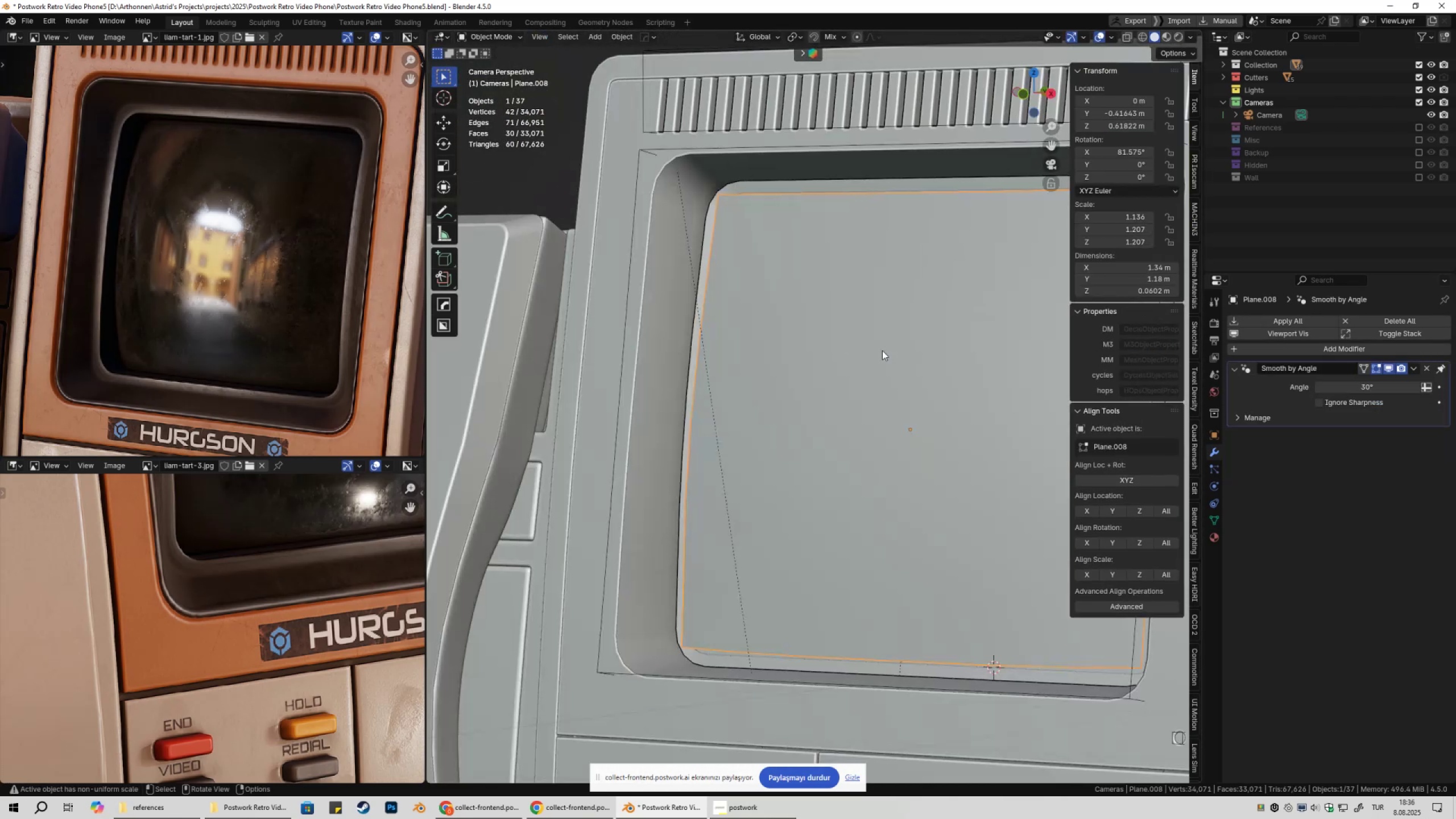 
scroll: coordinate [856, 354], scroll_direction: down, amount: 3.0
 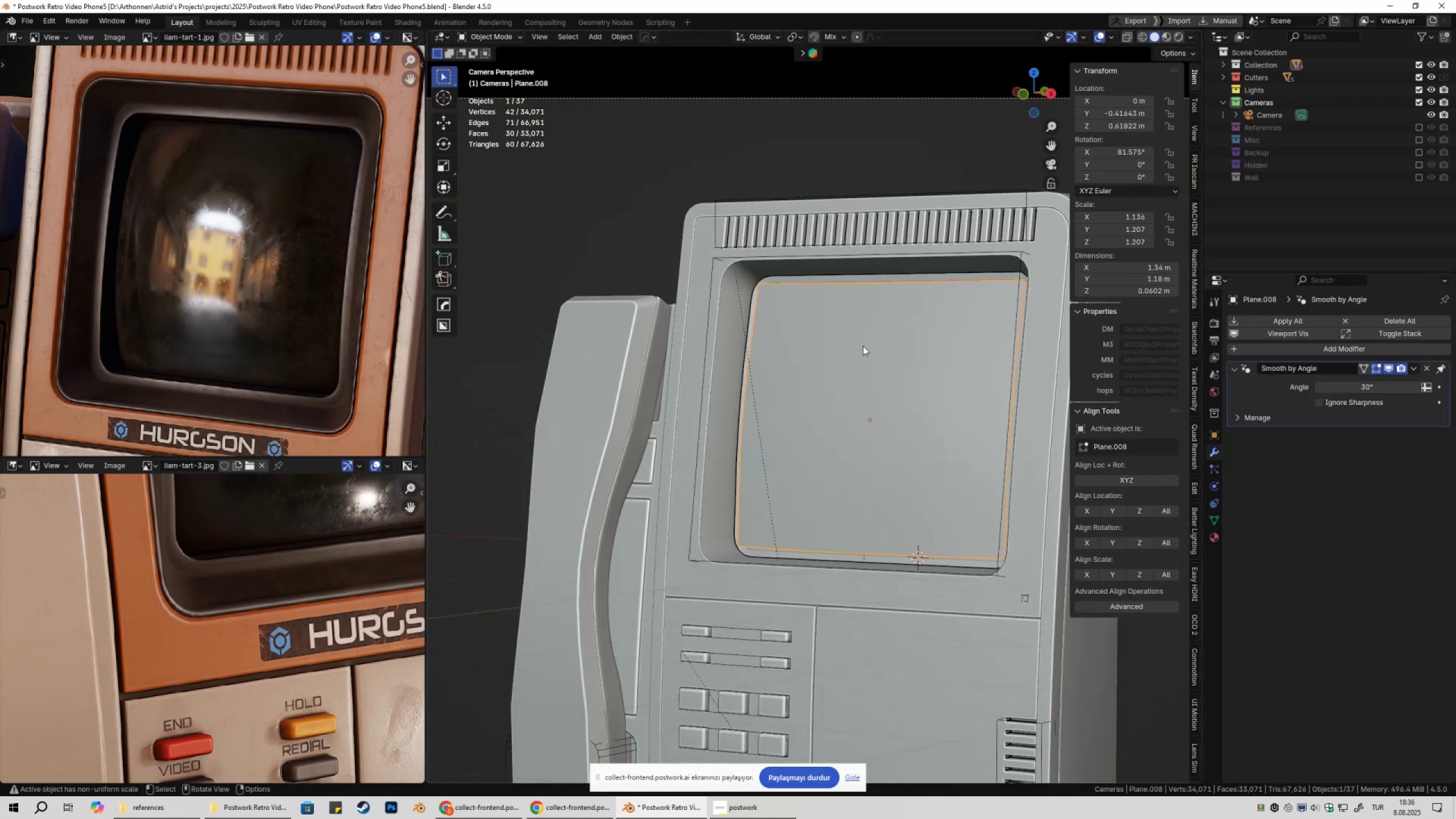 
key(Shift+ShiftLeft)
 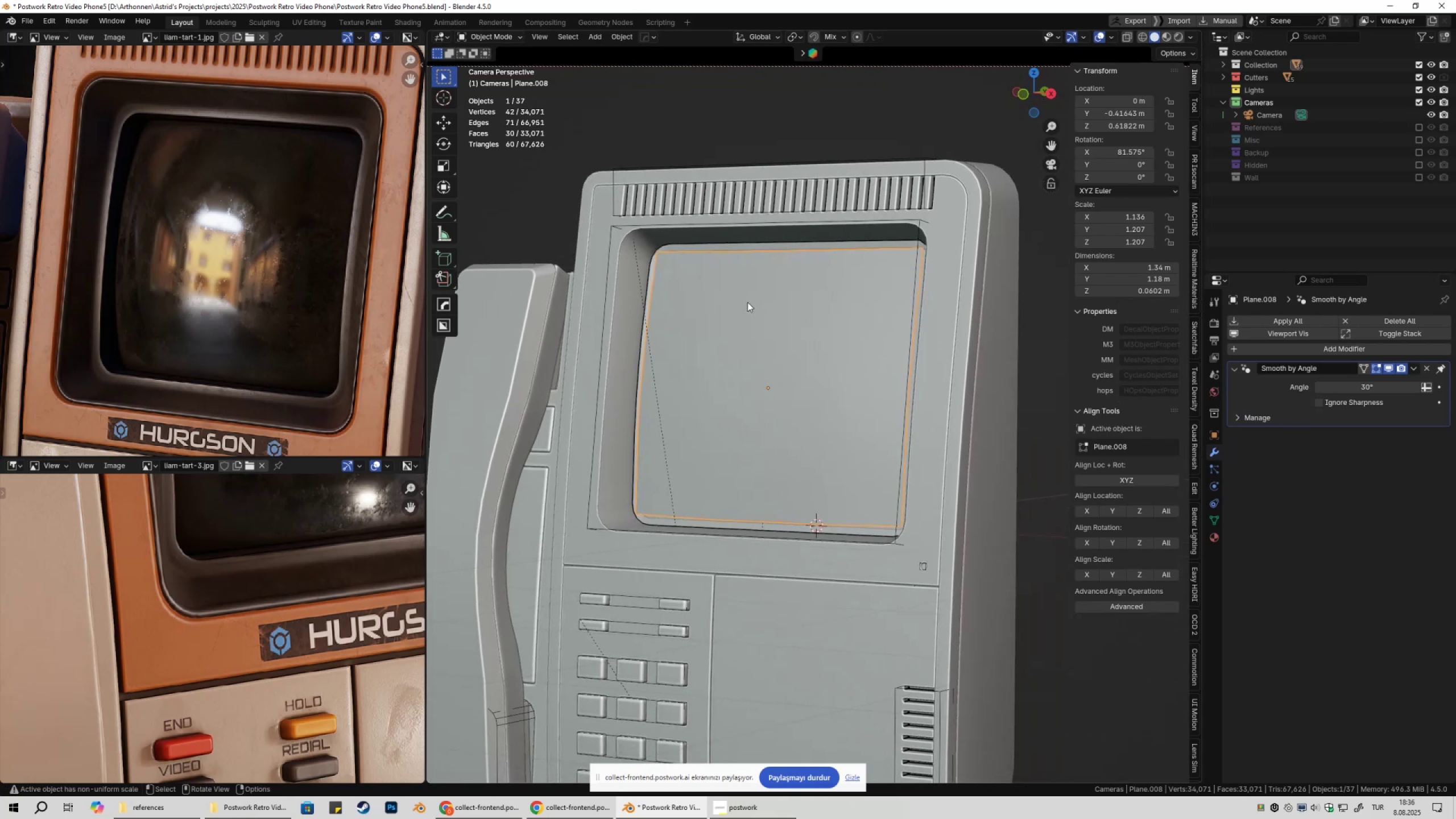 
scroll: coordinate [747, 303], scroll_direction: down, amount: 1.0
 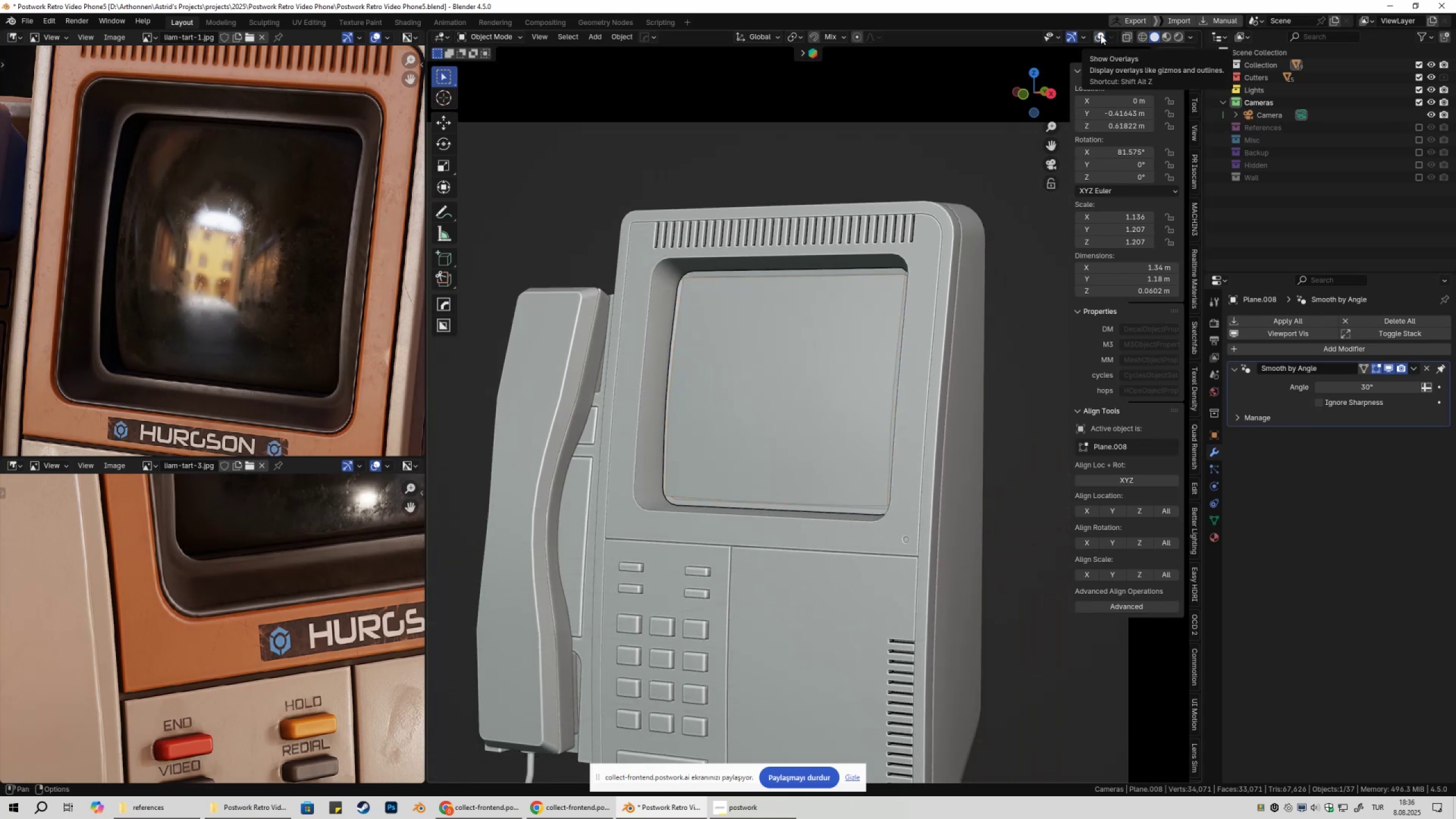 
wait(6.25)
 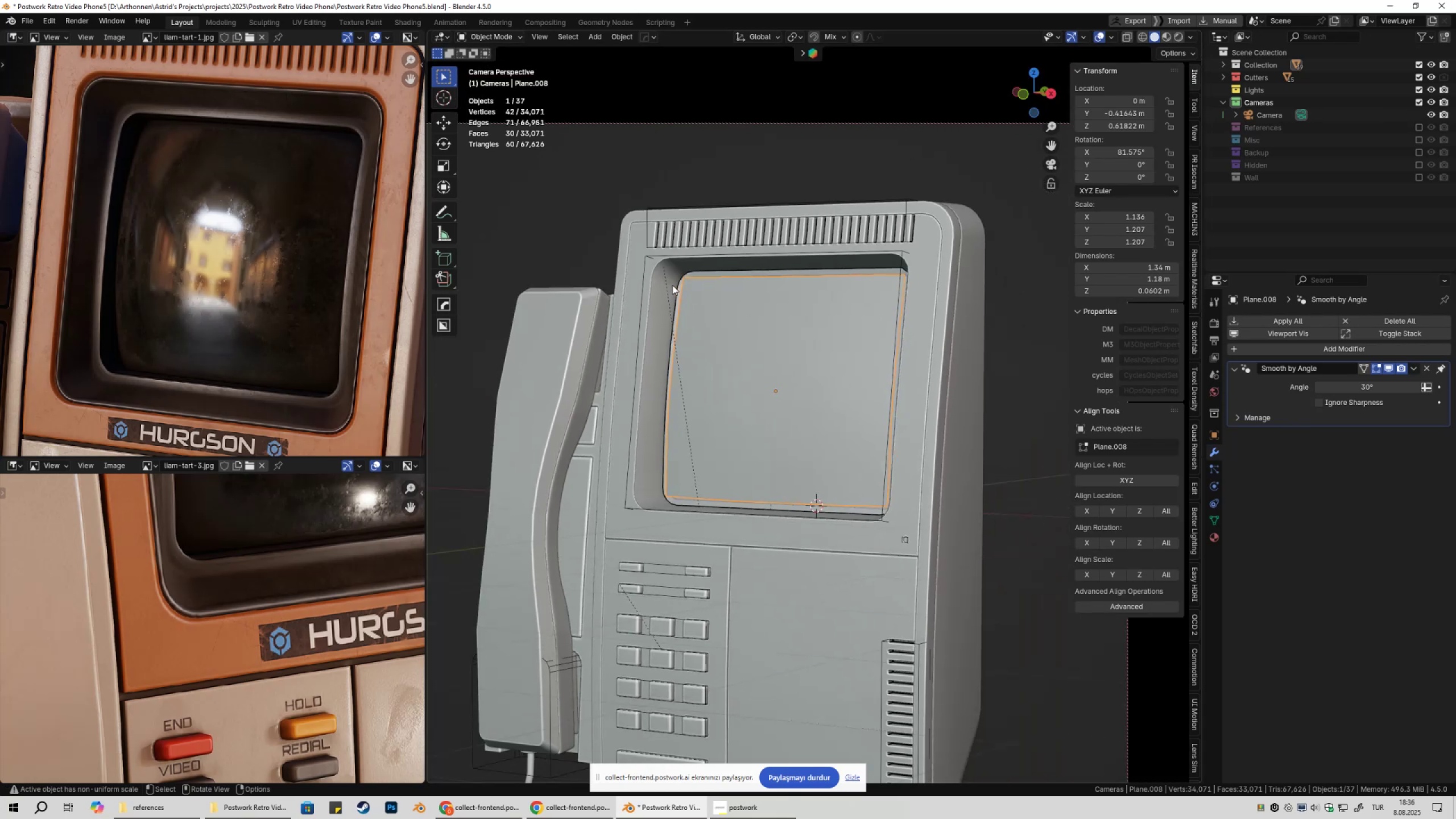 
left_click([1101, 35])
 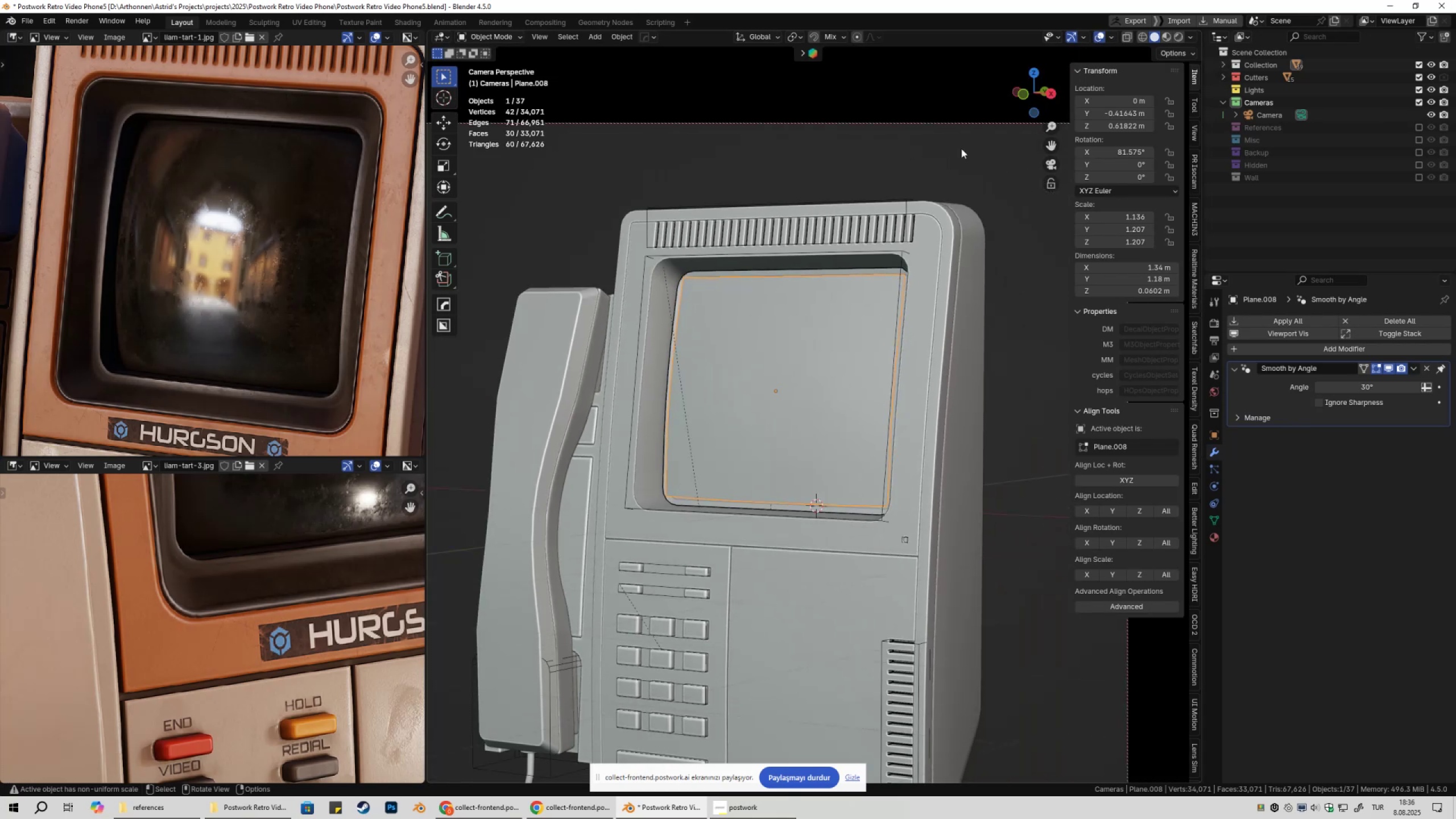 
key(Control+Z)
 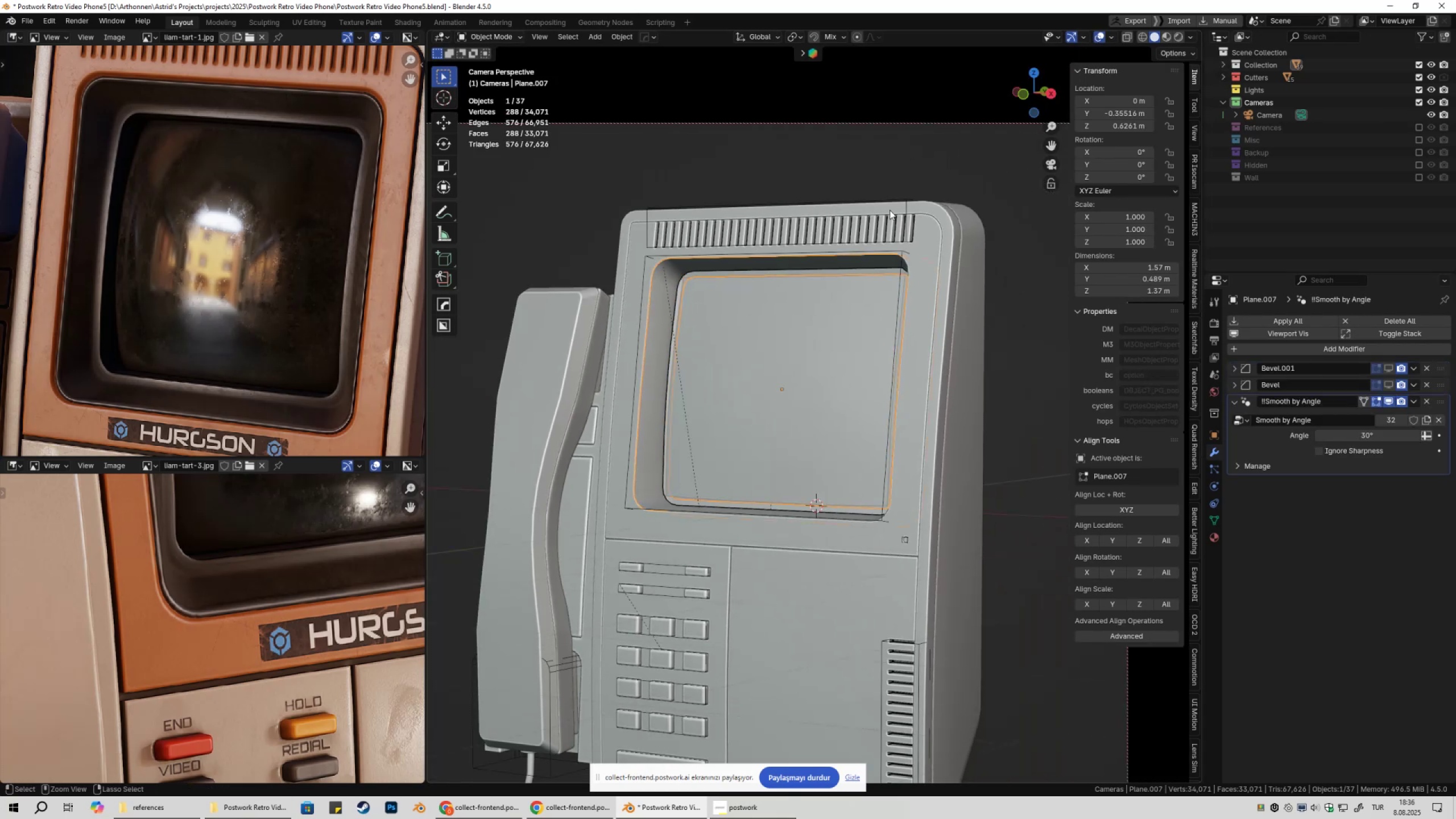 
key(Control+Z)
 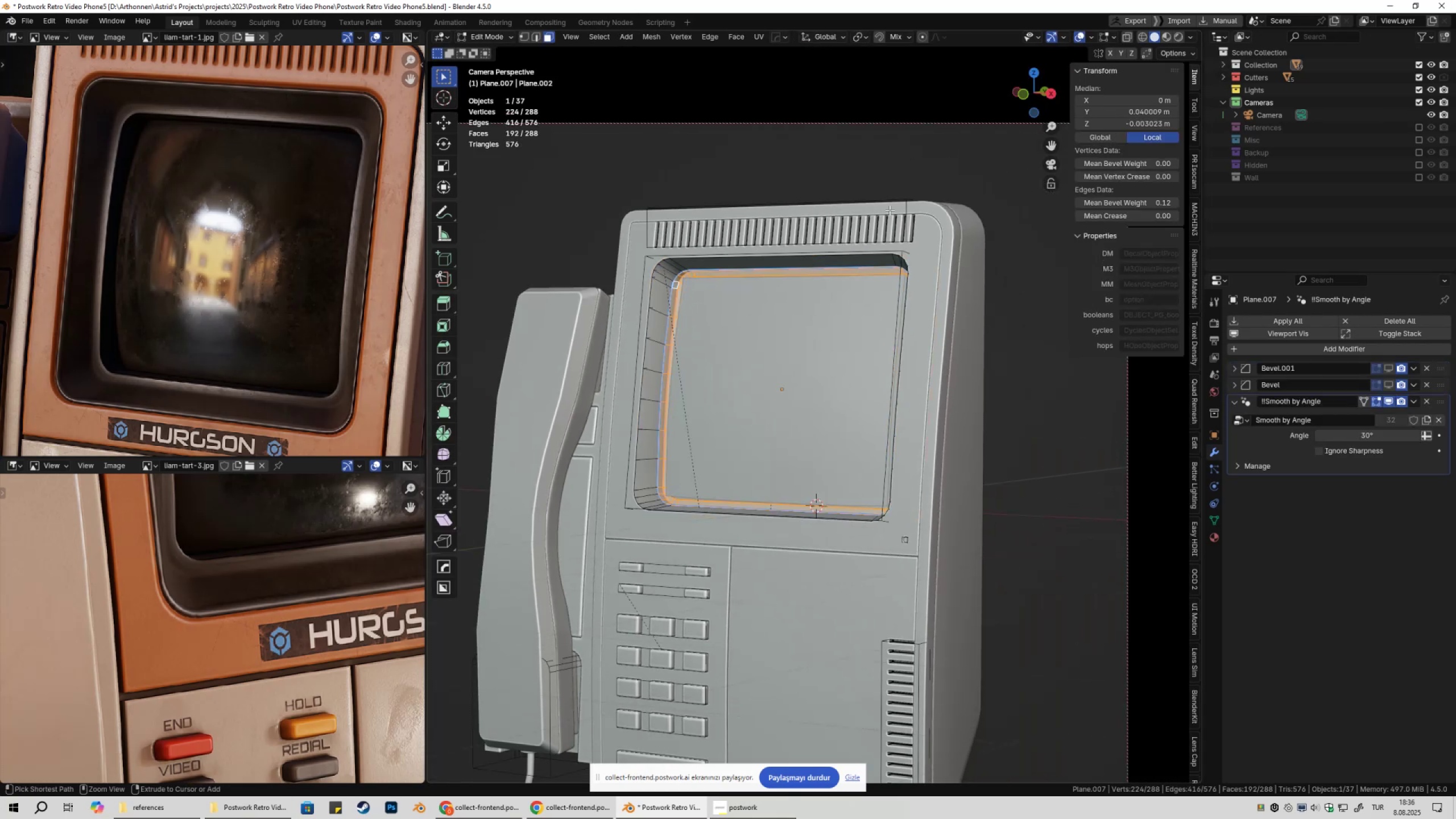 
key(Control+Z)
 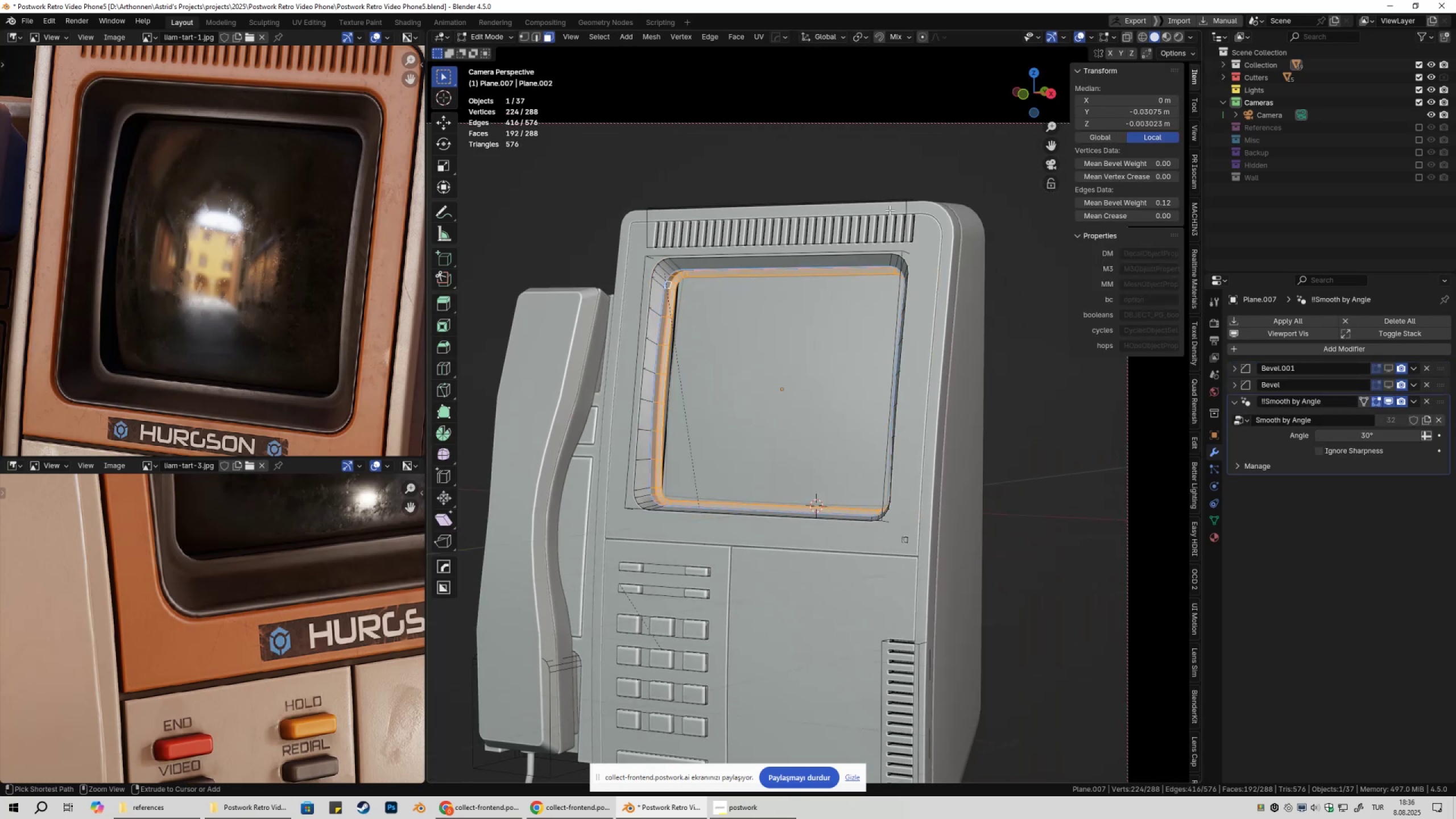 
key(Control+Z)
 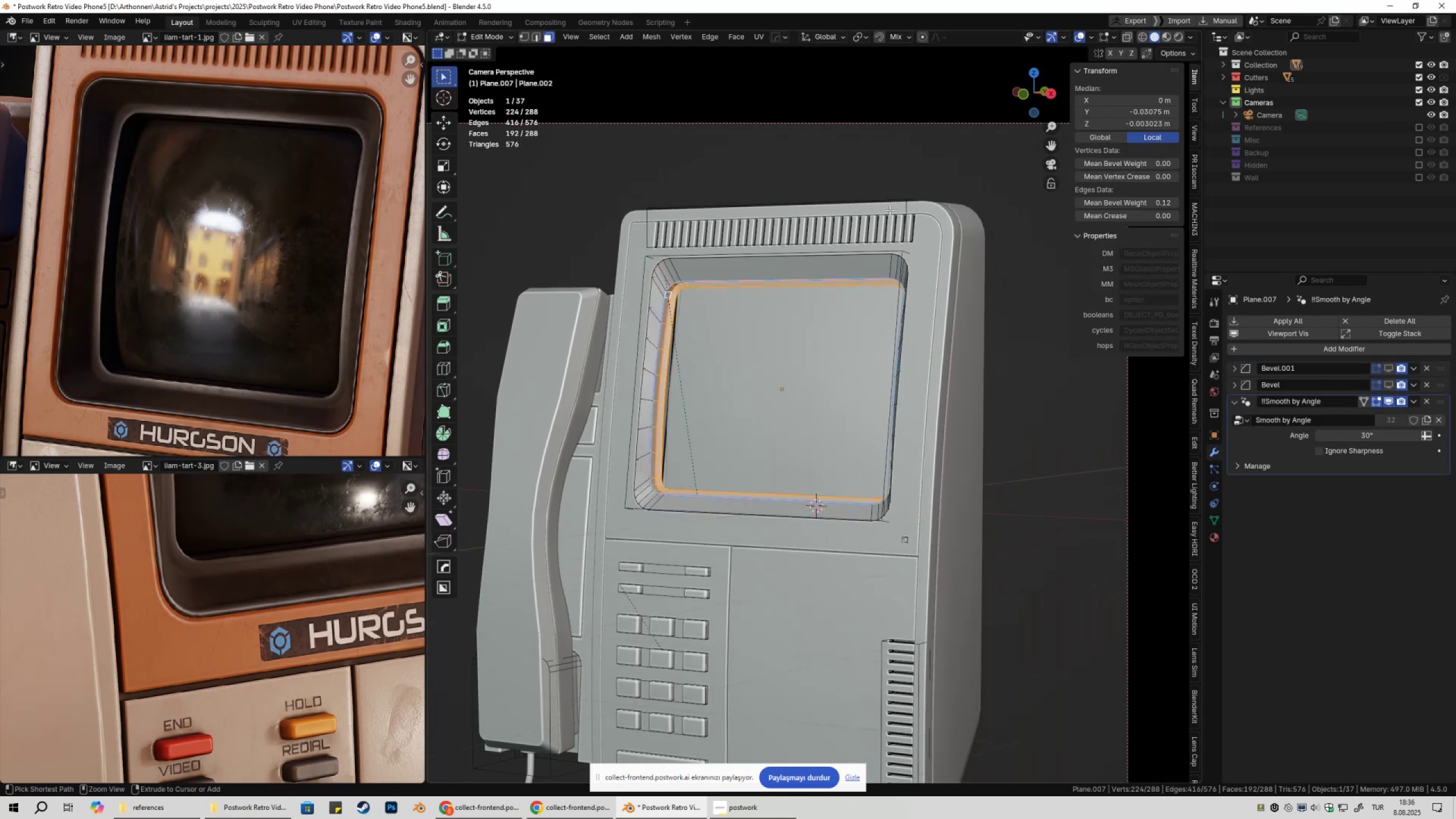 
key(Control+Z)
 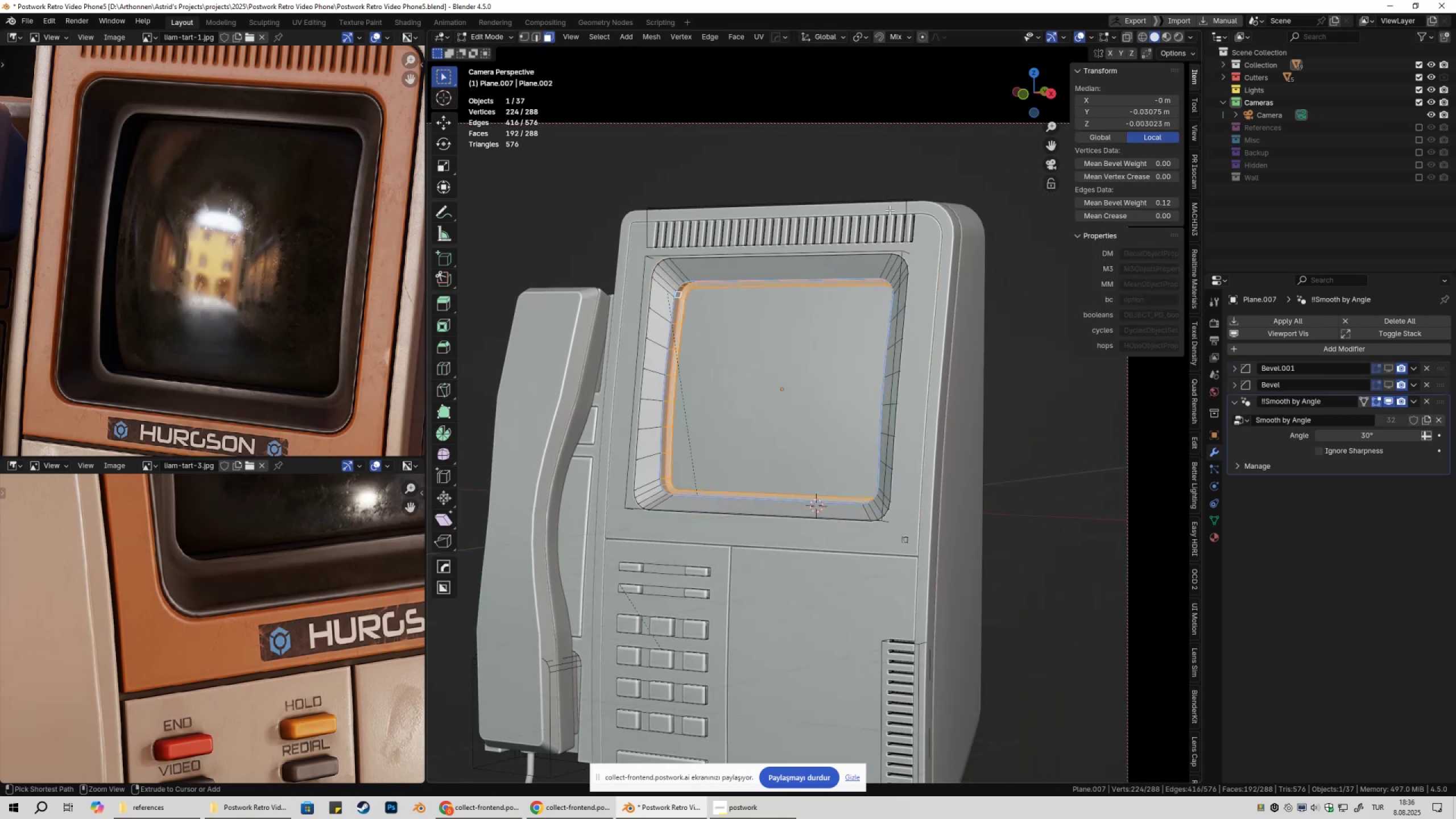 
key(Control+Z)
 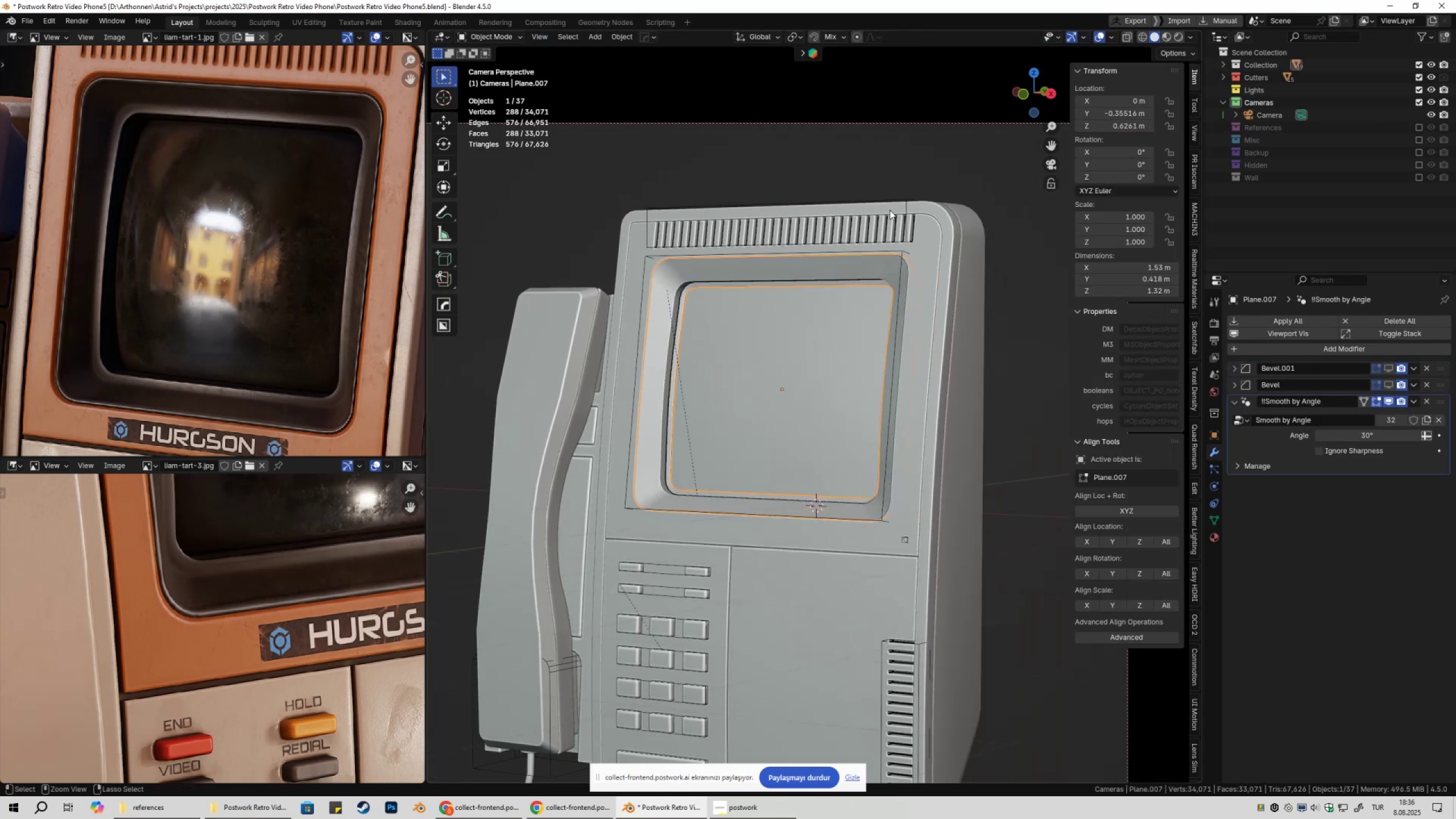 
key(Control+Z)
 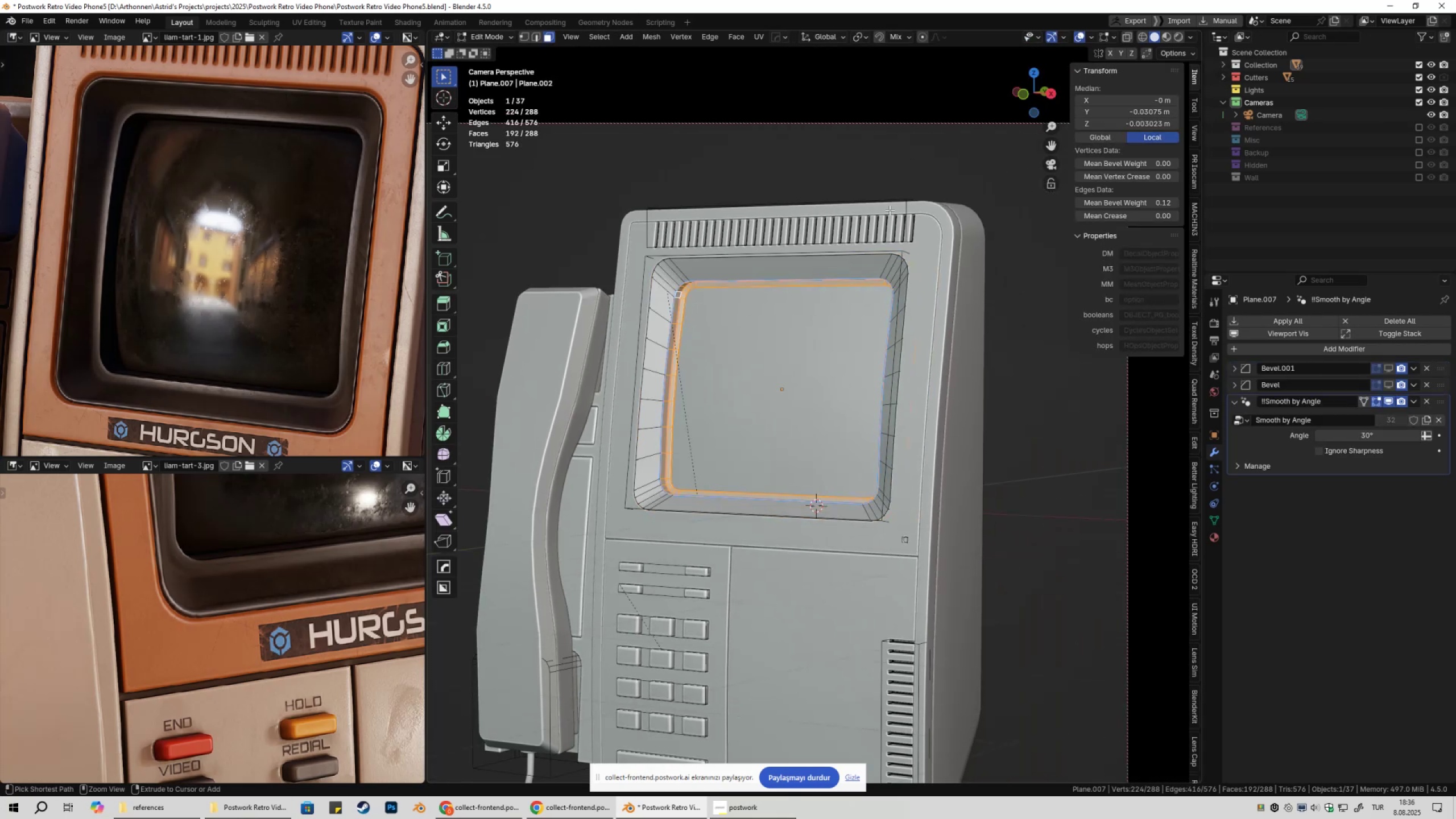 
key(Control+Z)
 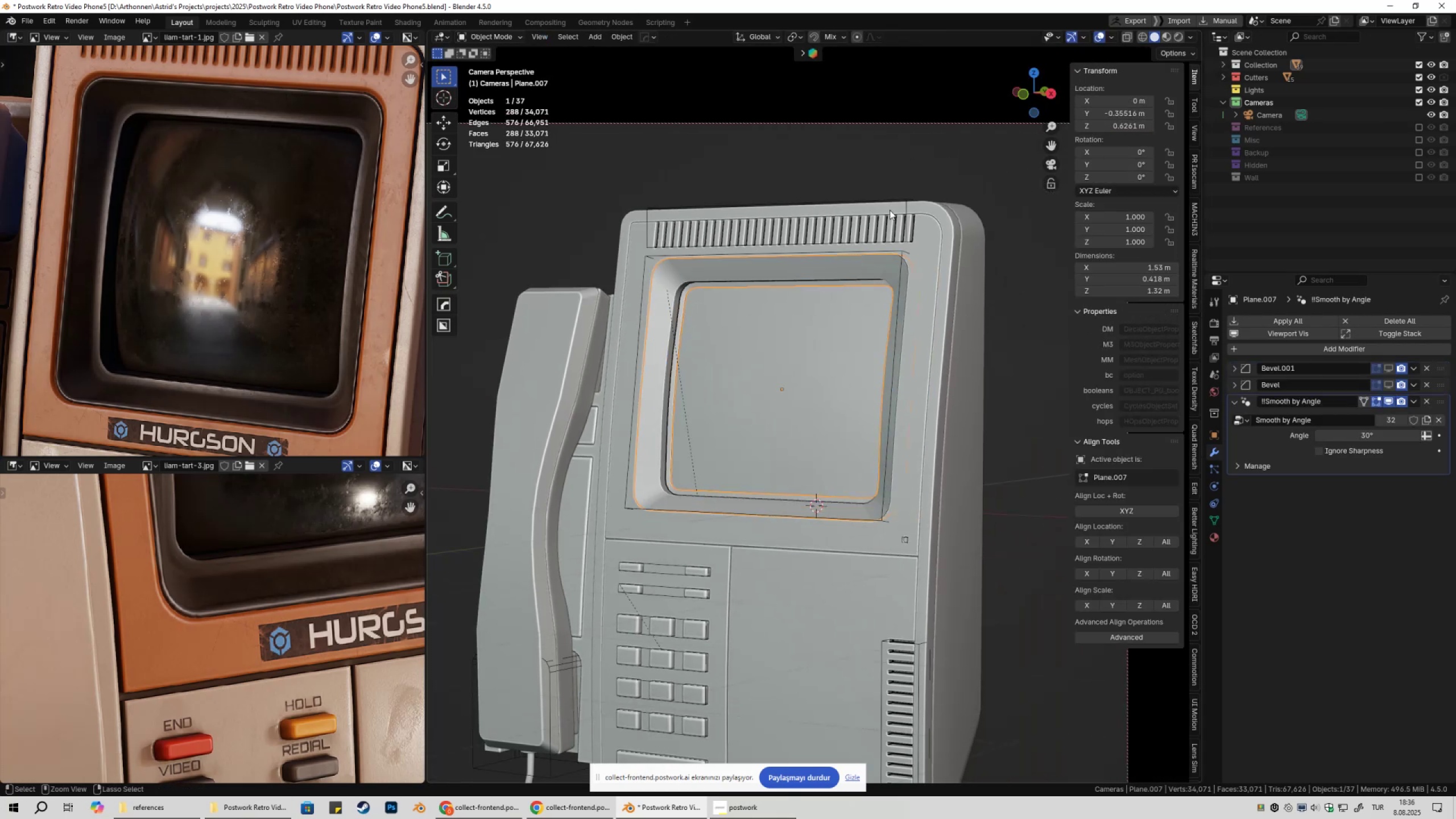 
key(Control+Z)
 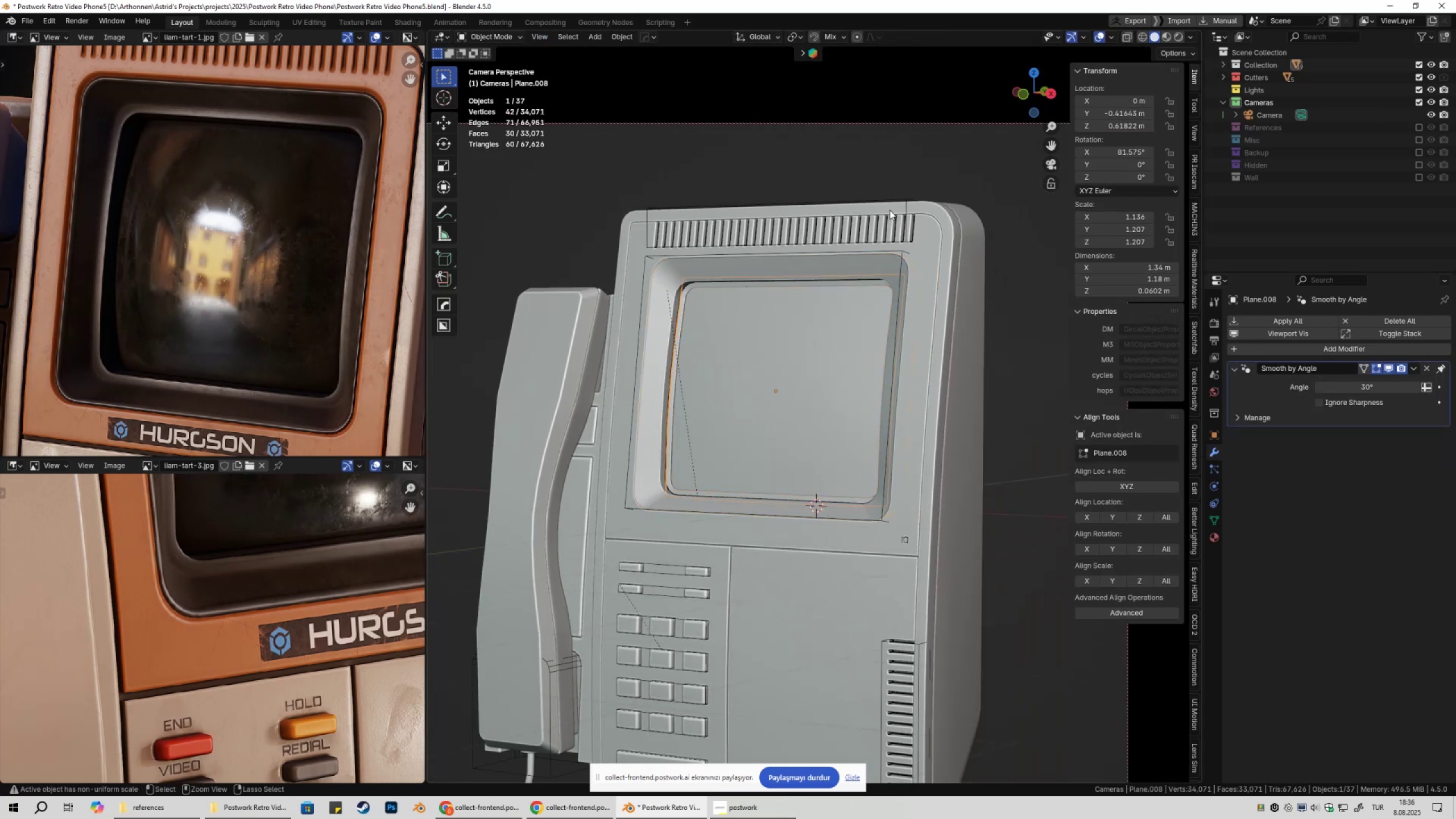 
key(Control+Z)
 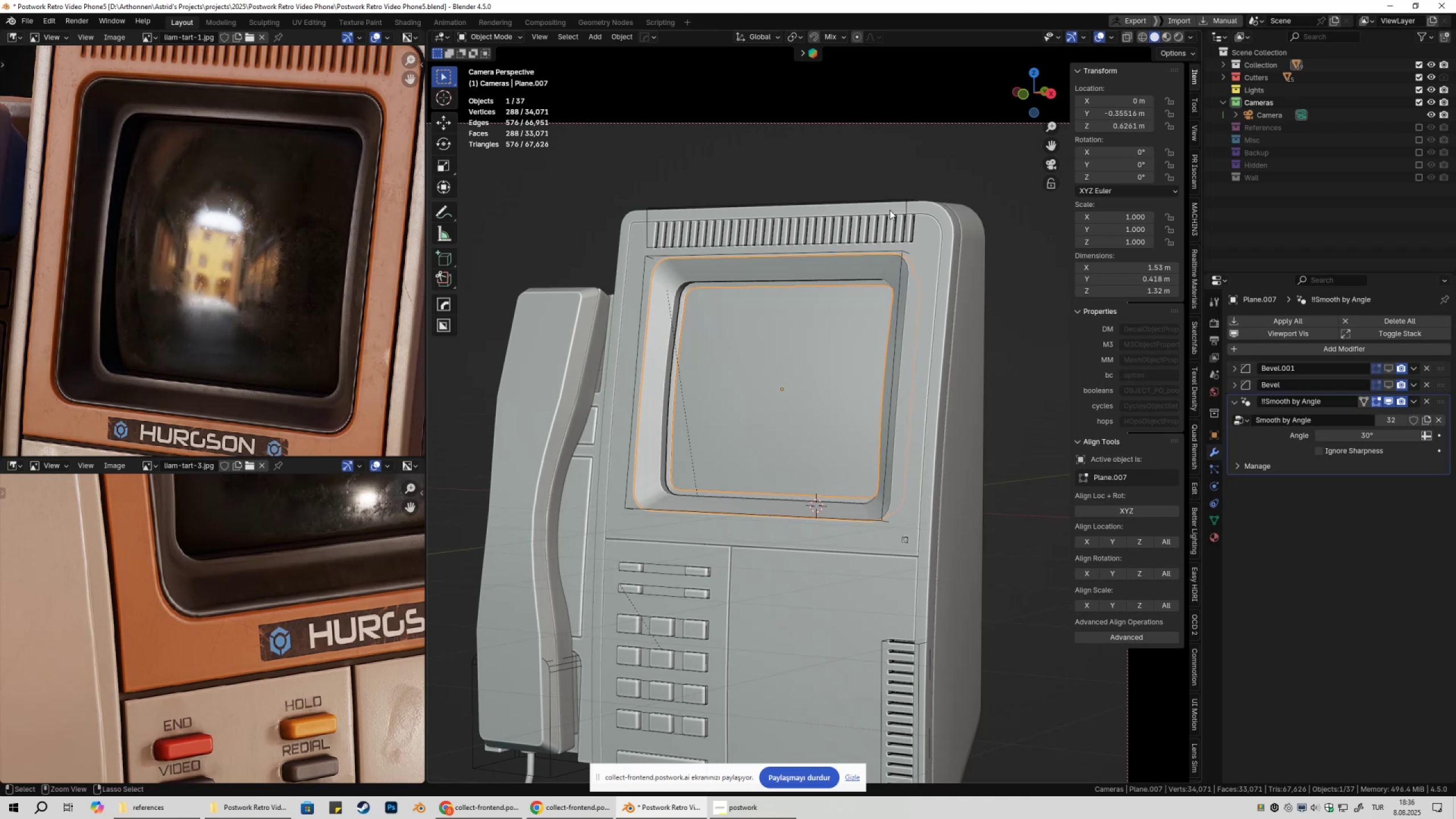 
key(Control+Z)
 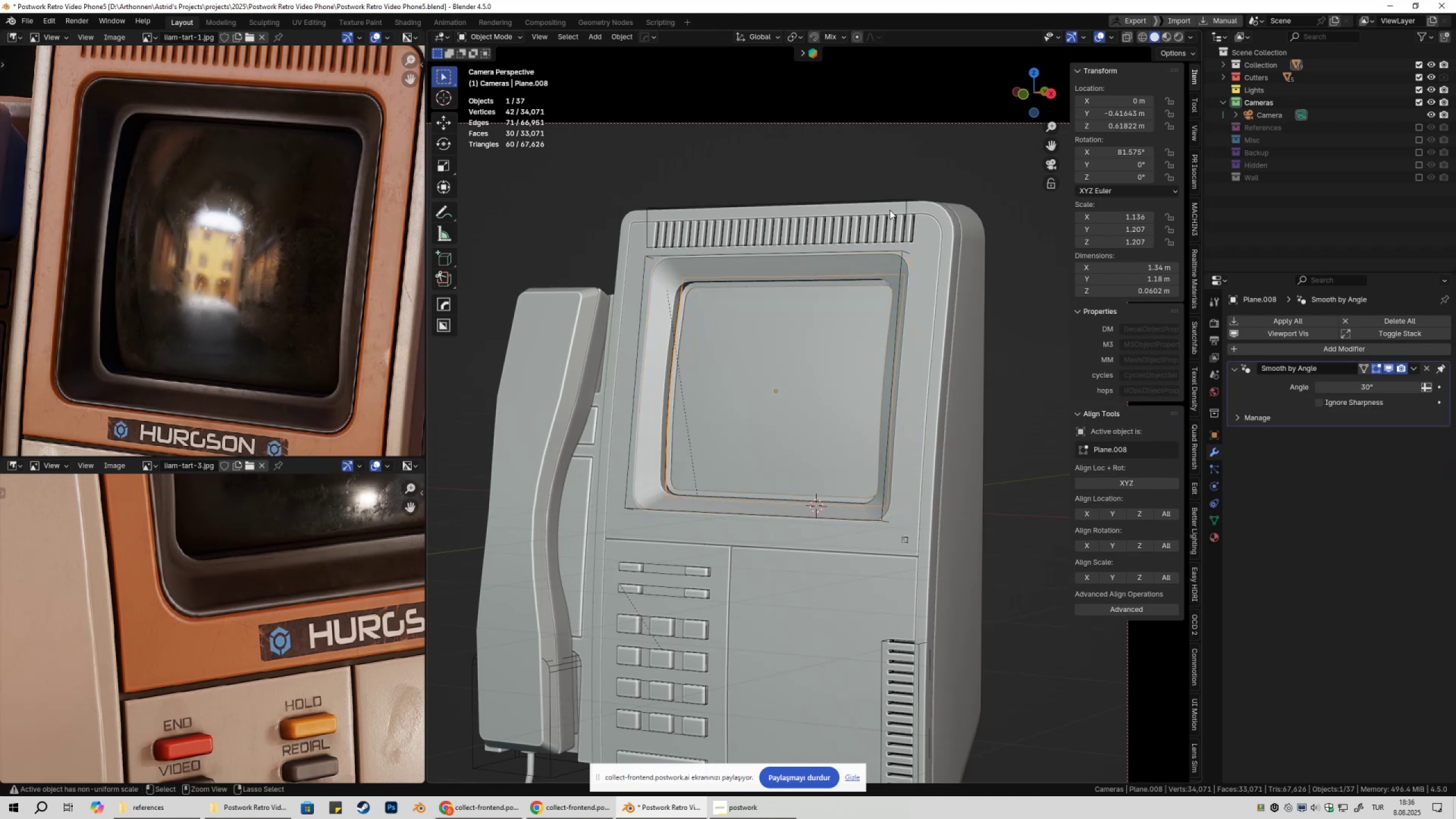 
key(Control+Z)
 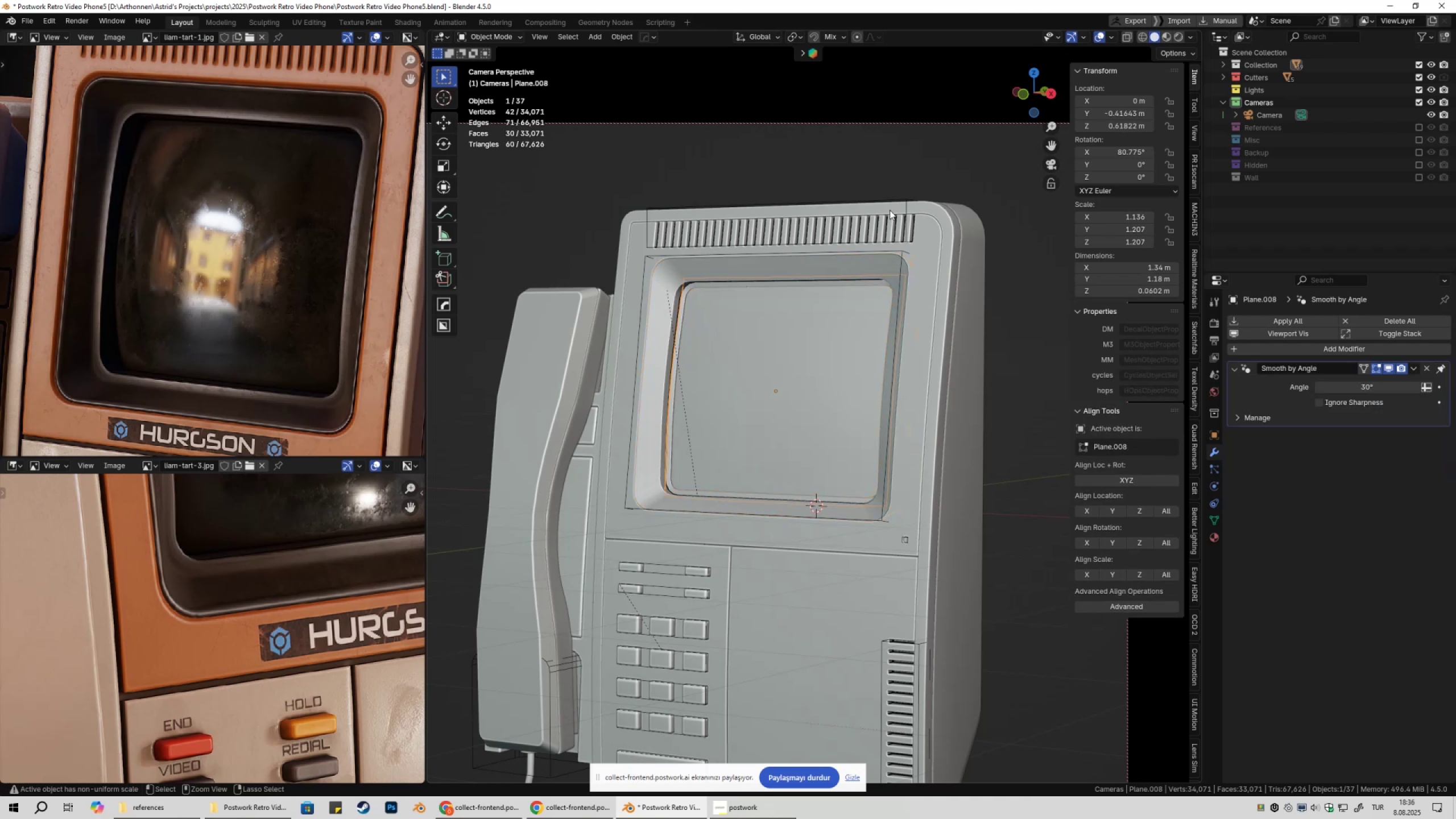 
key(Control+Z)
 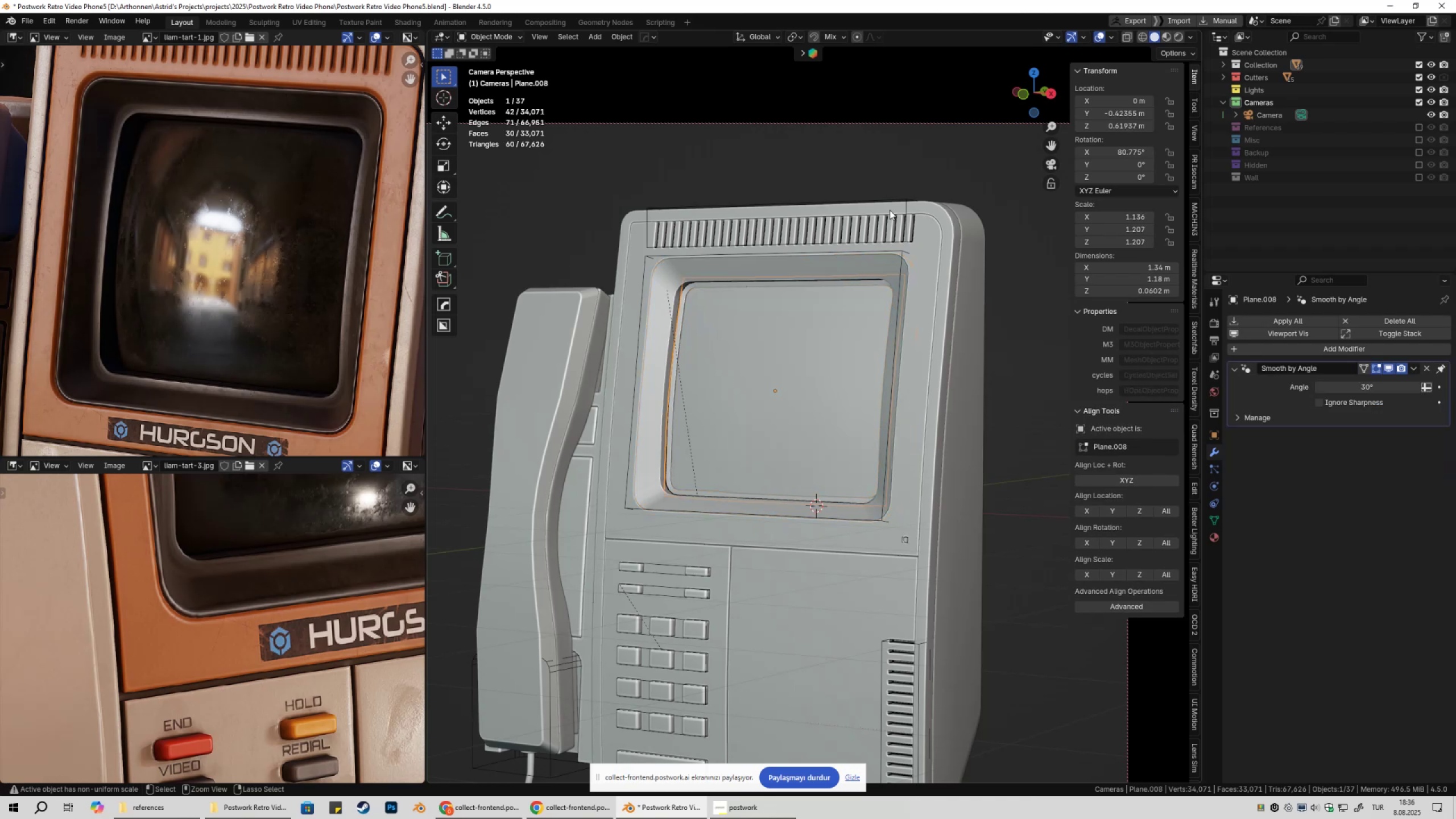 
hold_key(key=Z, duration=1.0)
 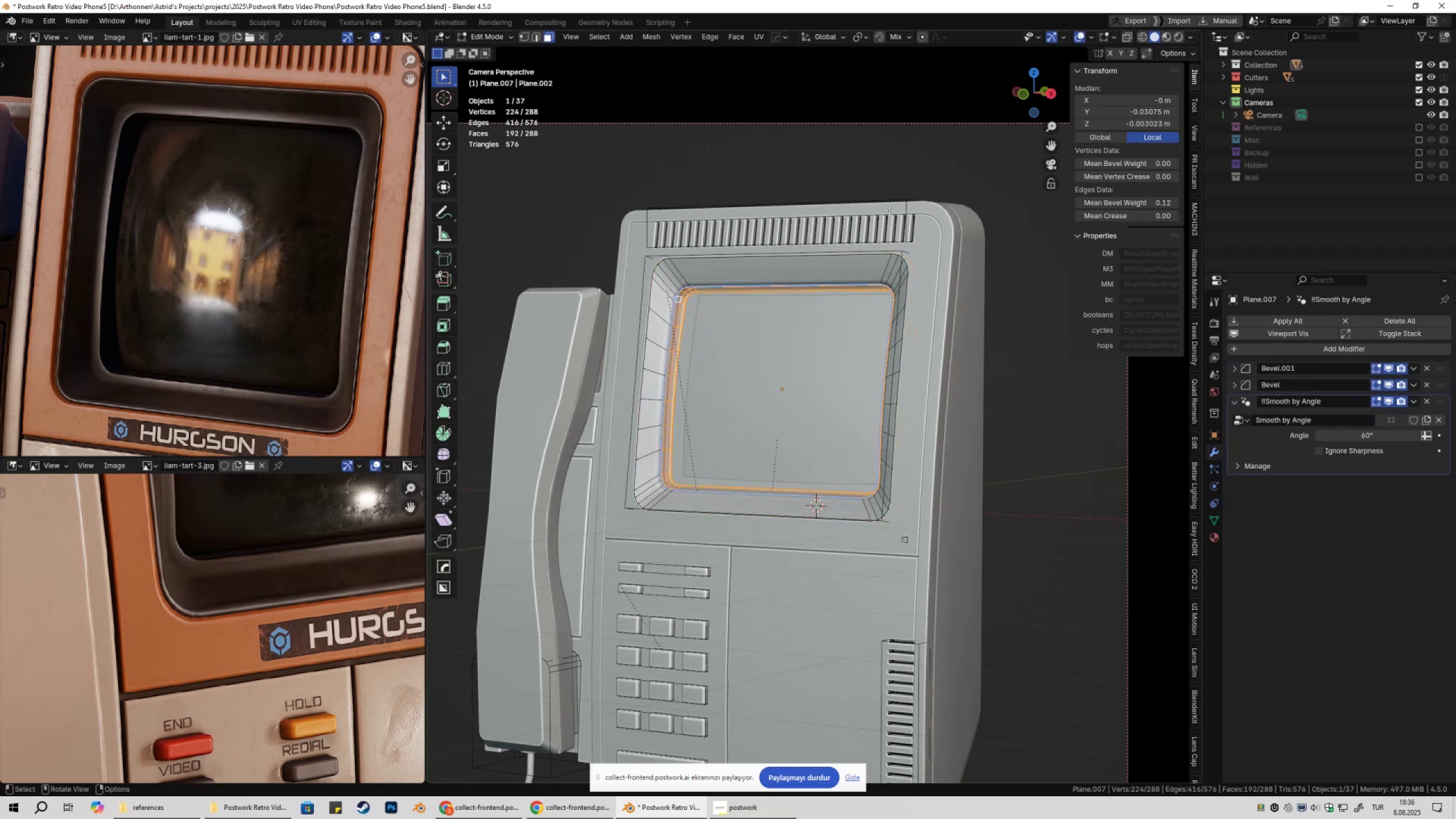 
key(Tab)
 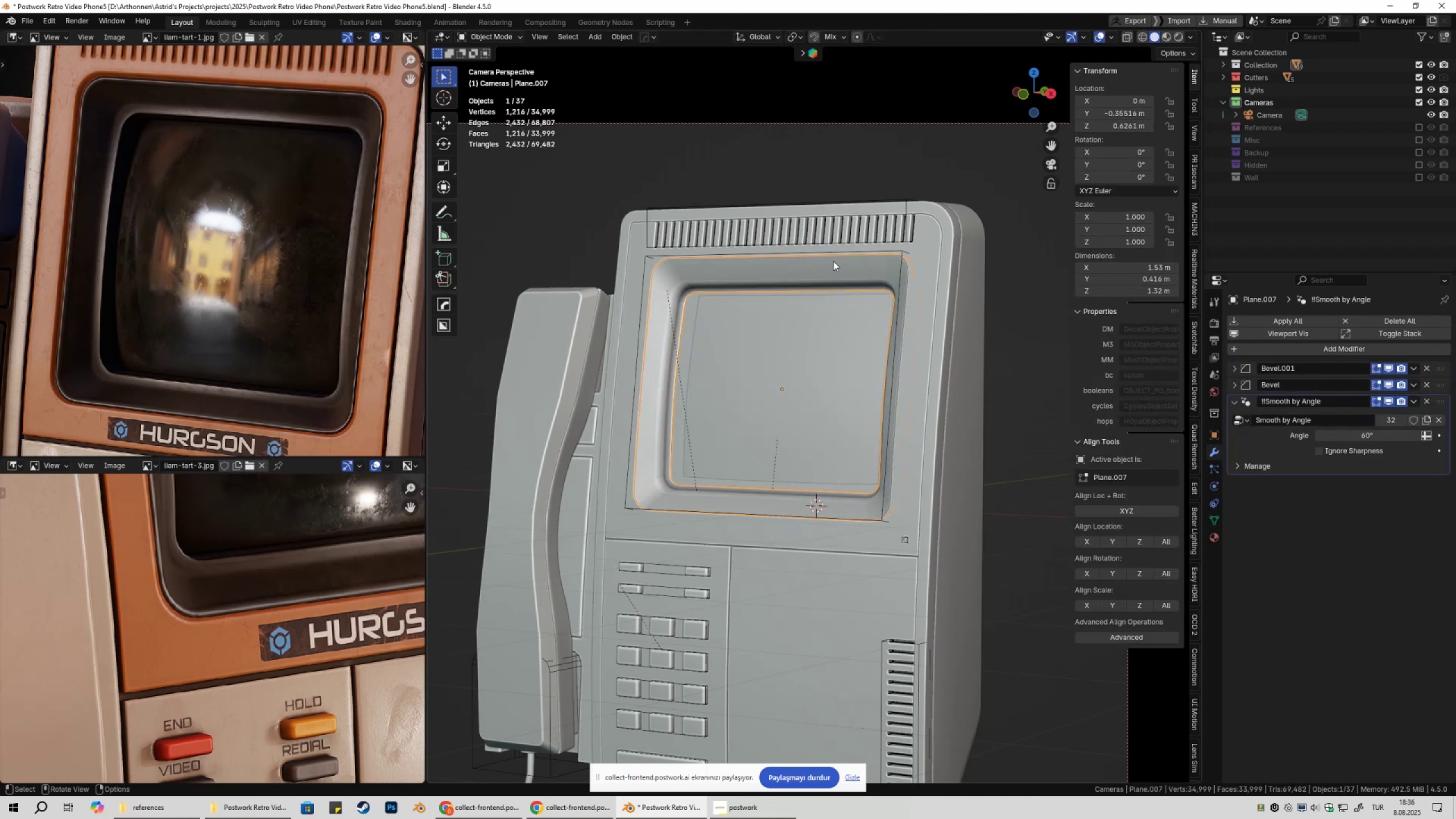 
left_click([914, 168])
 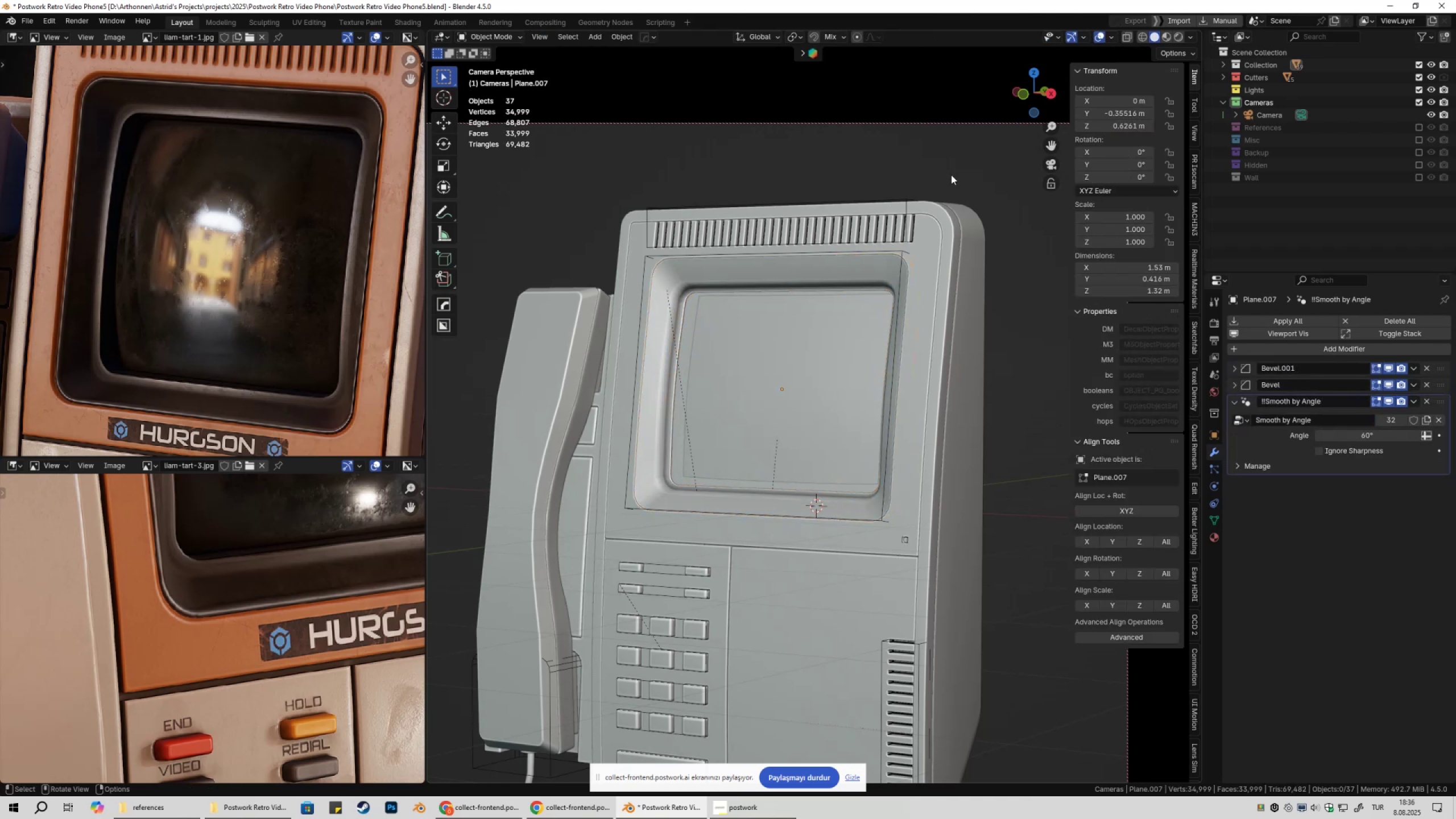 
scroll: coordinate [954, 189], scroll_direction: up, amount: 2.0
 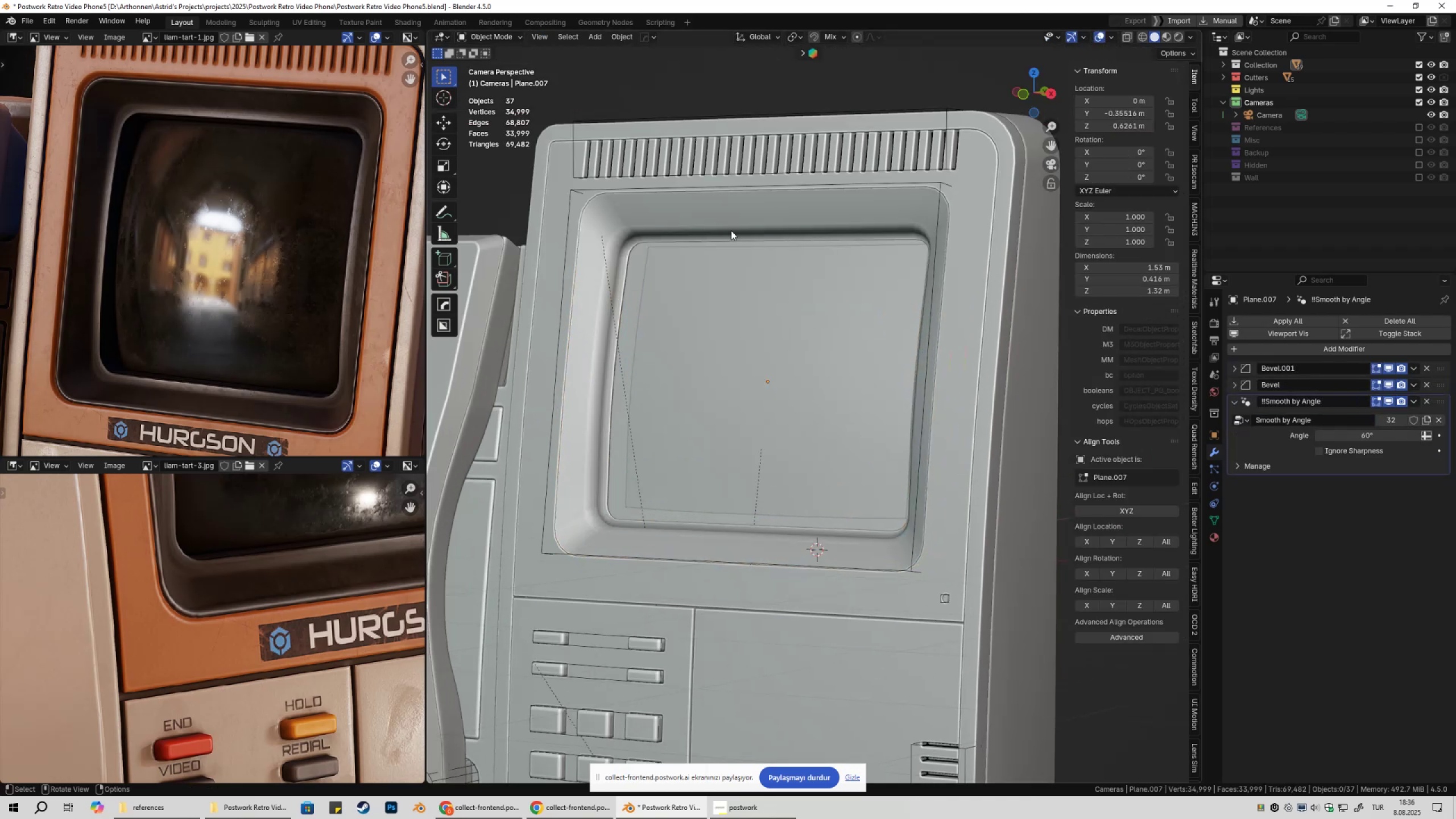 
left_click([712, 227])
 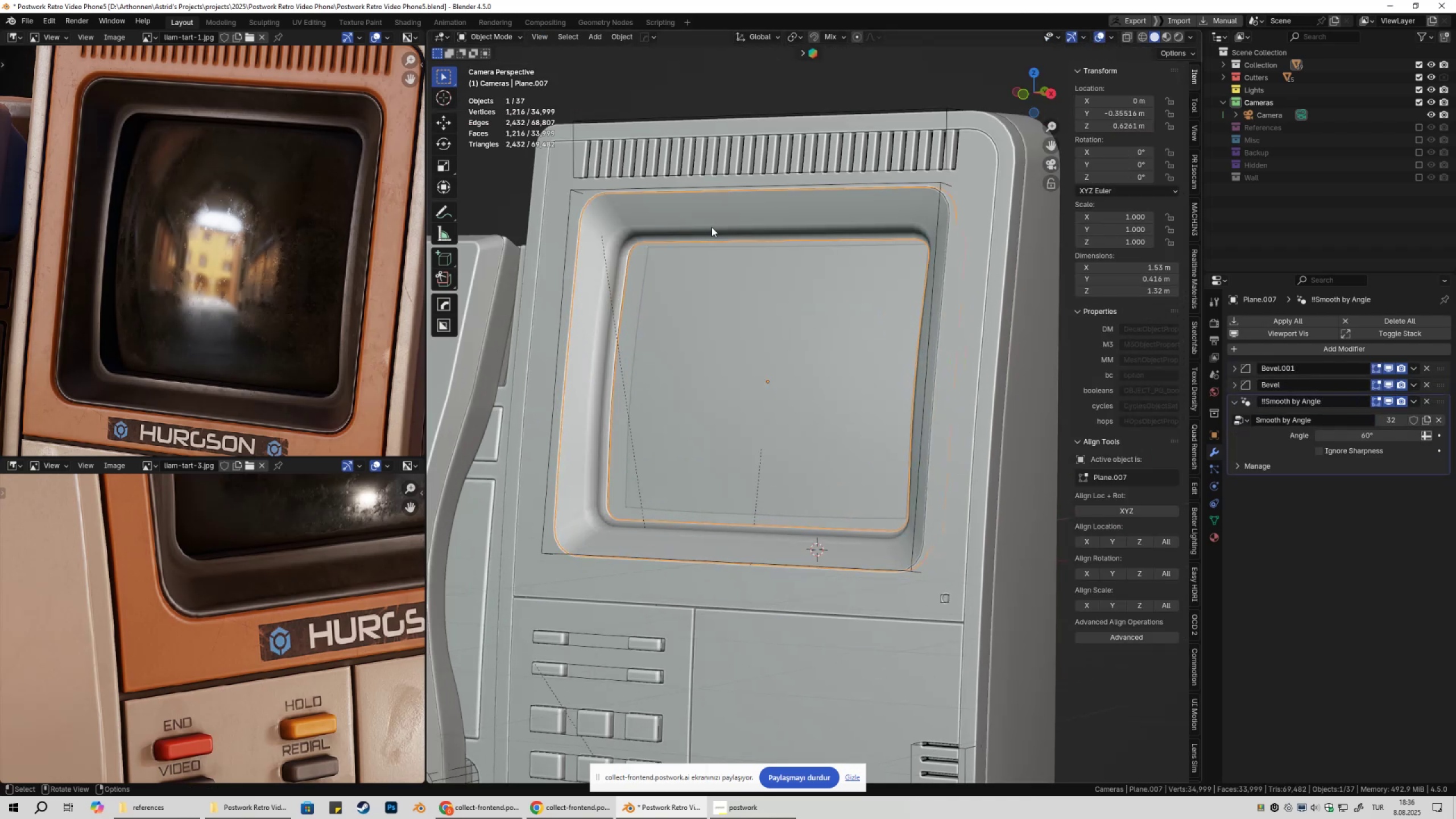 
key(Tab)
type(sz)
key(Escape)
type(sx)
 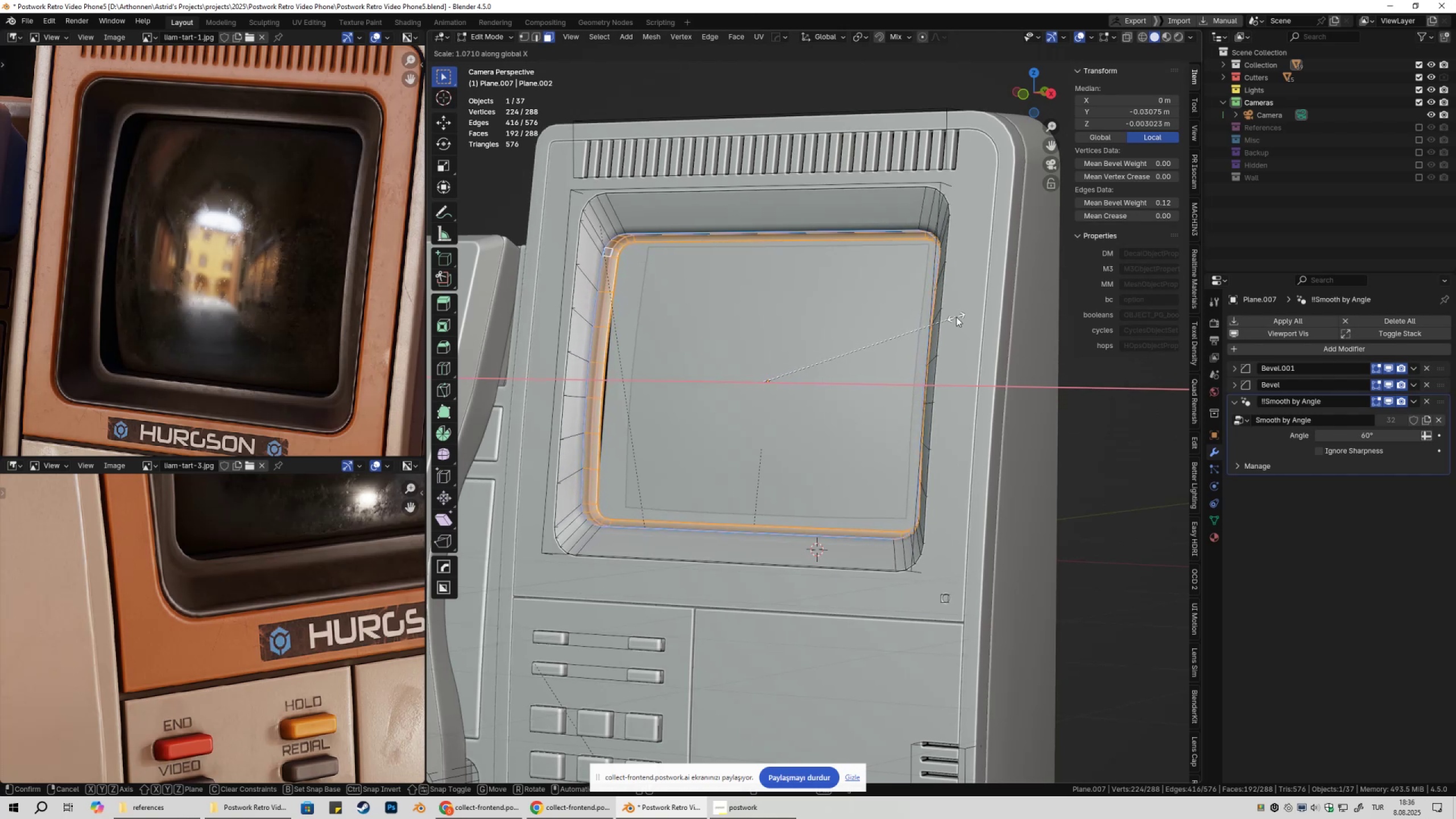 
wait(5.74)
 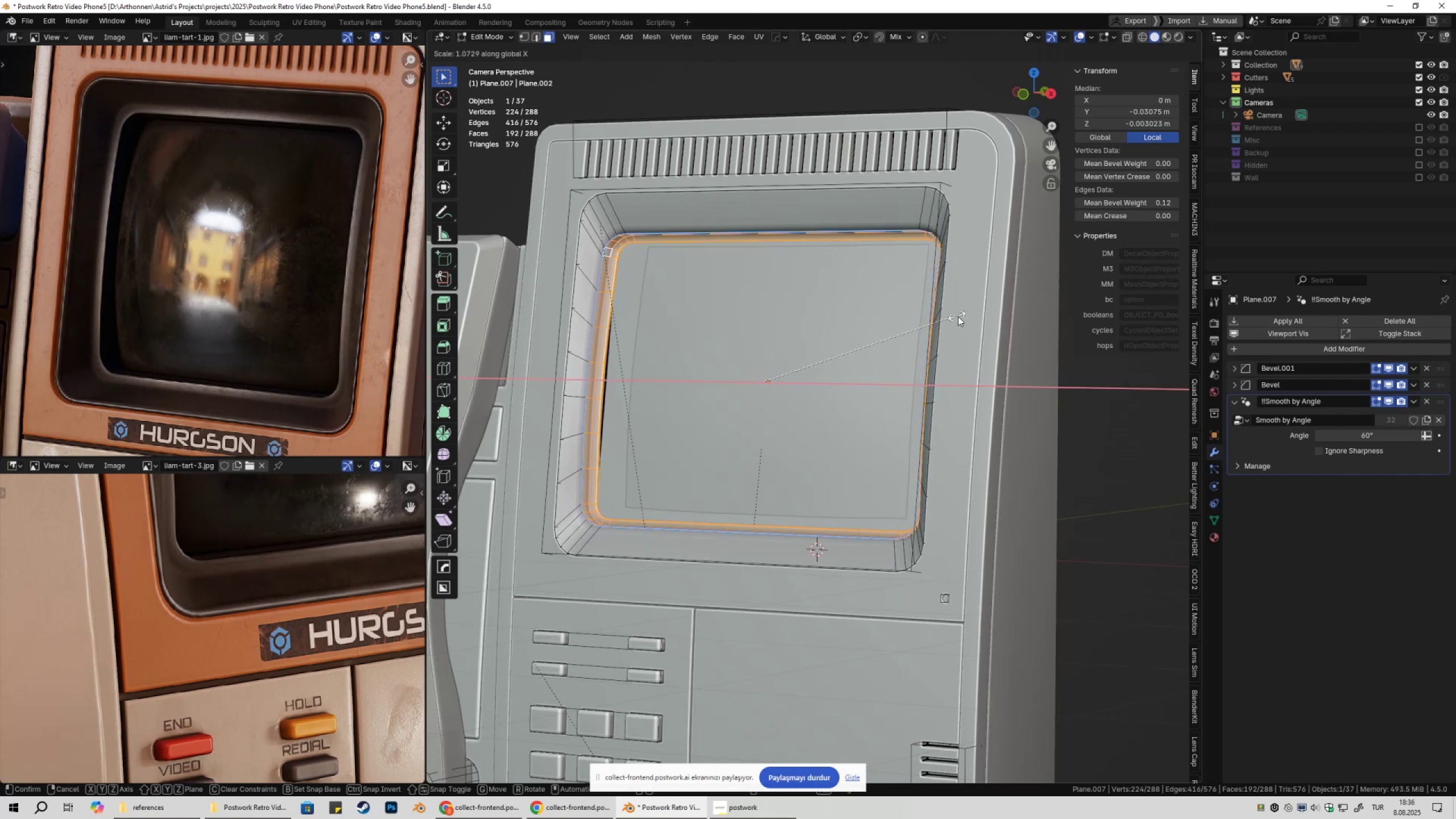 
left_click([956, 317])
 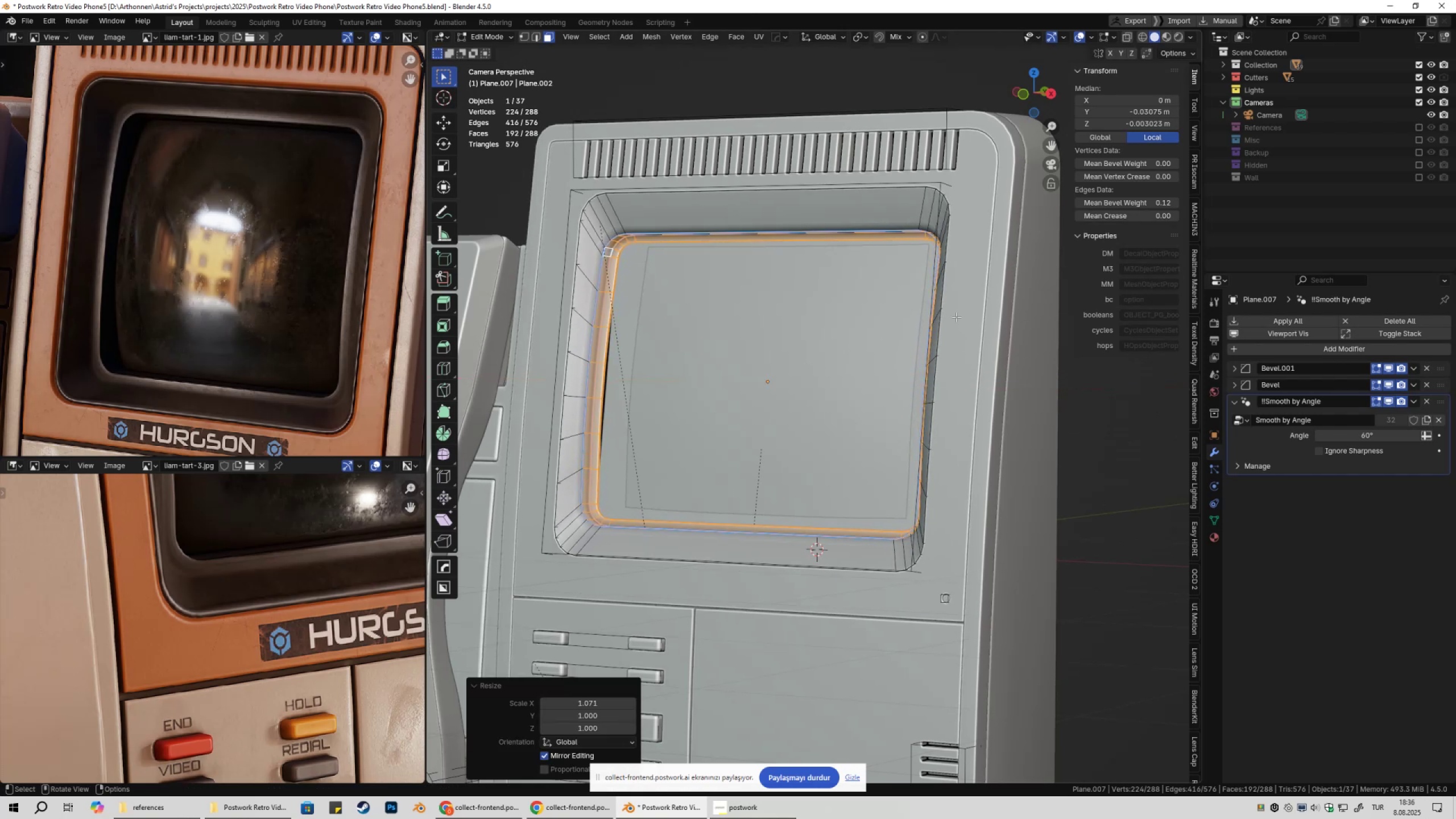 
type(sz)
 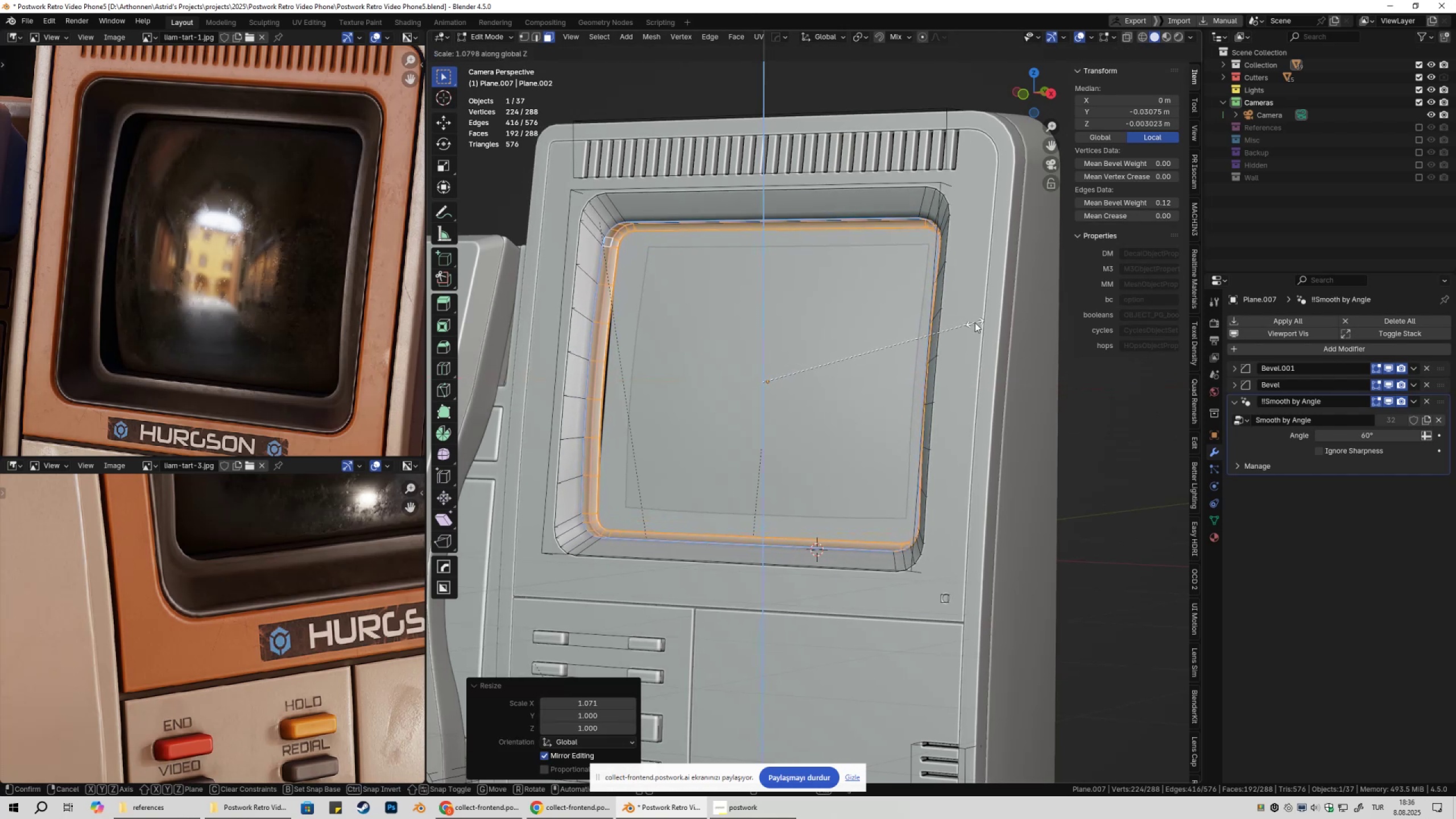 
key(Escape)
key(Tab)
key(Tab)
type(sz)
 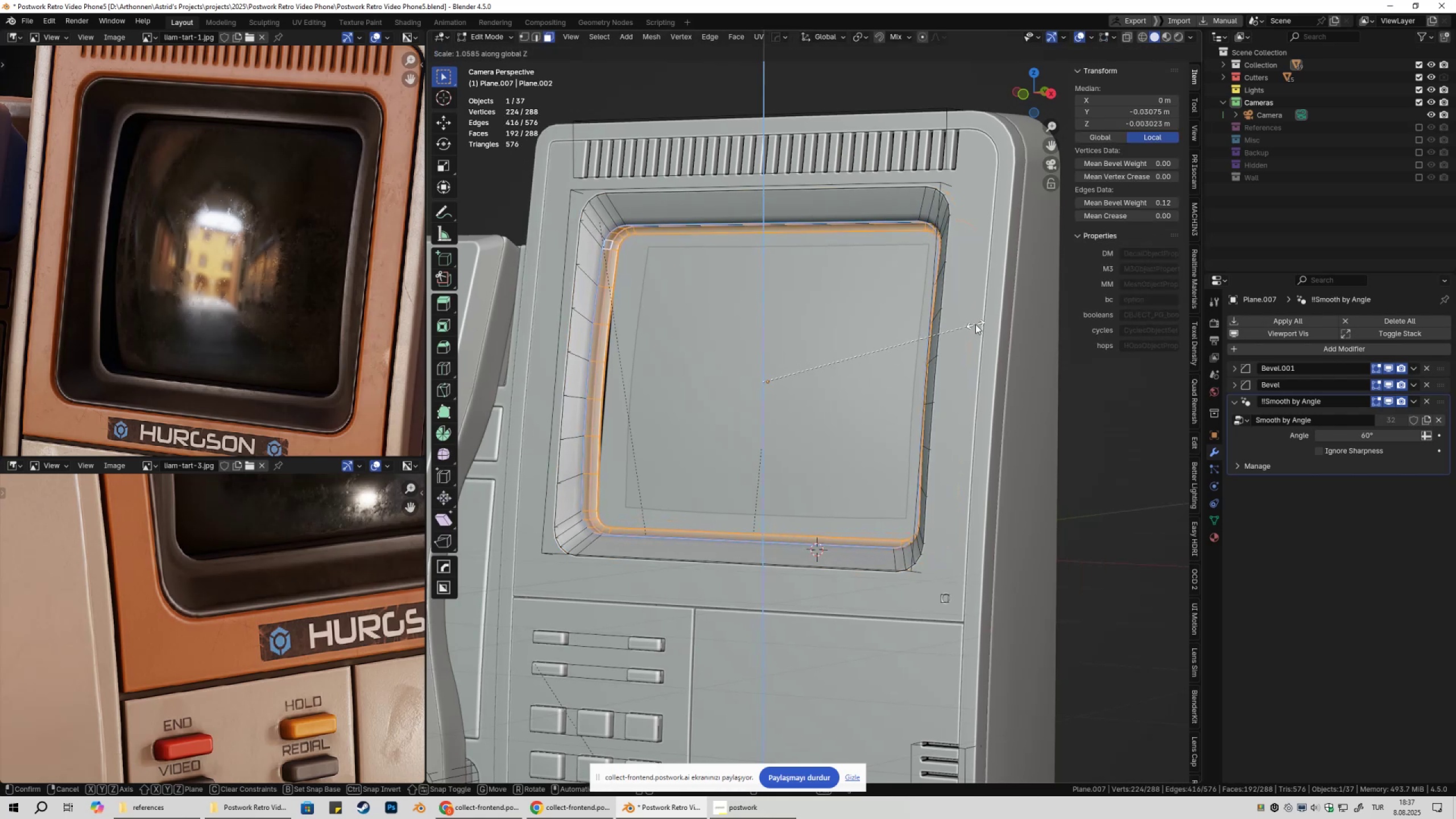 
left_click([973, 324])
 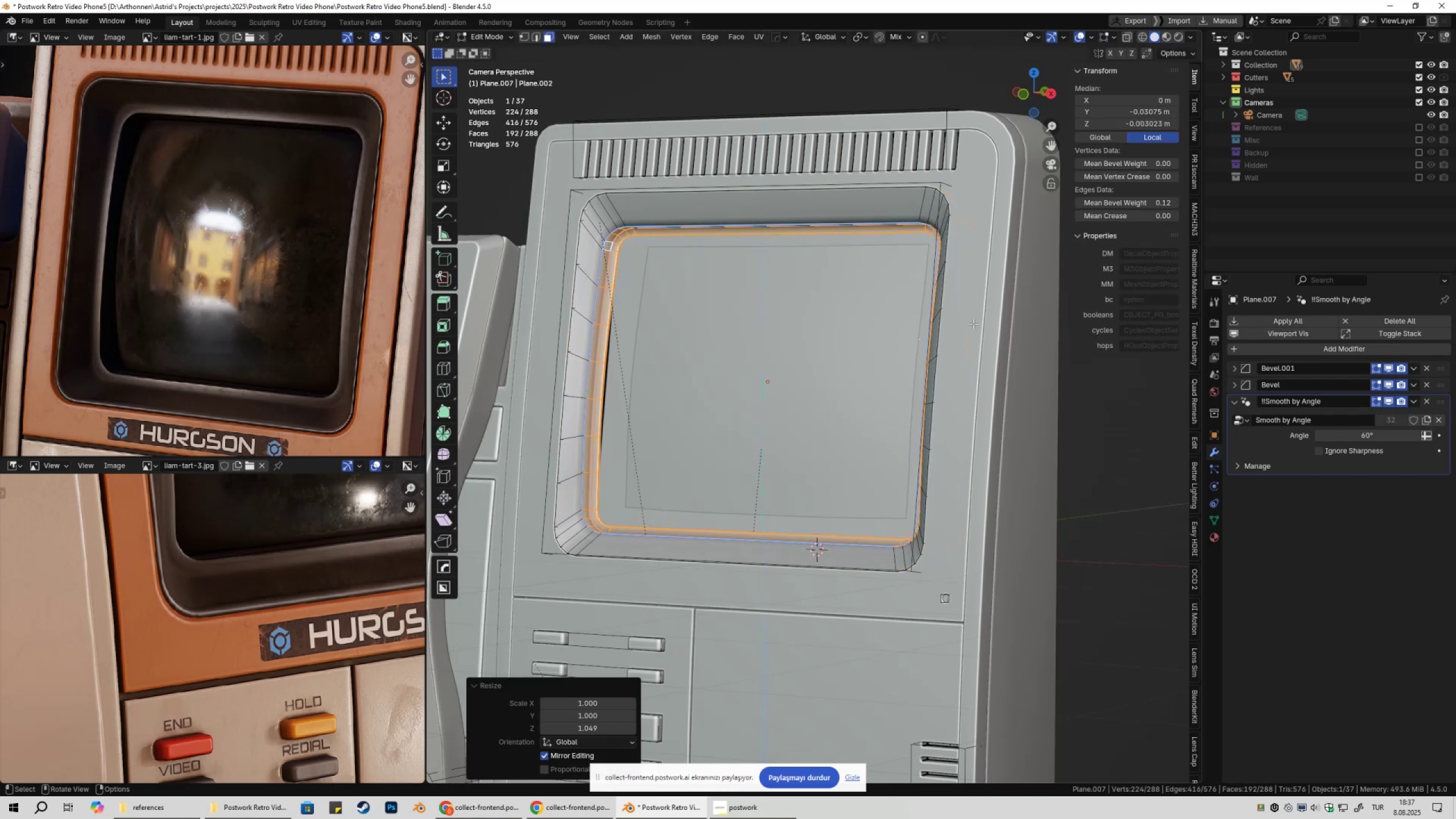 
key(Tab)
 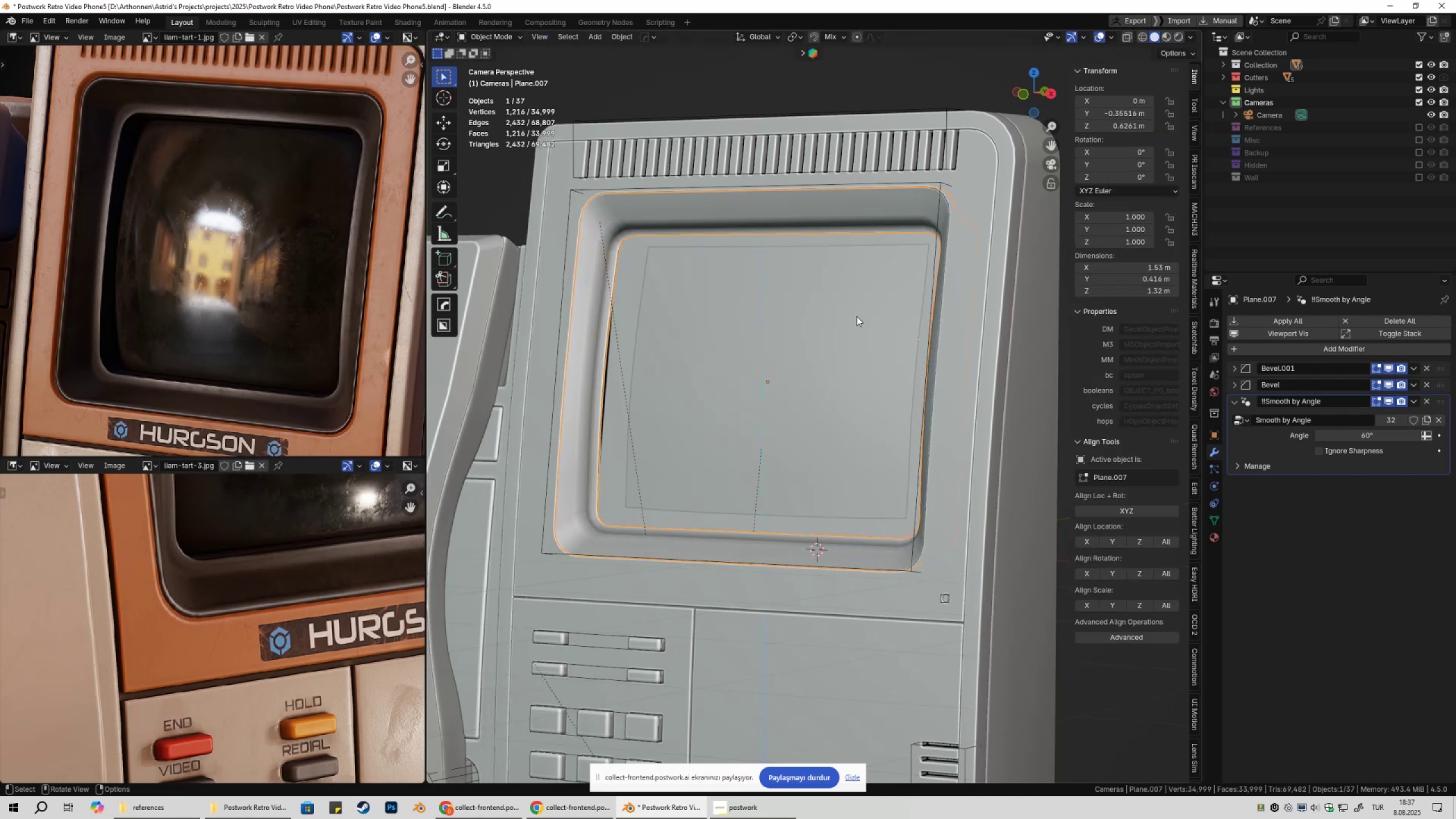 
scroll: coordinate [857, 317], scroll_direction: down, amount: 2.0
 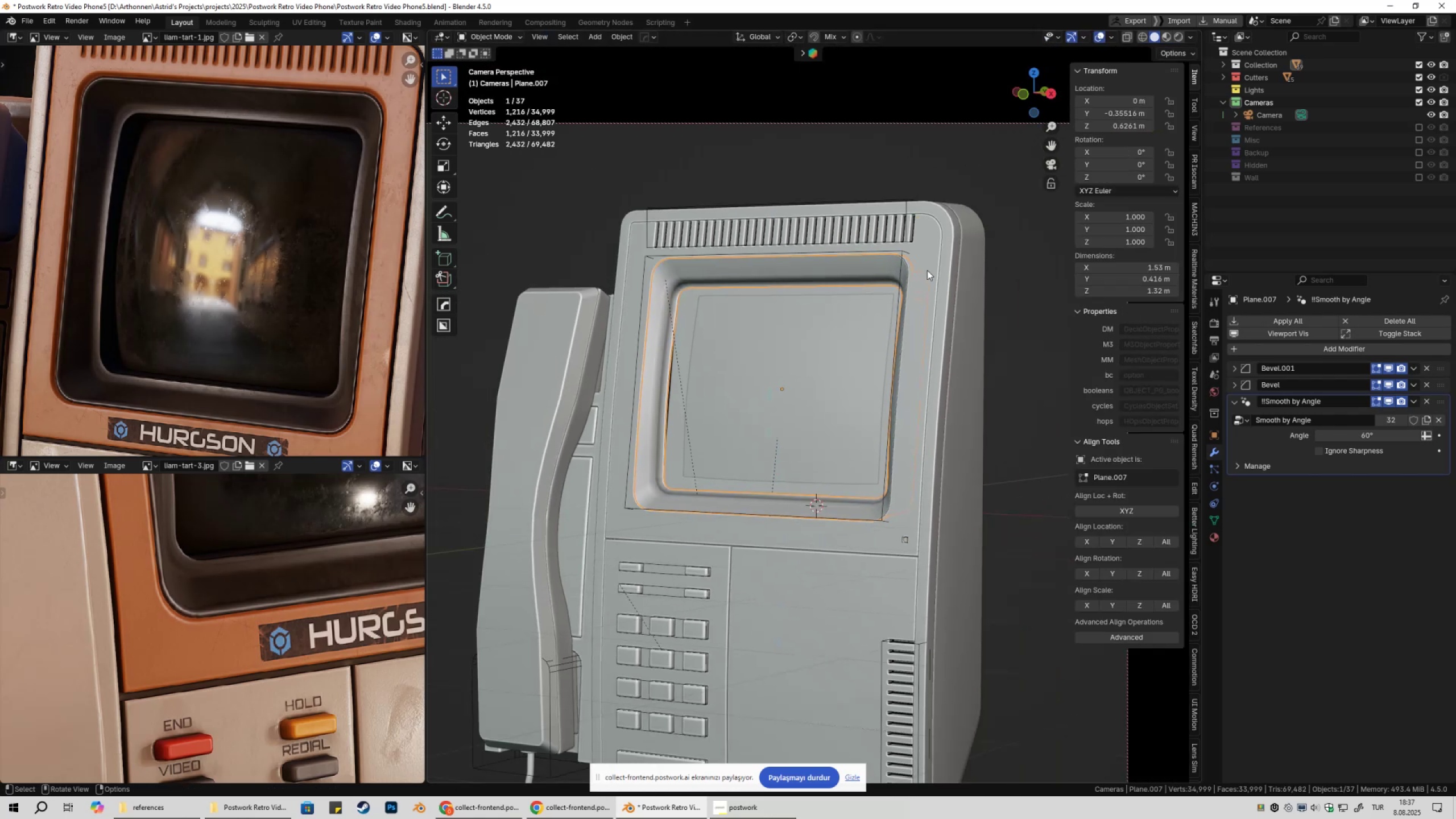 
right_click([928, 272])
 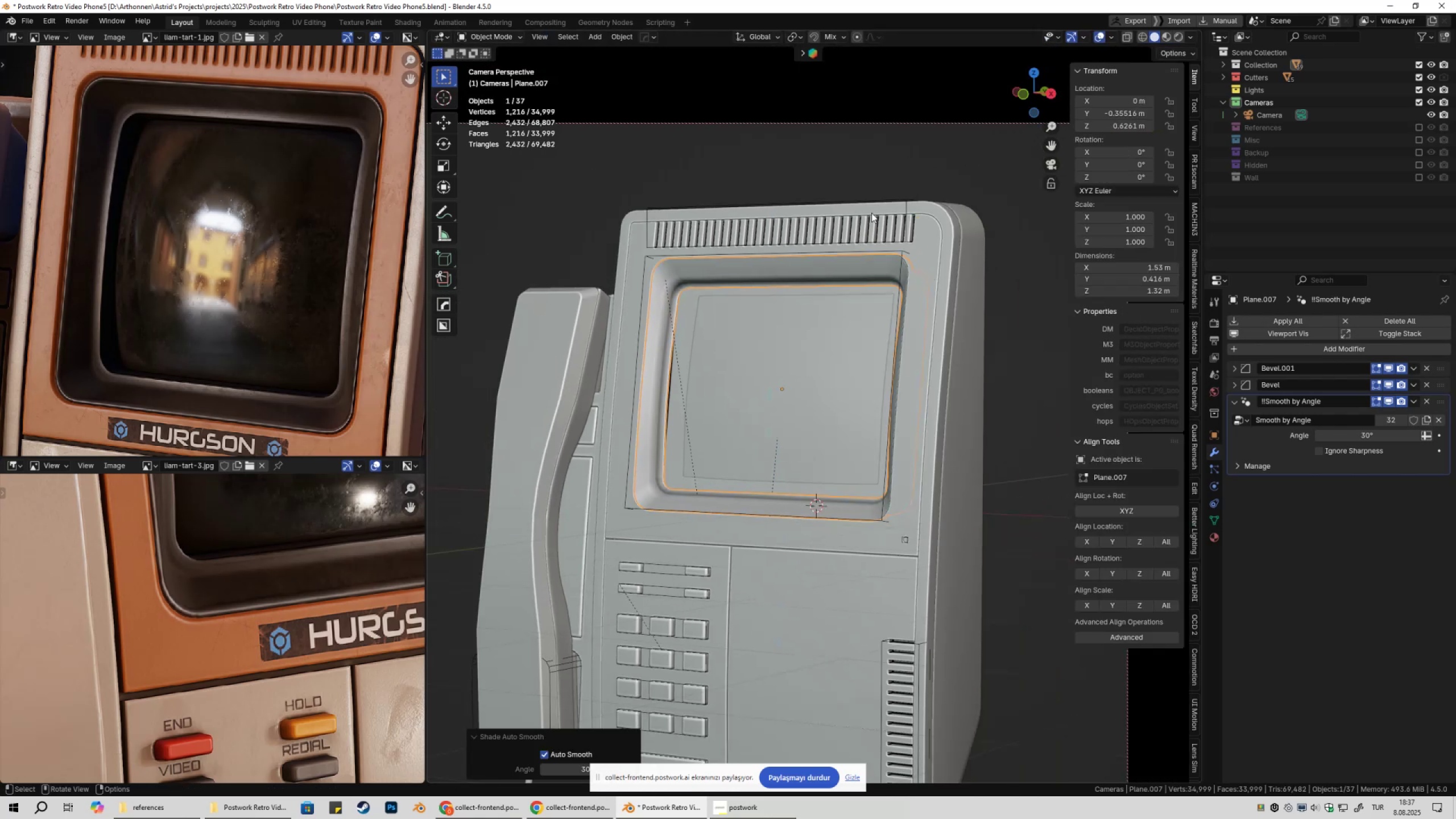 
double_click([843, 168])
 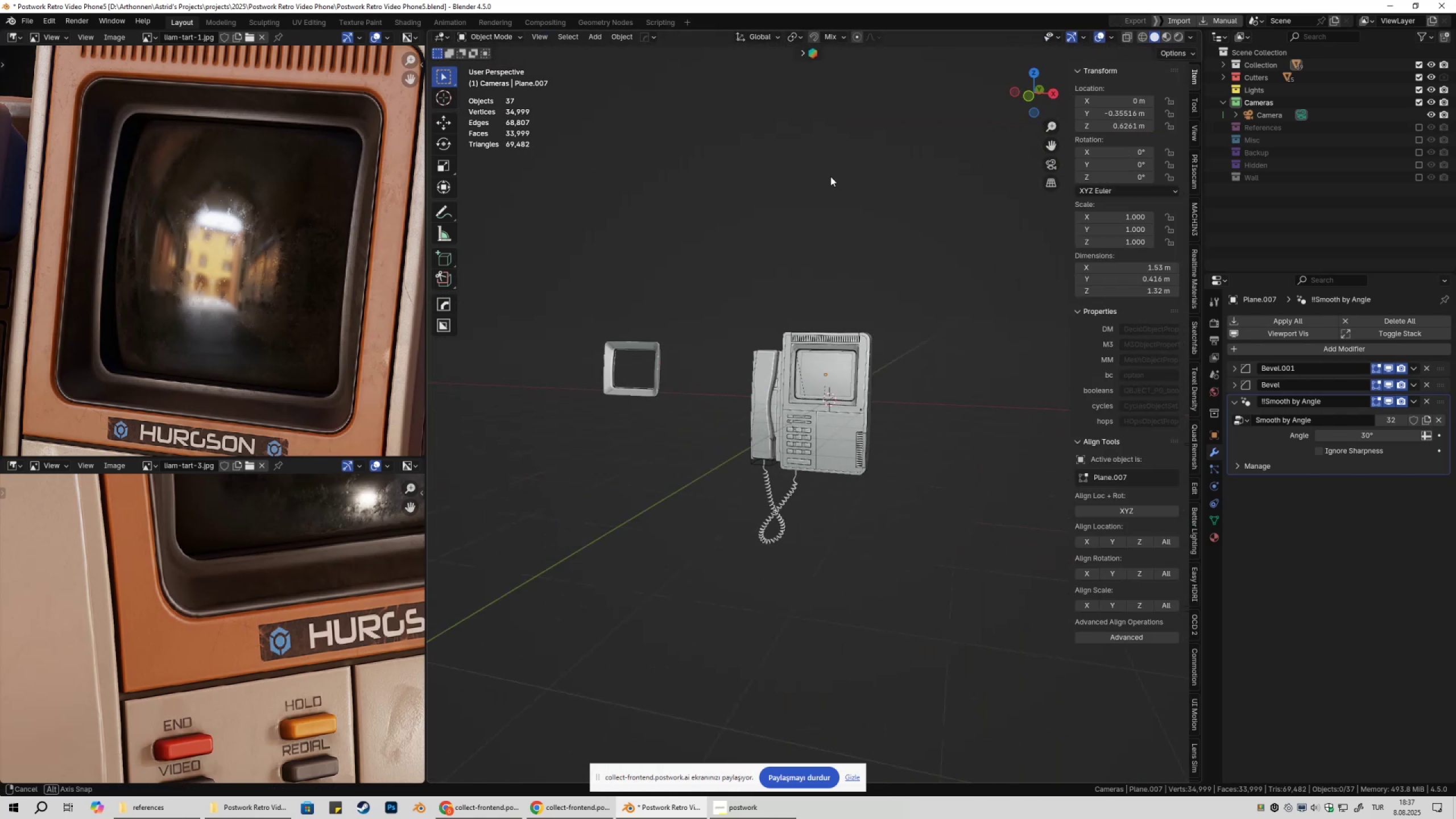 
scroll: coordinate [834, 291], scroll_direction: up, amount: 7.0
 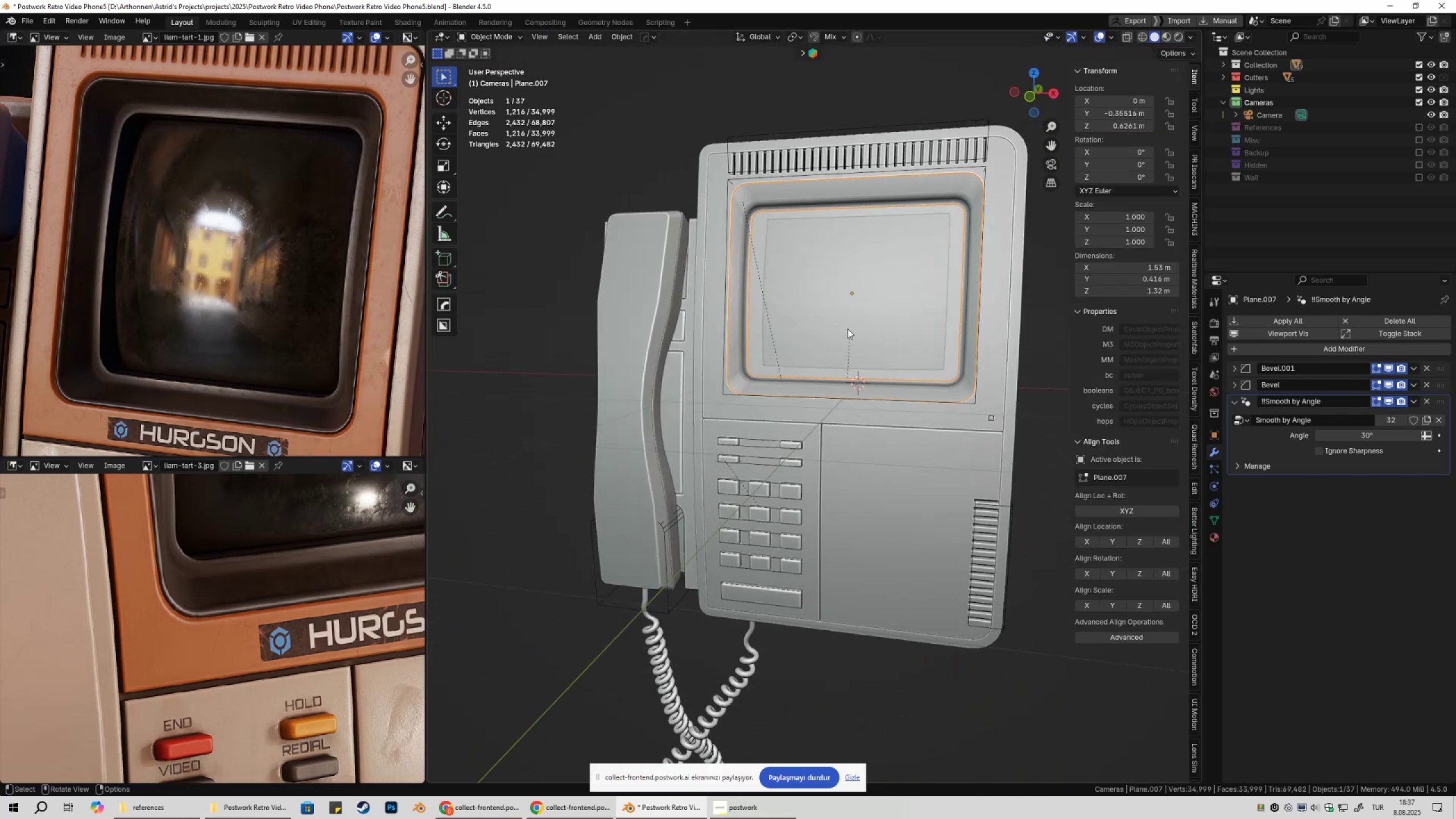 
key(NumpadDecimal)
 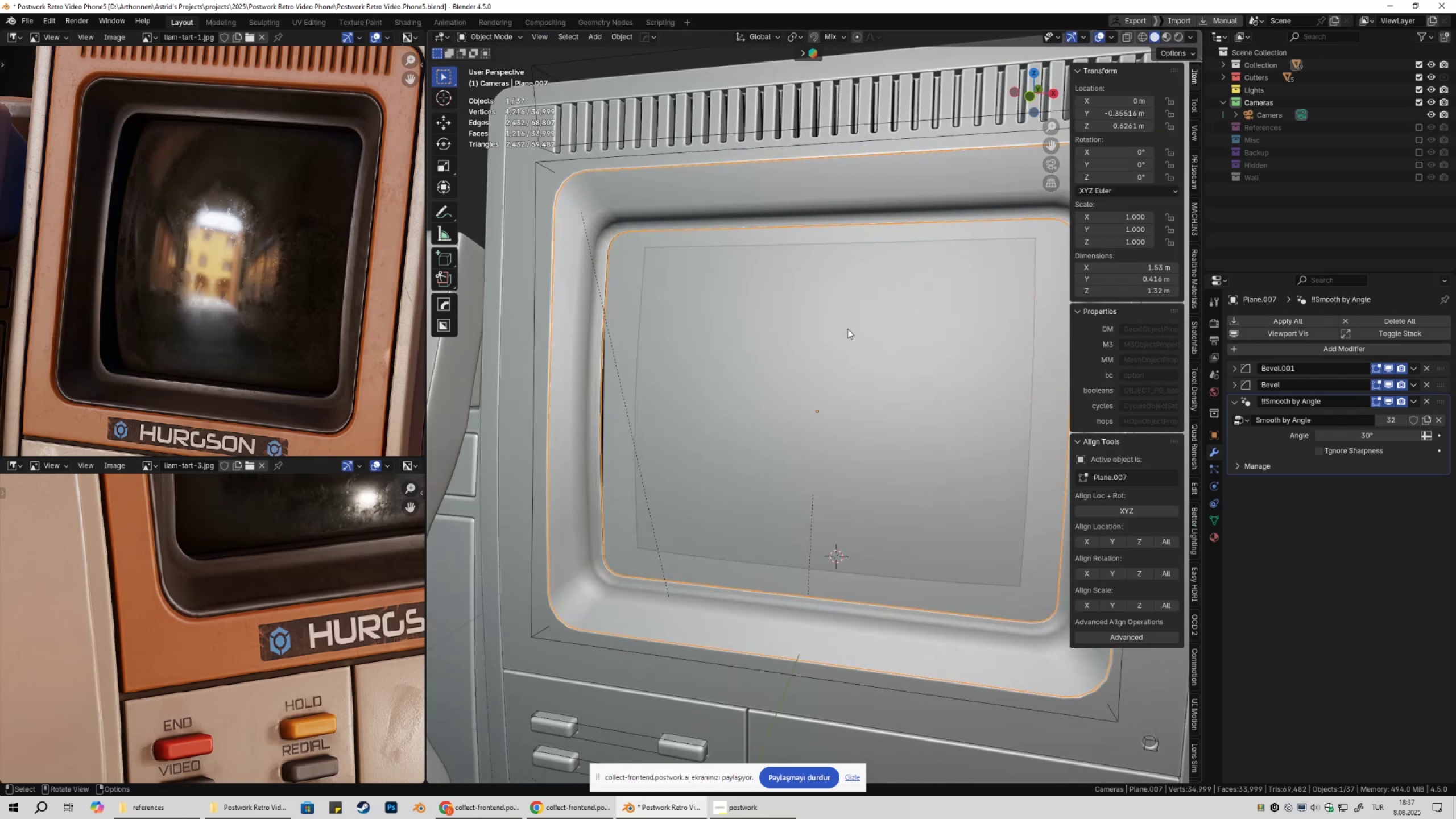 
hold_key(key=ShiftLeft, duration=0.31)
 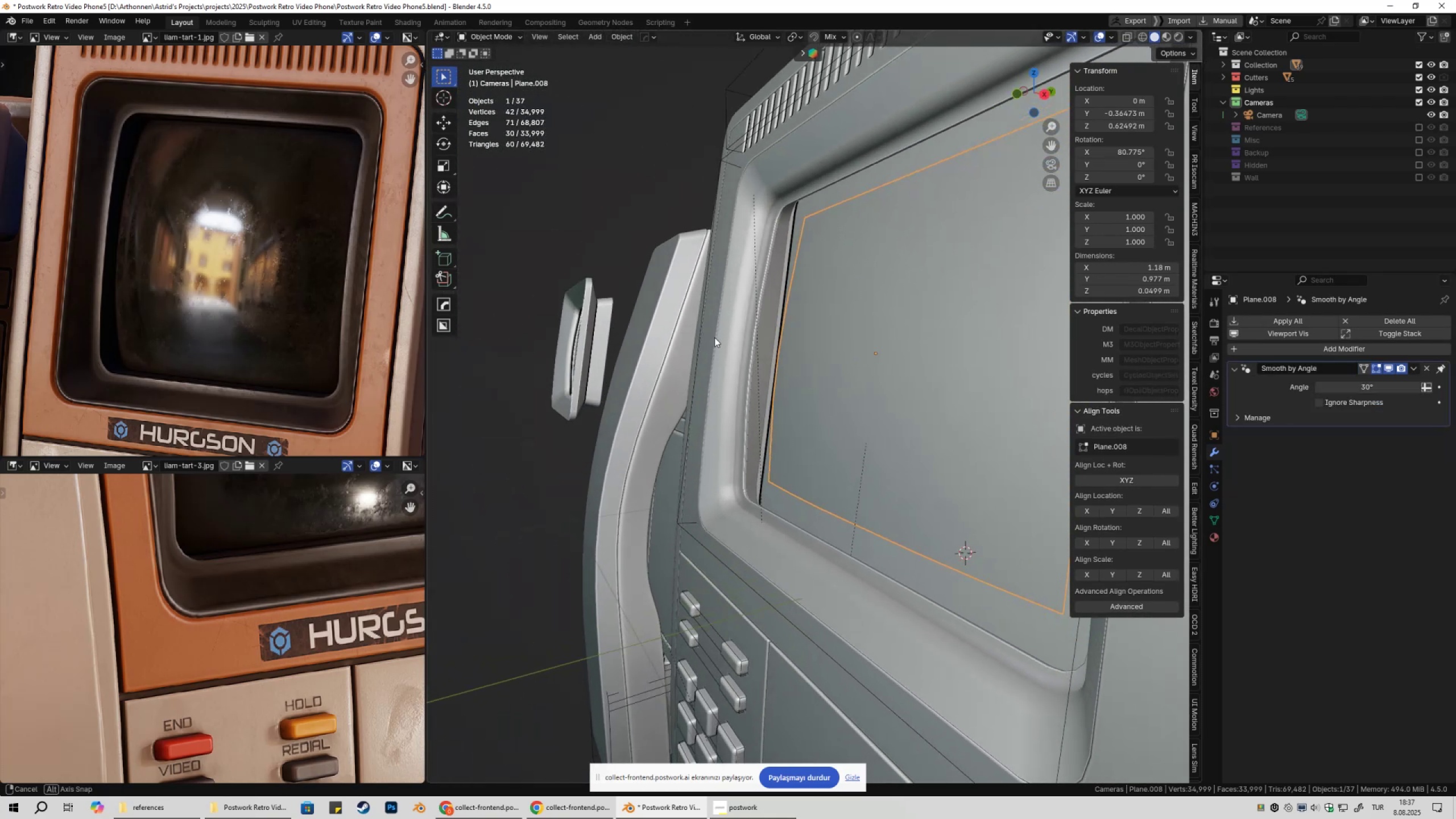 
wait(8.2)
 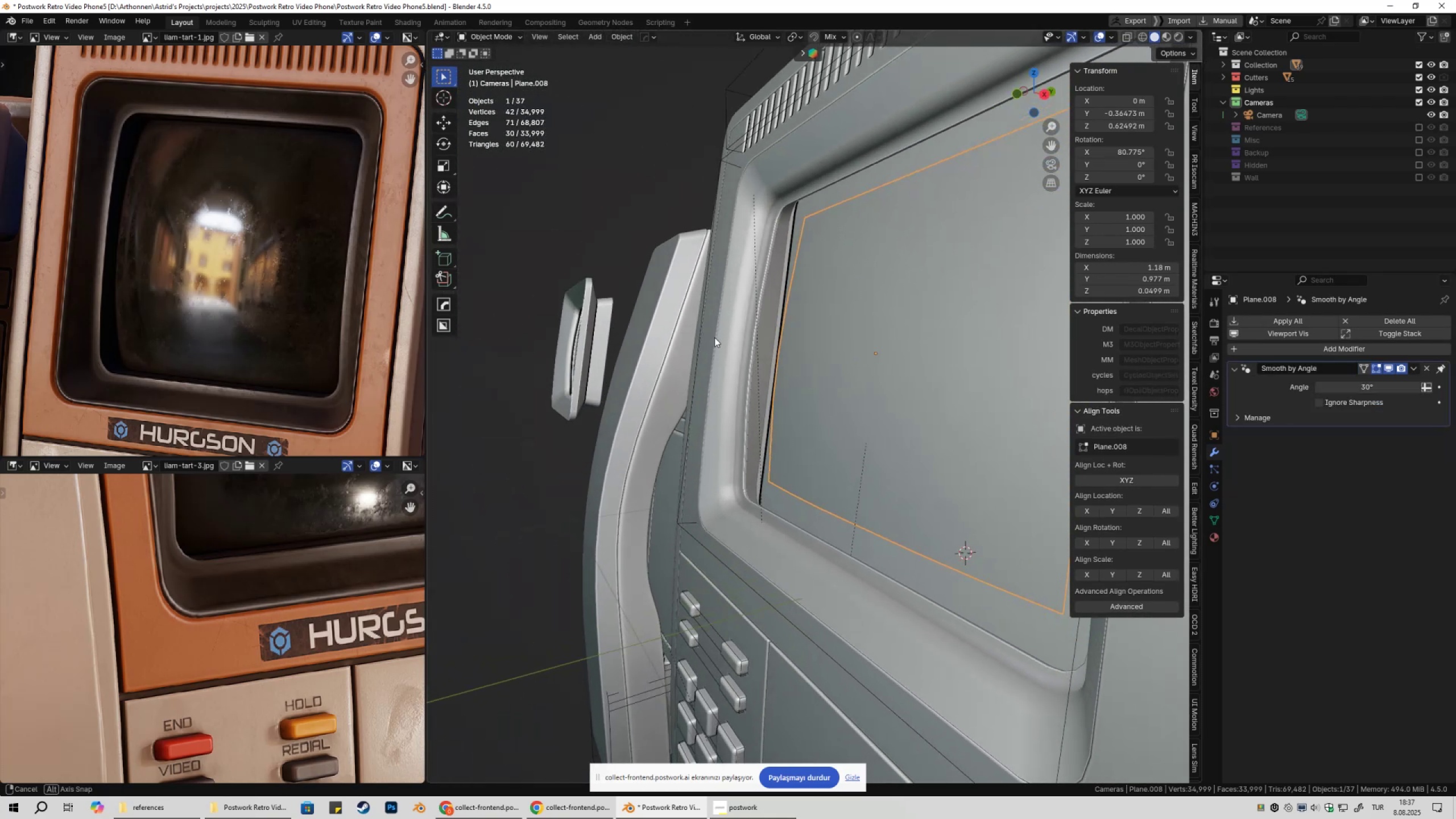 
hold_key(key=ShiftLeft, duration=0.32)
 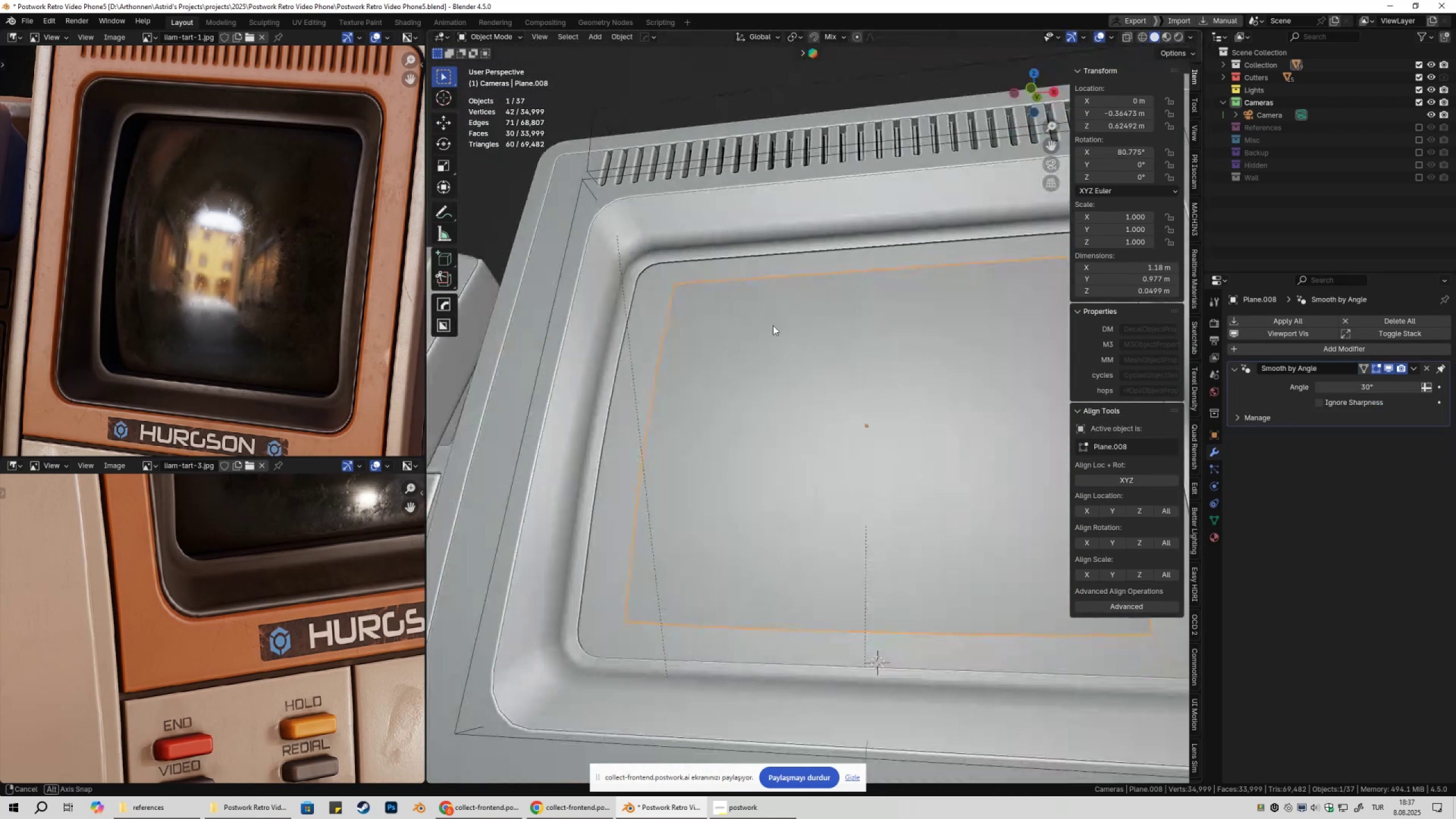 
hold_key(key=ShiftLeft, duration=0.35)
 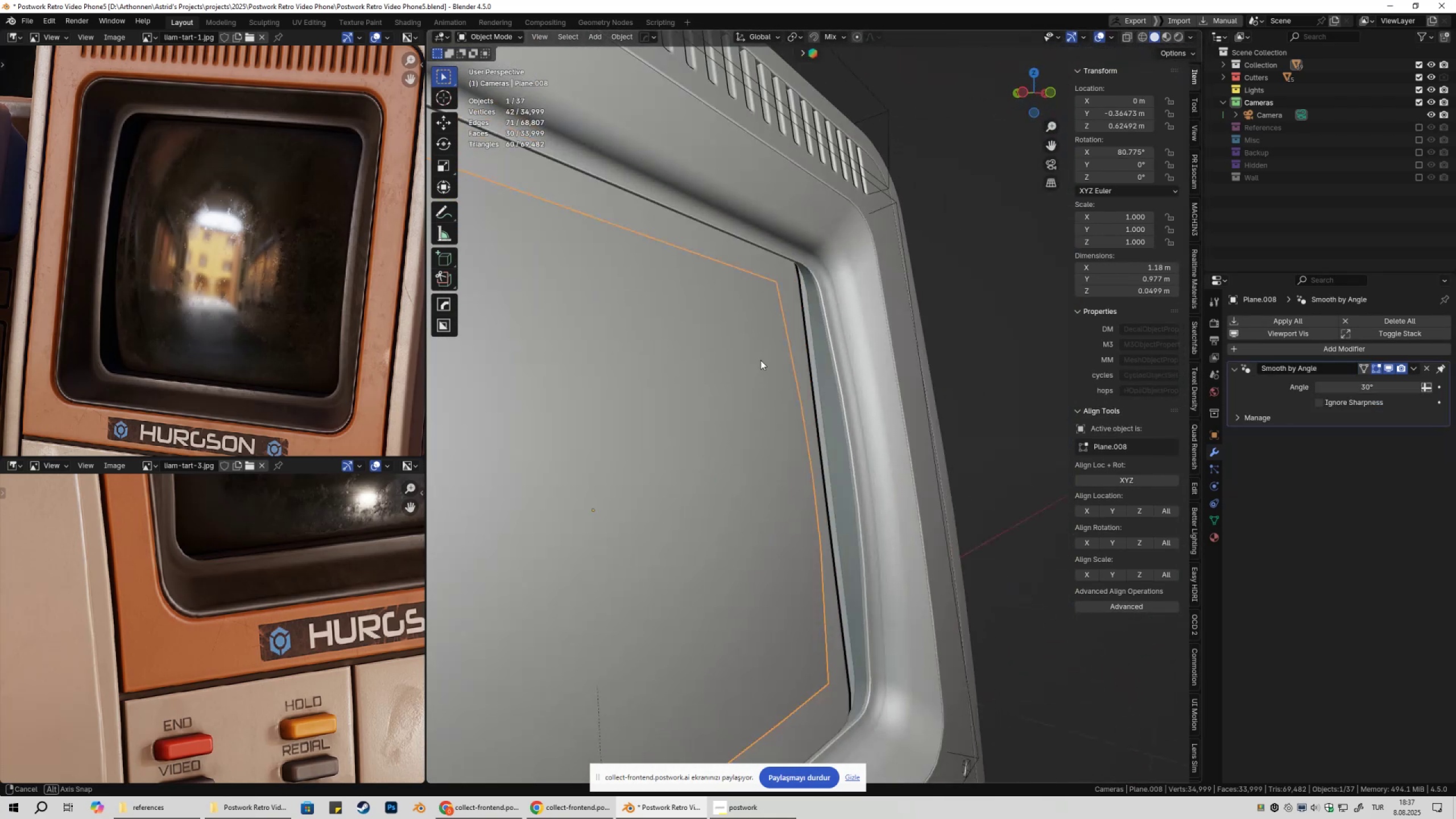 
type(gyyxx)
key(Escape)
type(gzz1zgz)
 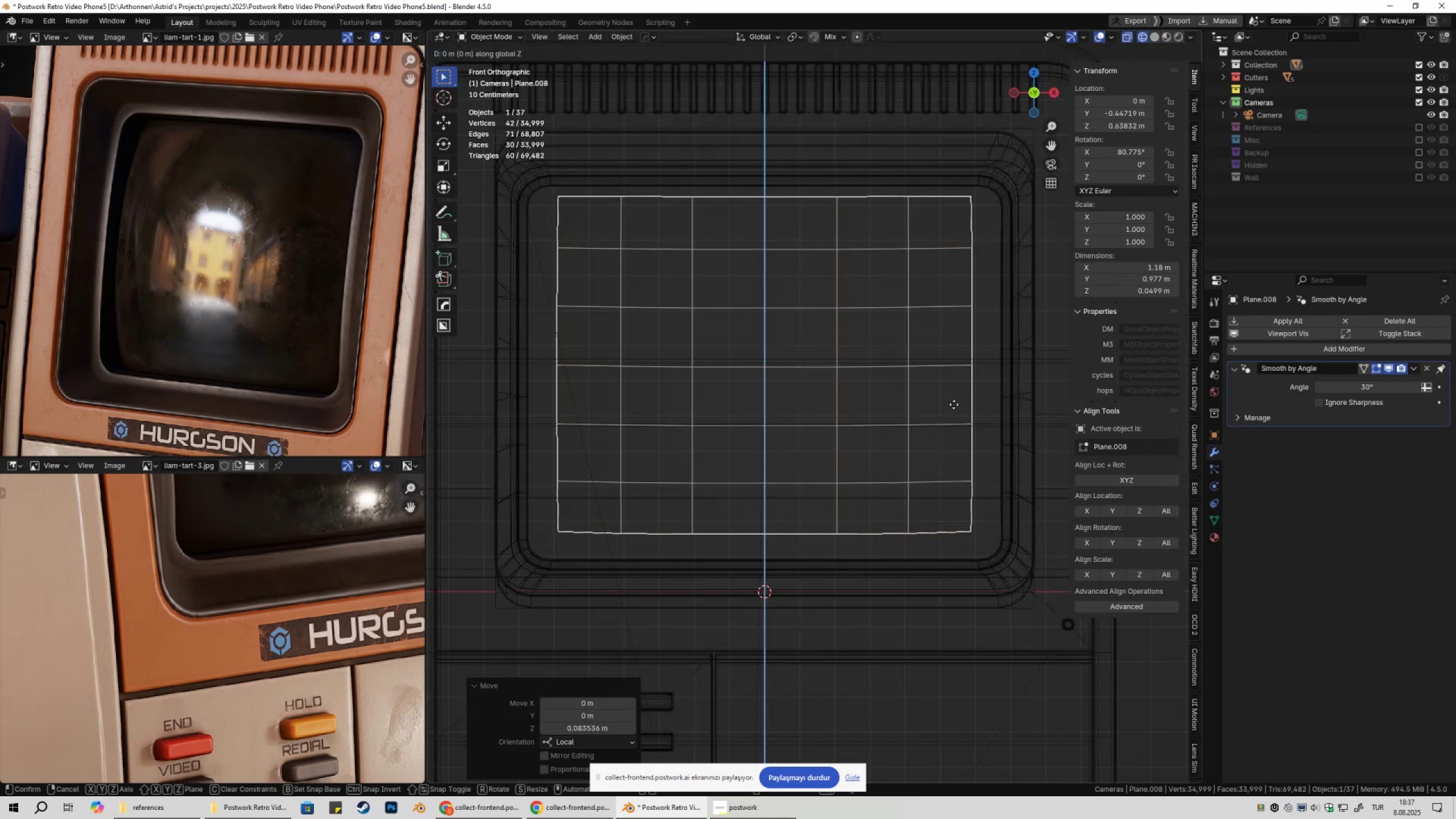 
hold_key(key=ShiftLeft, duration=1.52)
left_click([973, 404])
 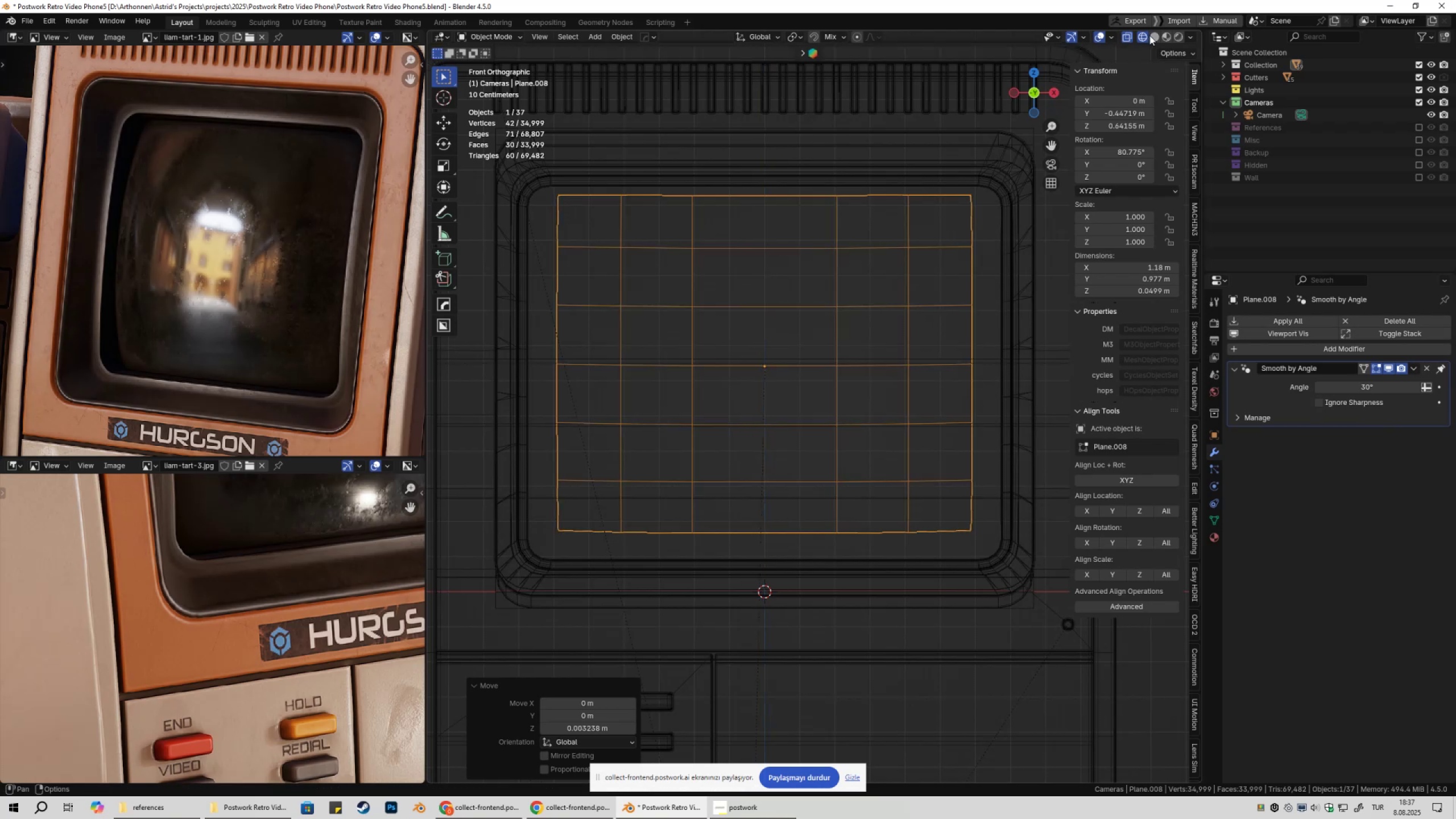 
left_click([1155, 35])
 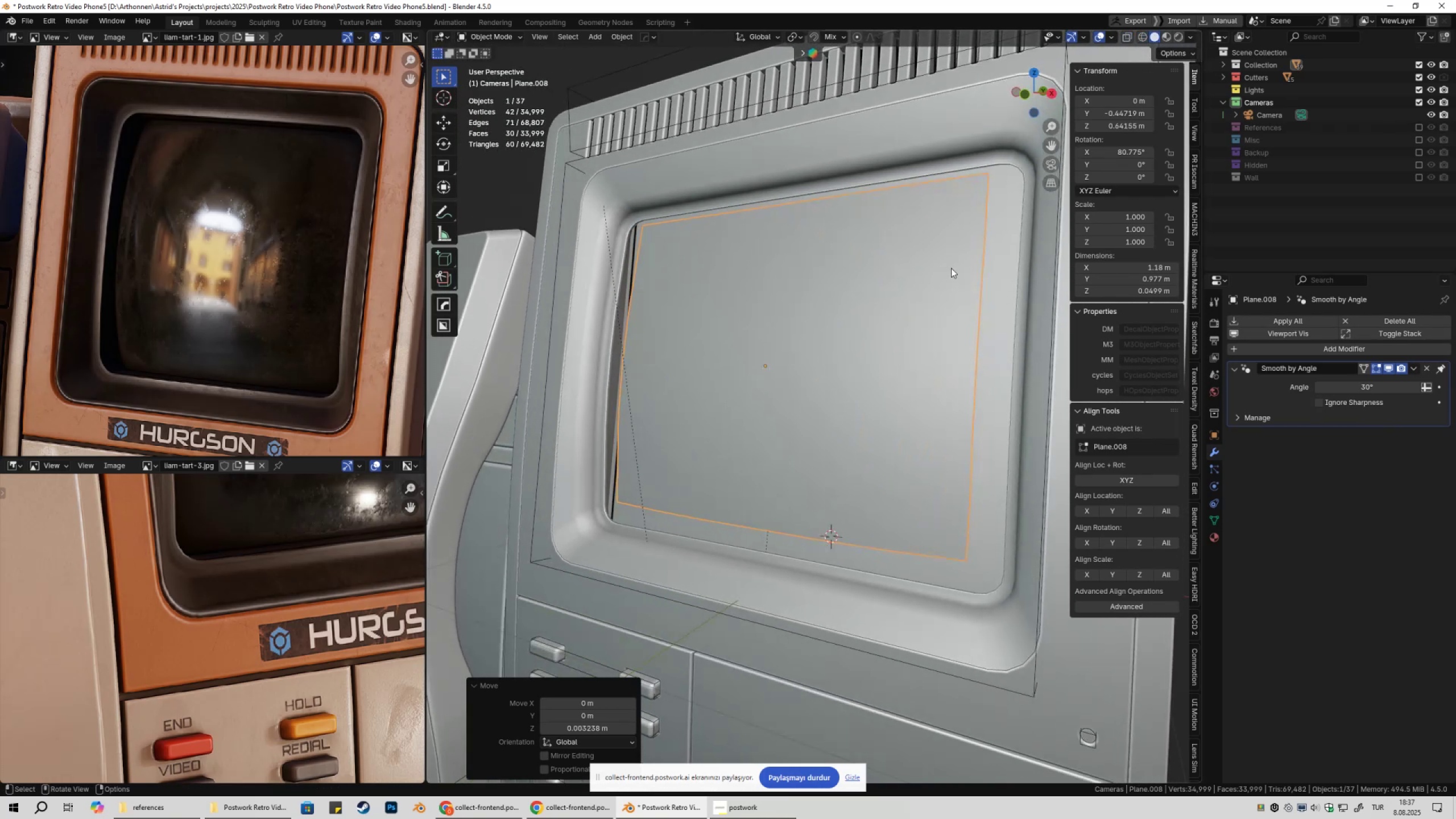 
key(Escape)
type(gyy)
 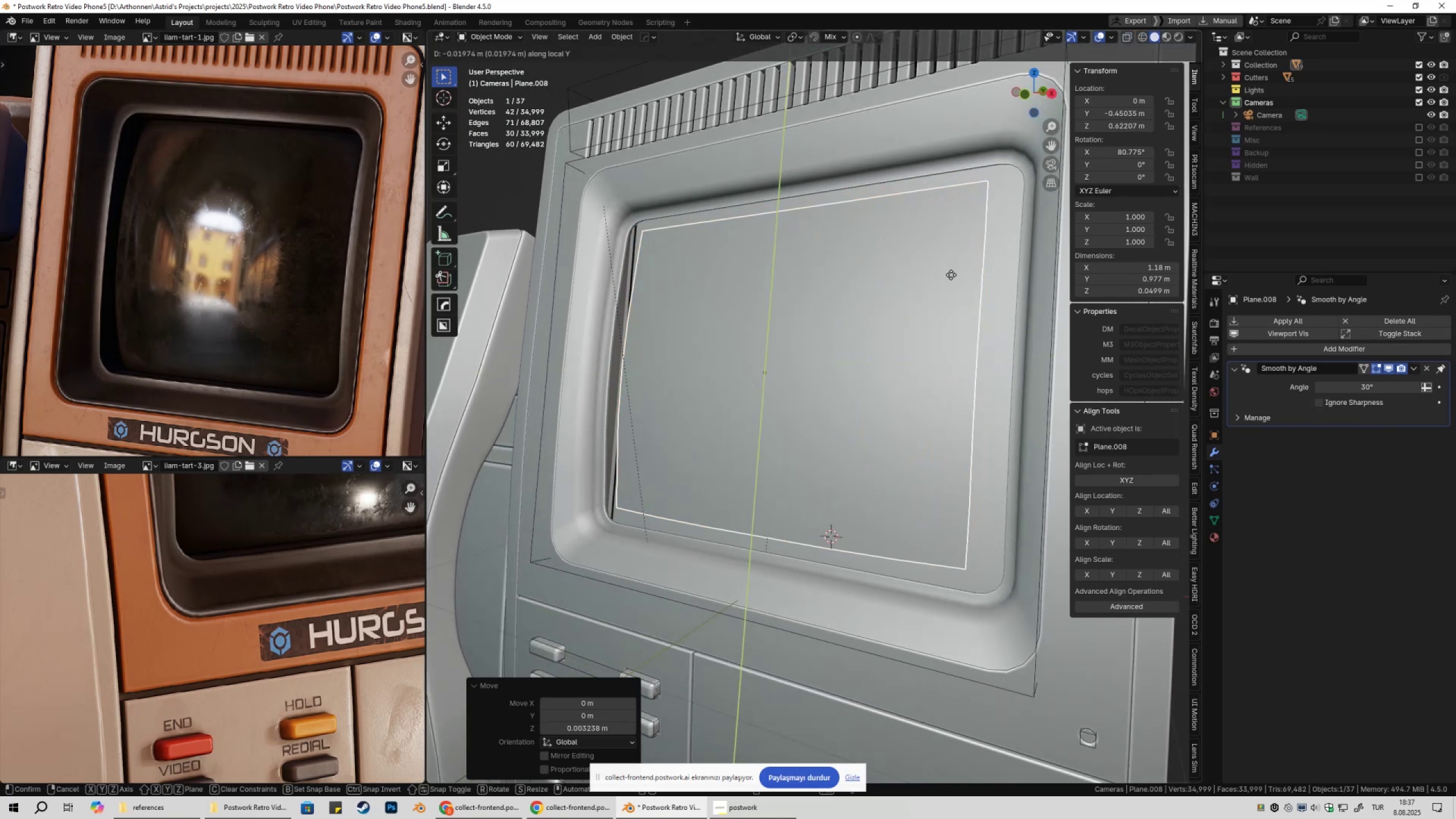 
hold_key(key=ShiftLeft, duration=1.31)
left_click([957, 296])
 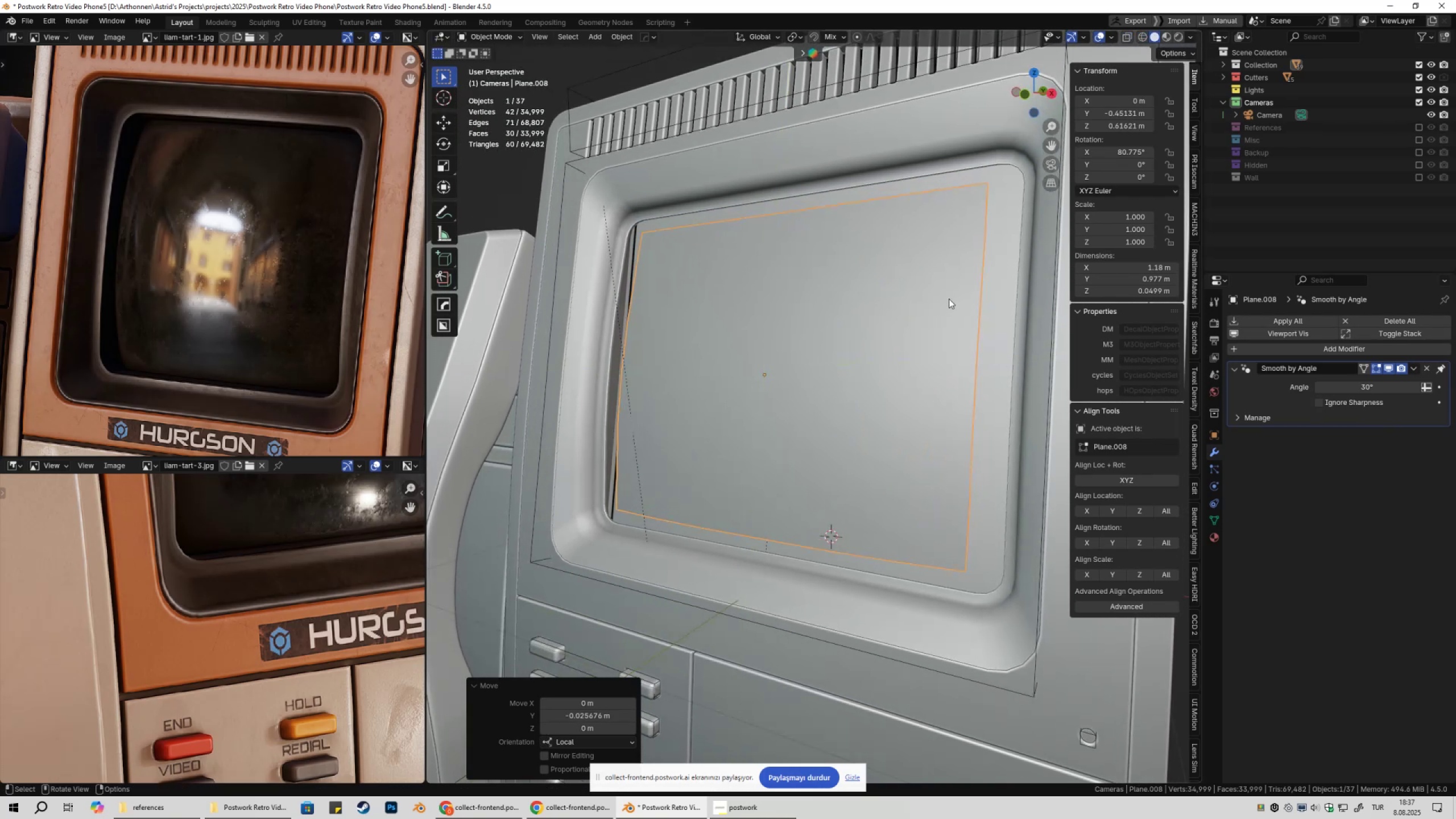 
scroll: coordinate [904, 332], scroll_direction: down, amount: 2.0
 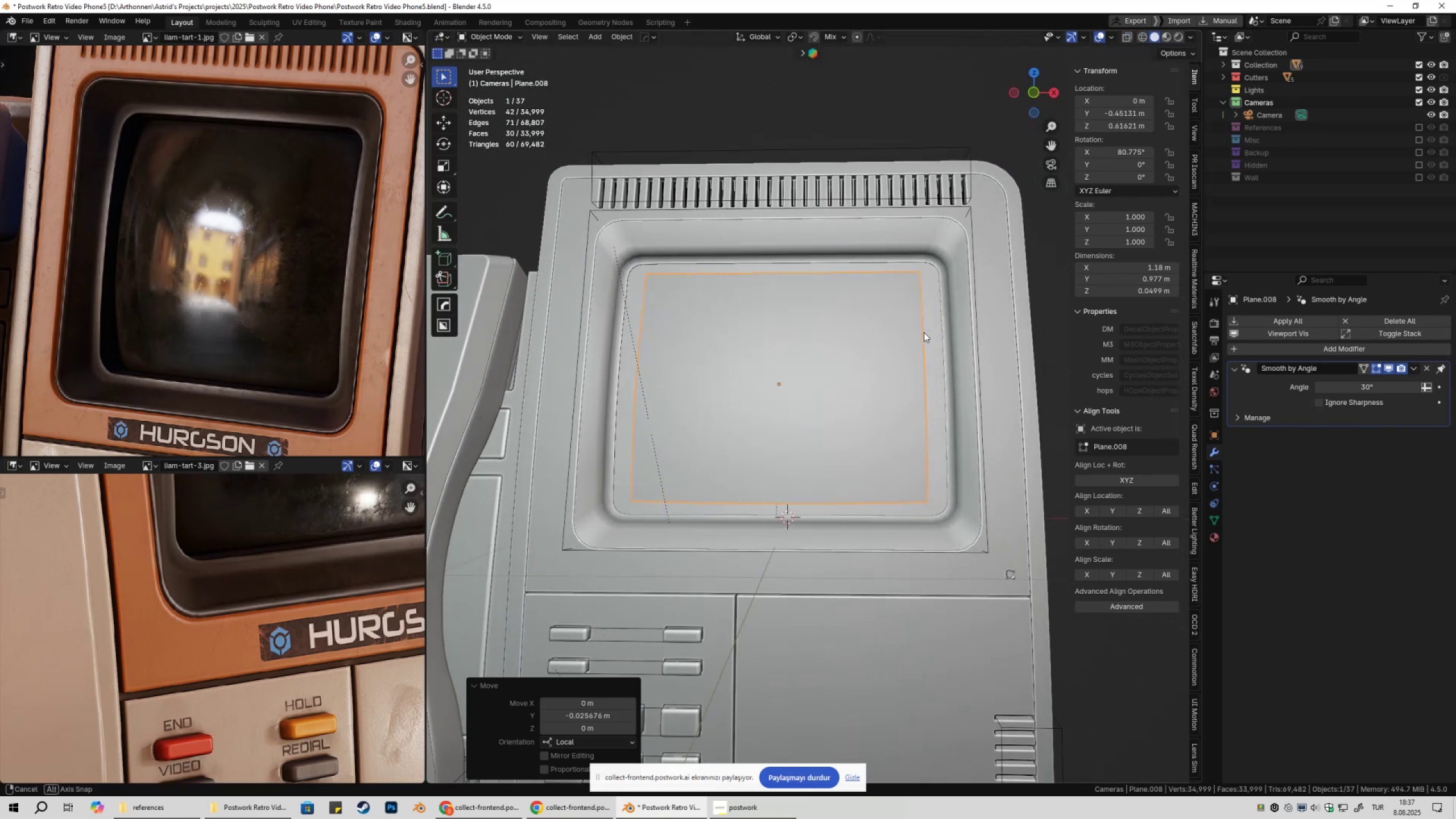 
key(Tab)
type(asx)
 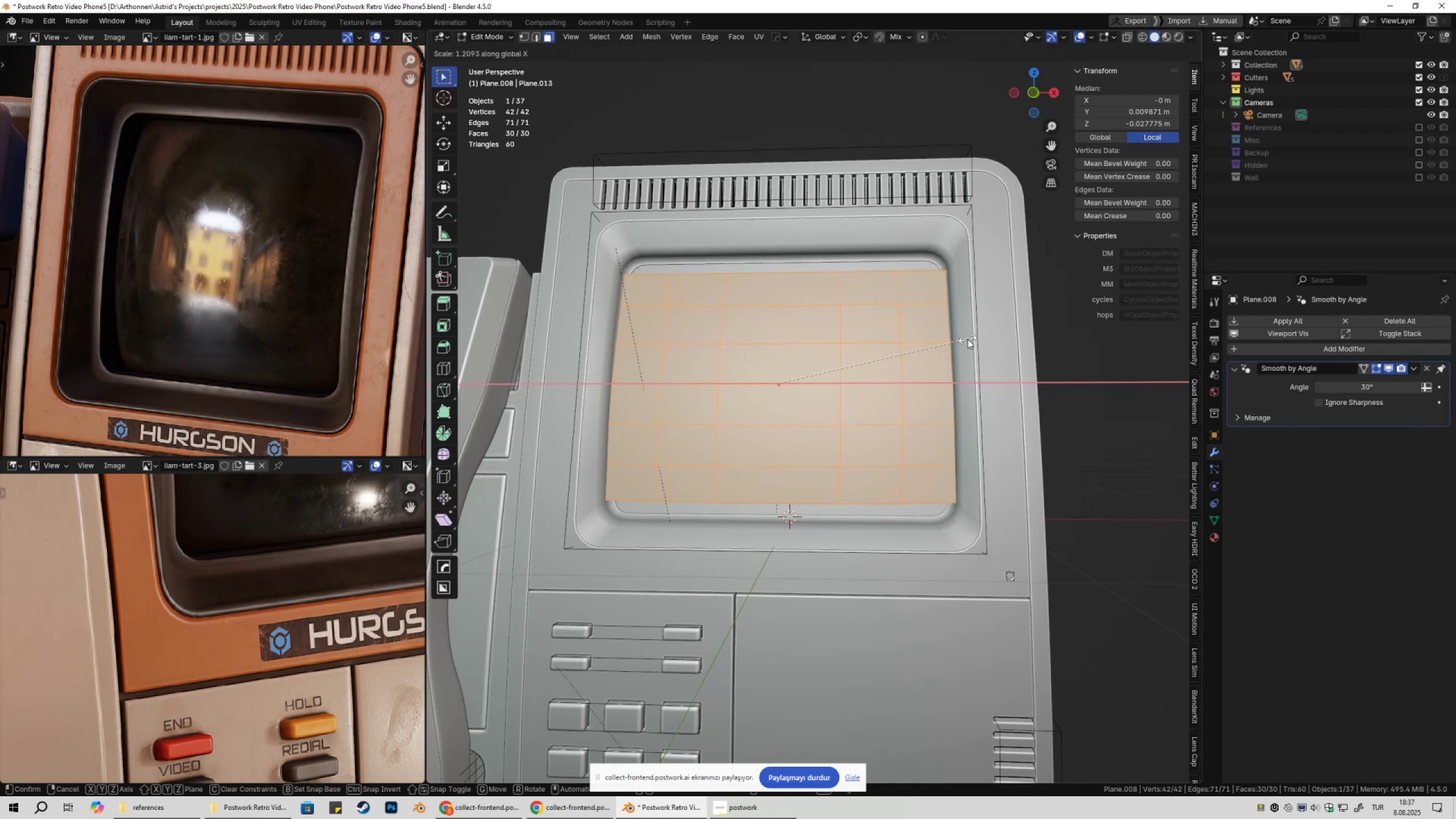 
left_click([964, 339])
 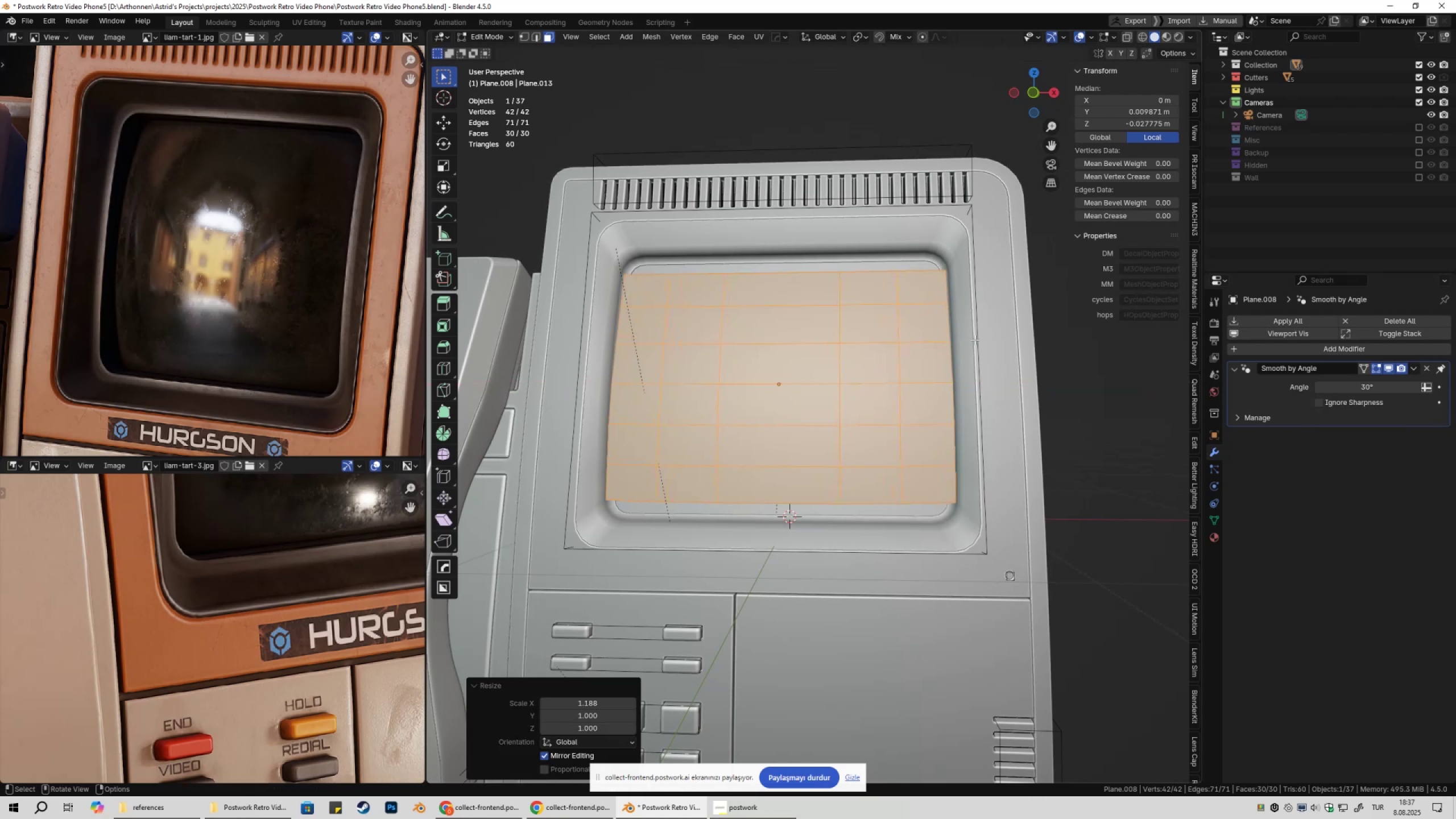 
type(sz)
 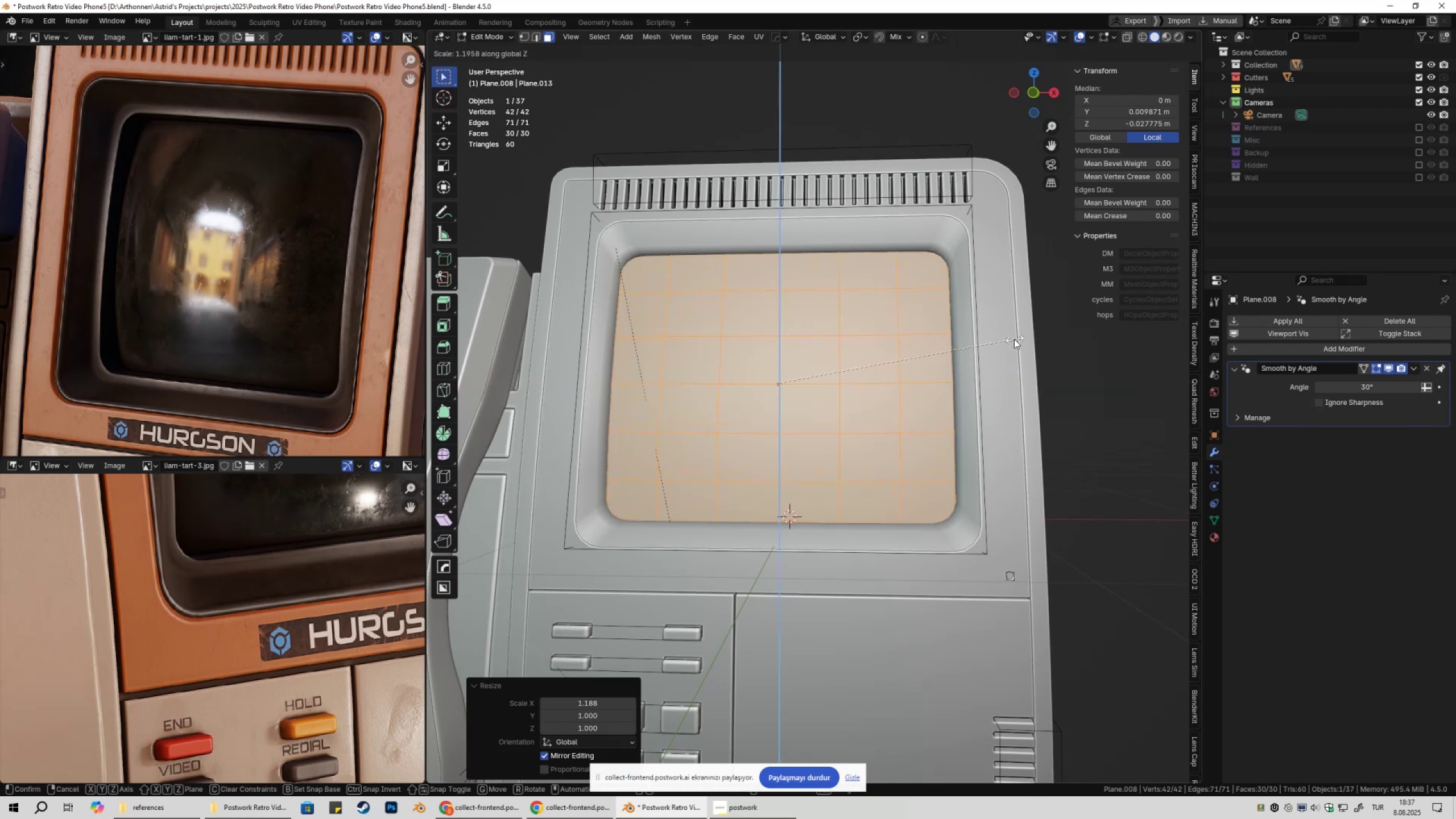 
left_click([1014, 338])
 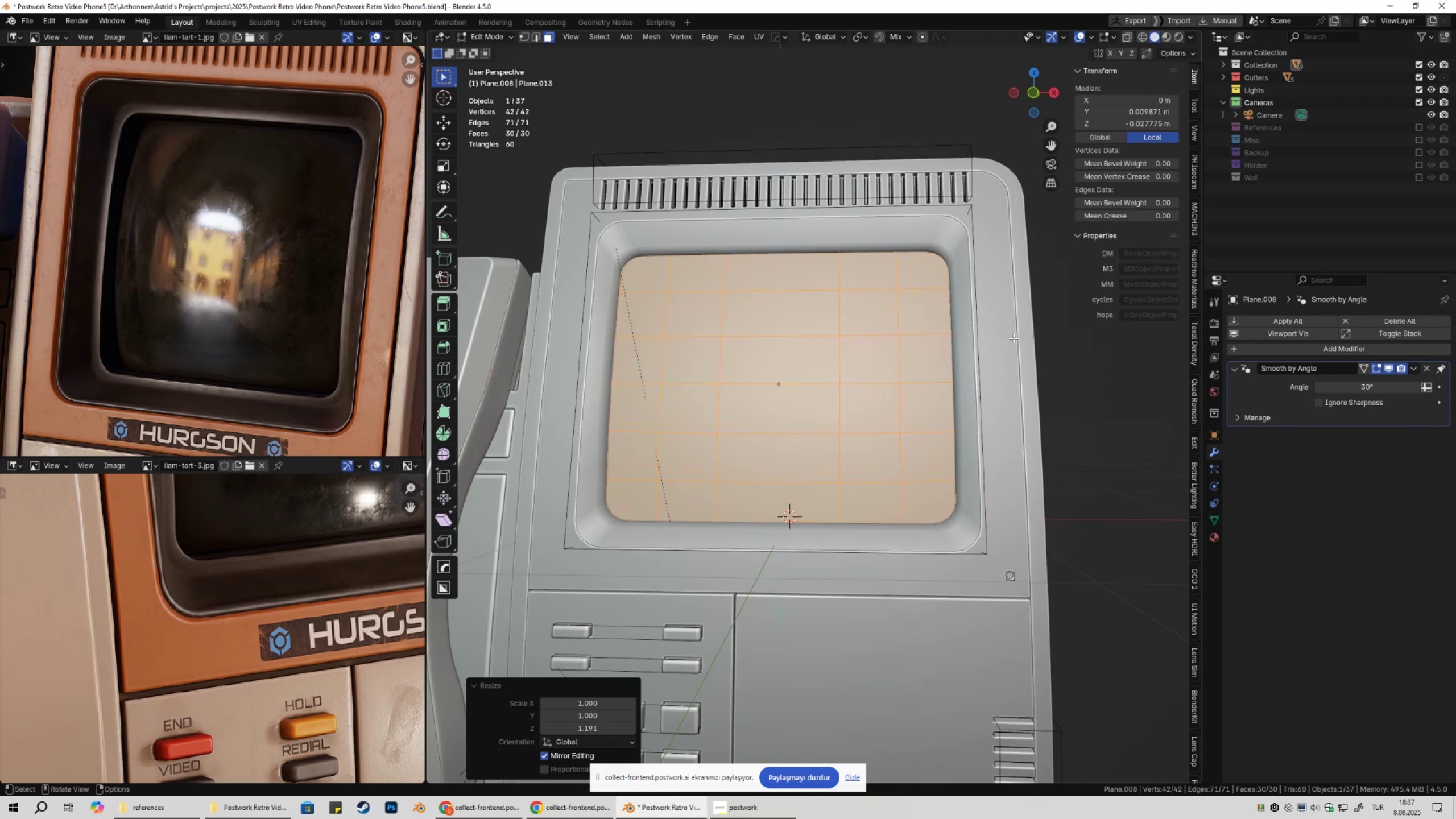 
key(Tab)
 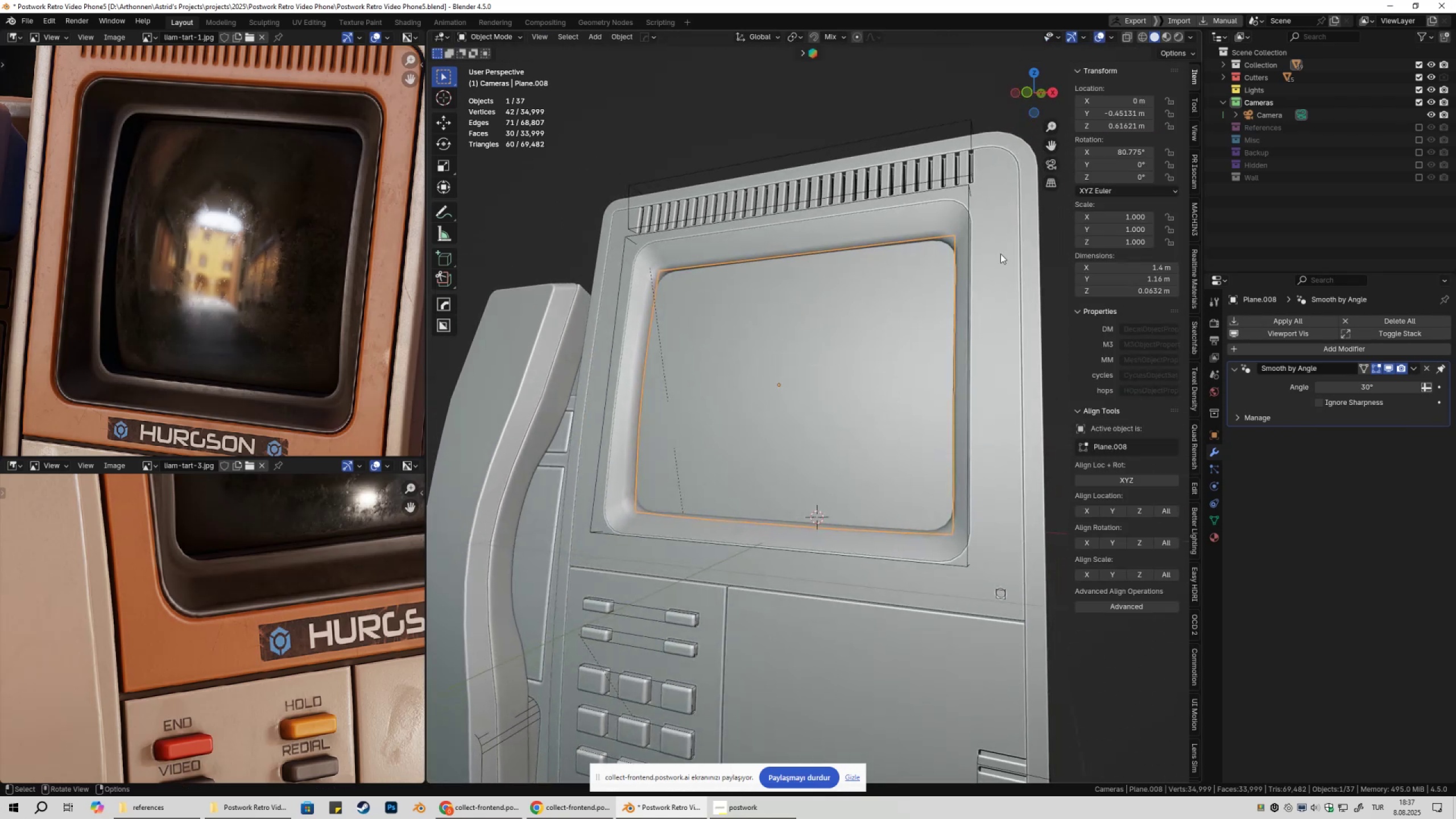 
double_click([909, 309])
 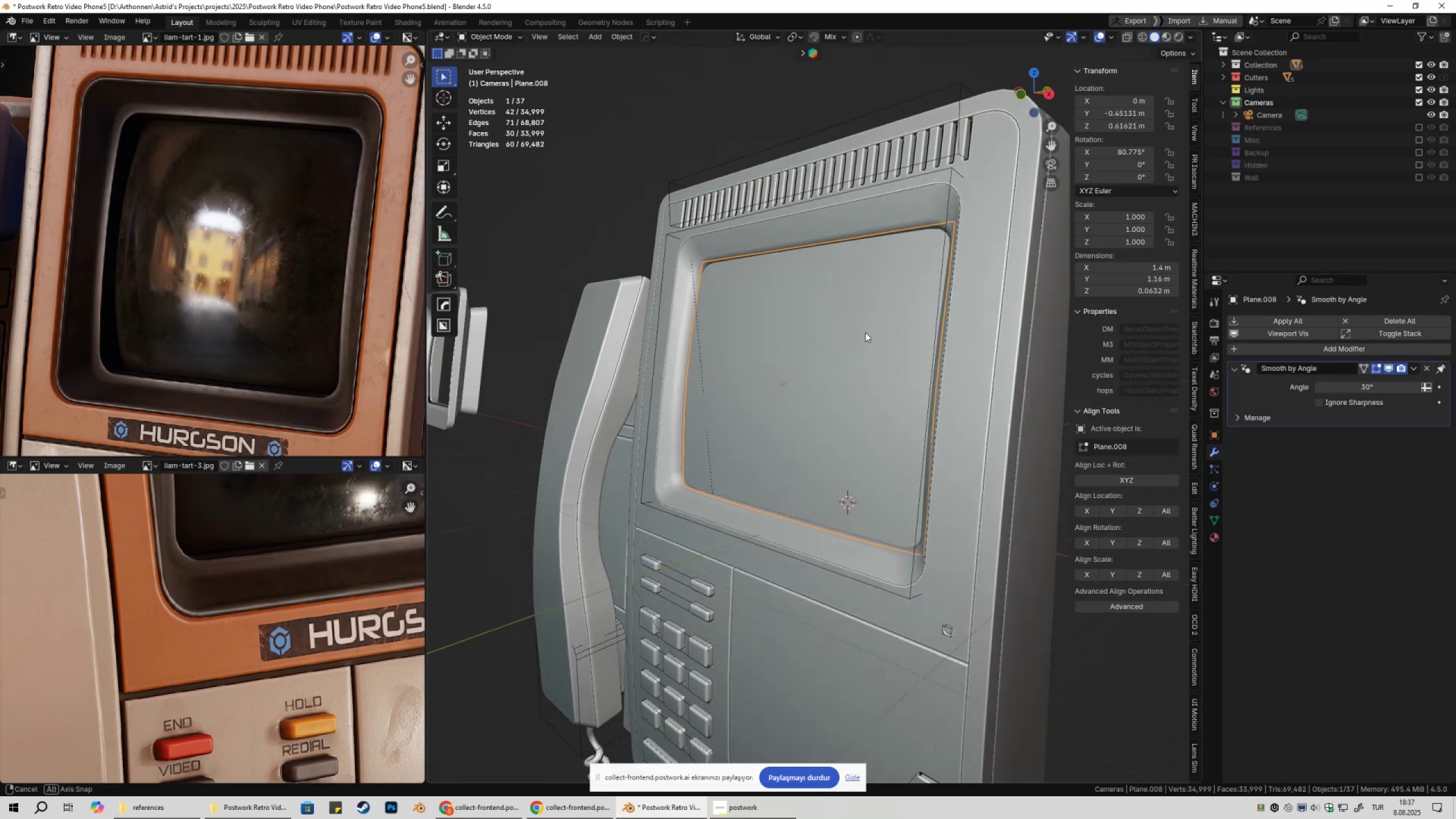 
scroll: coordinate [829, 389], scroll_direction: up, amount: 4.0
 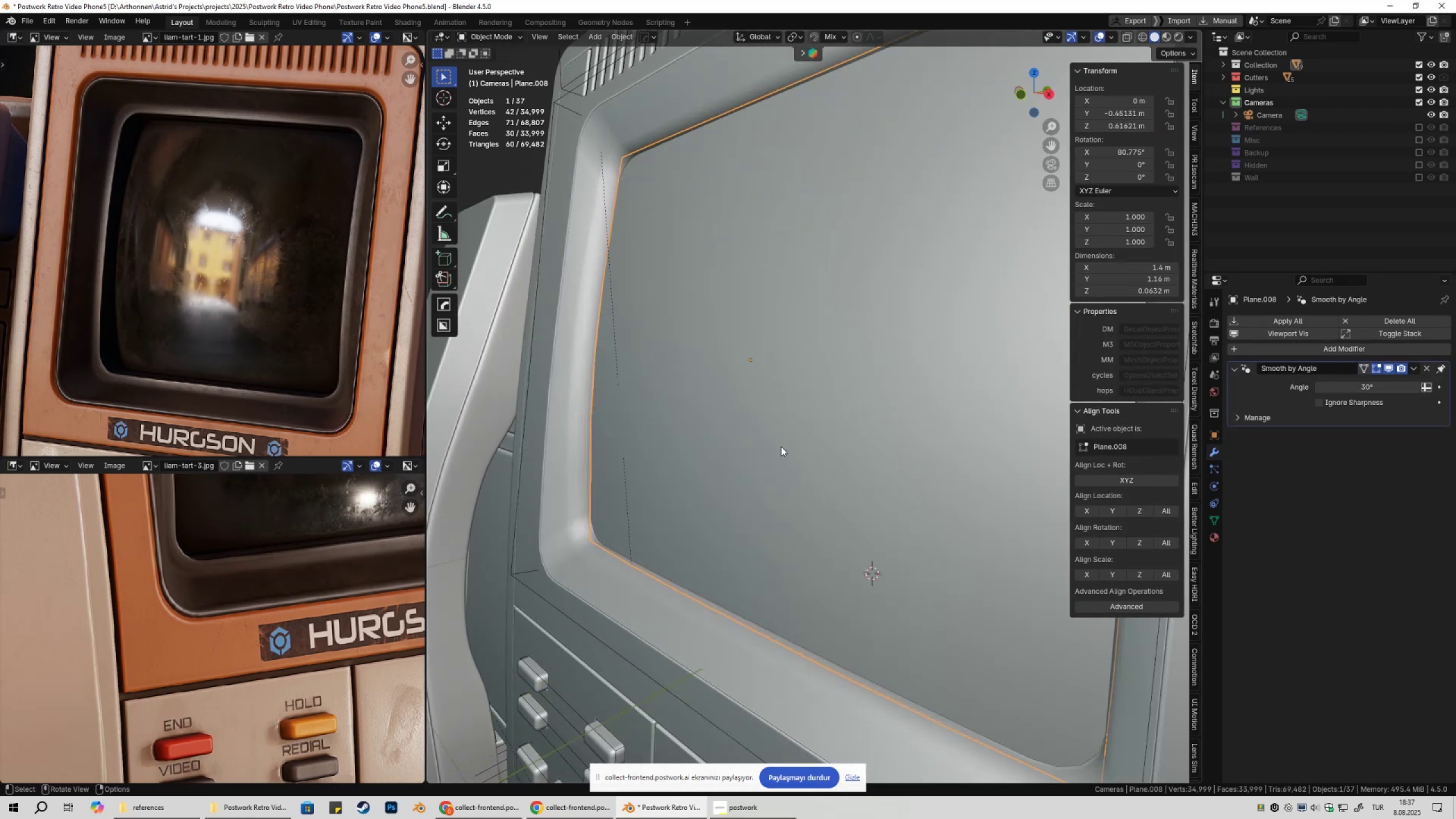 
hold_key(key=ShiftLeft, duration=0.35)
 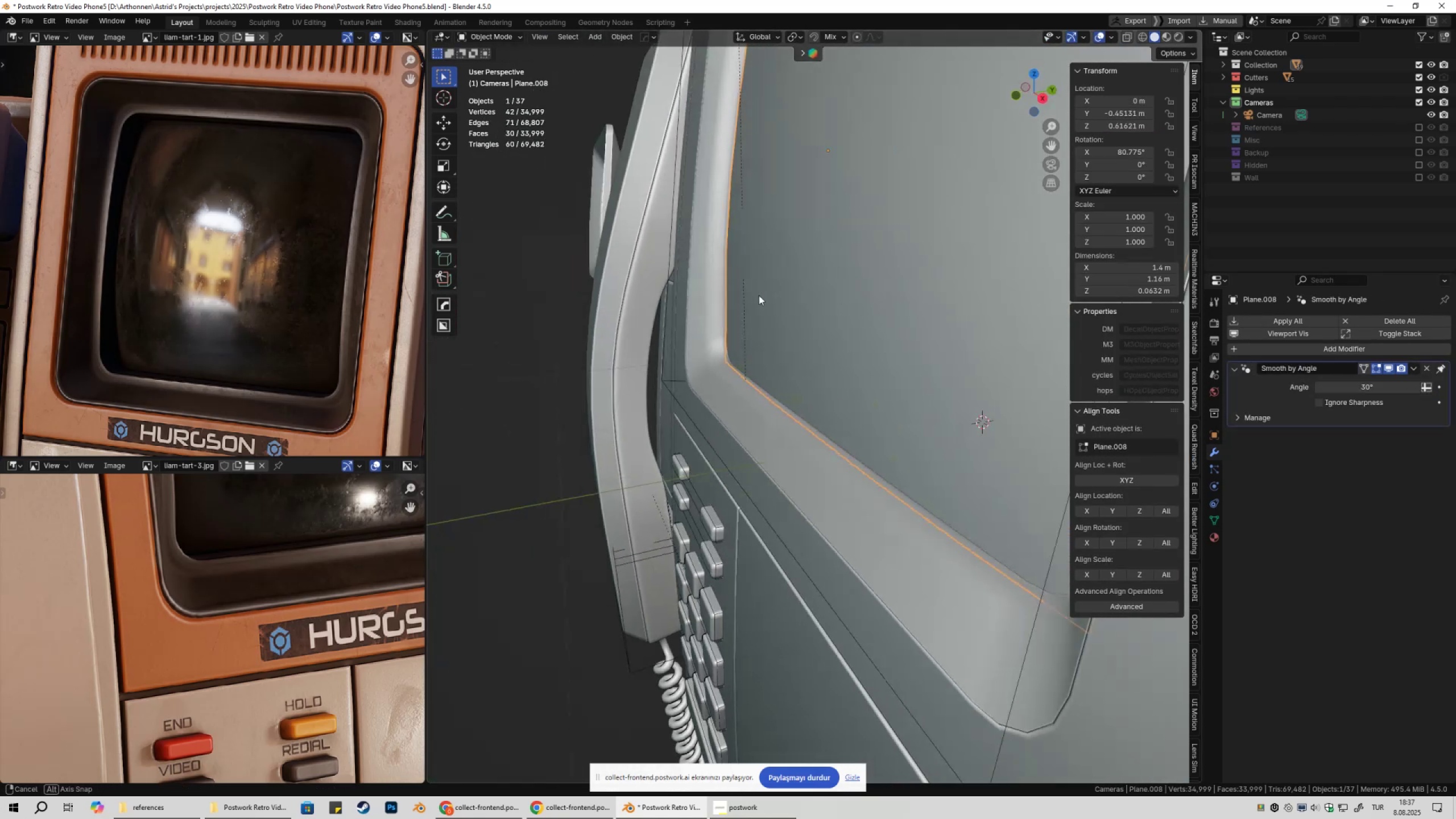 
scroll: coordinate [821, 369], scroll_direction: up, amount: 5.0
 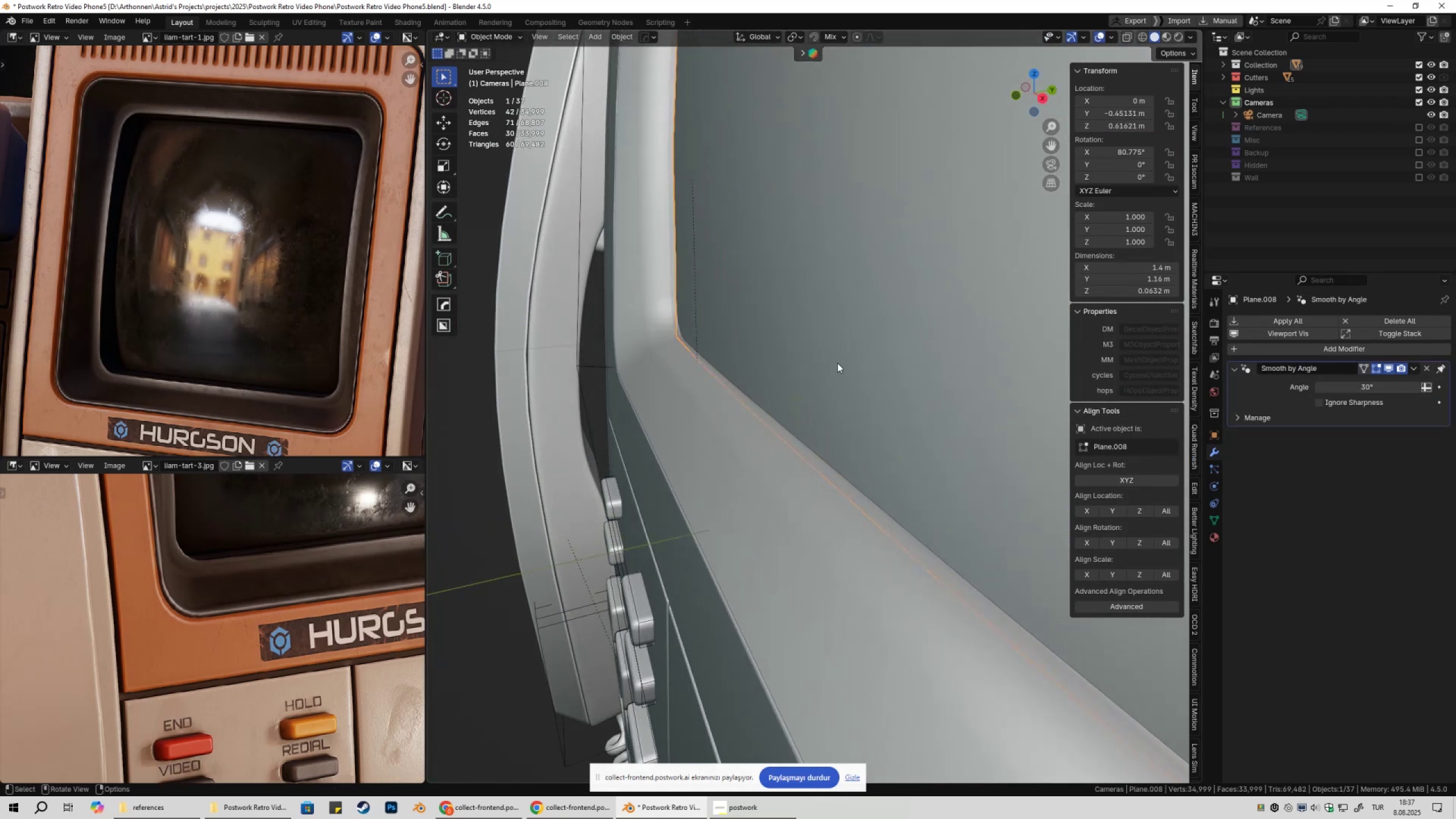 
hold_key(key=ShiftLeft, duration=0.43)
 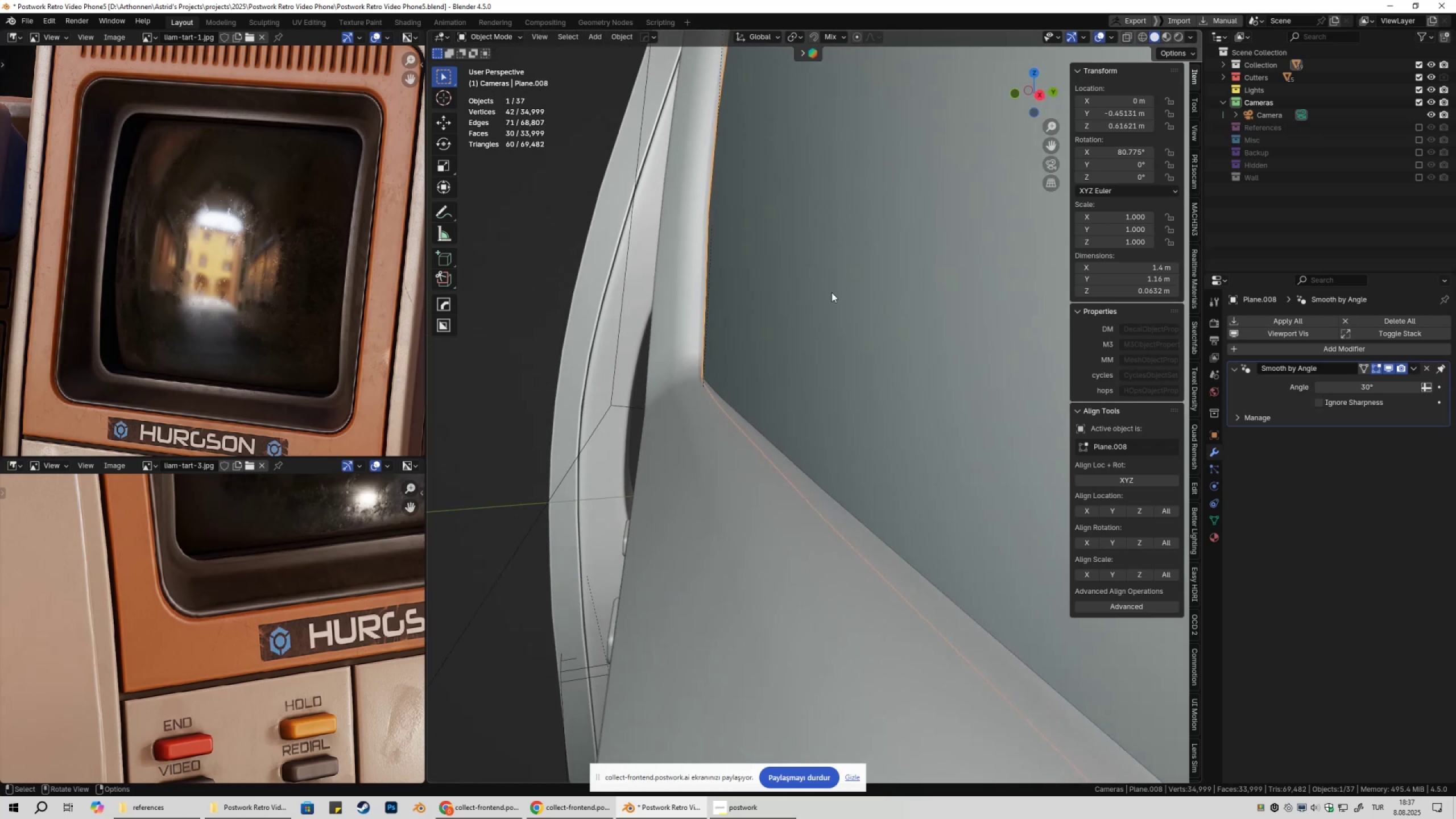 
type(gzzgzz)
 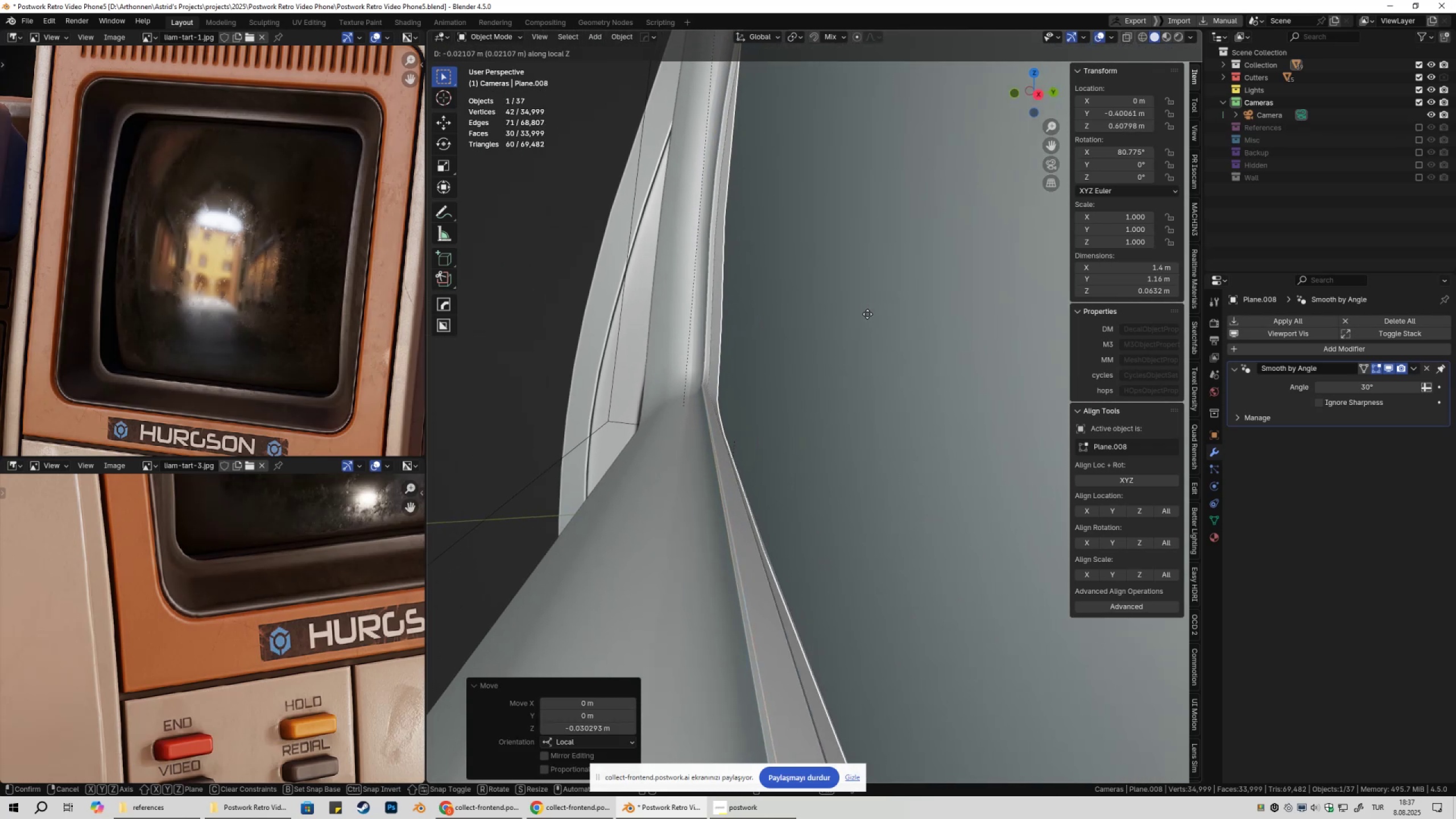 
left_click([846, 311])
 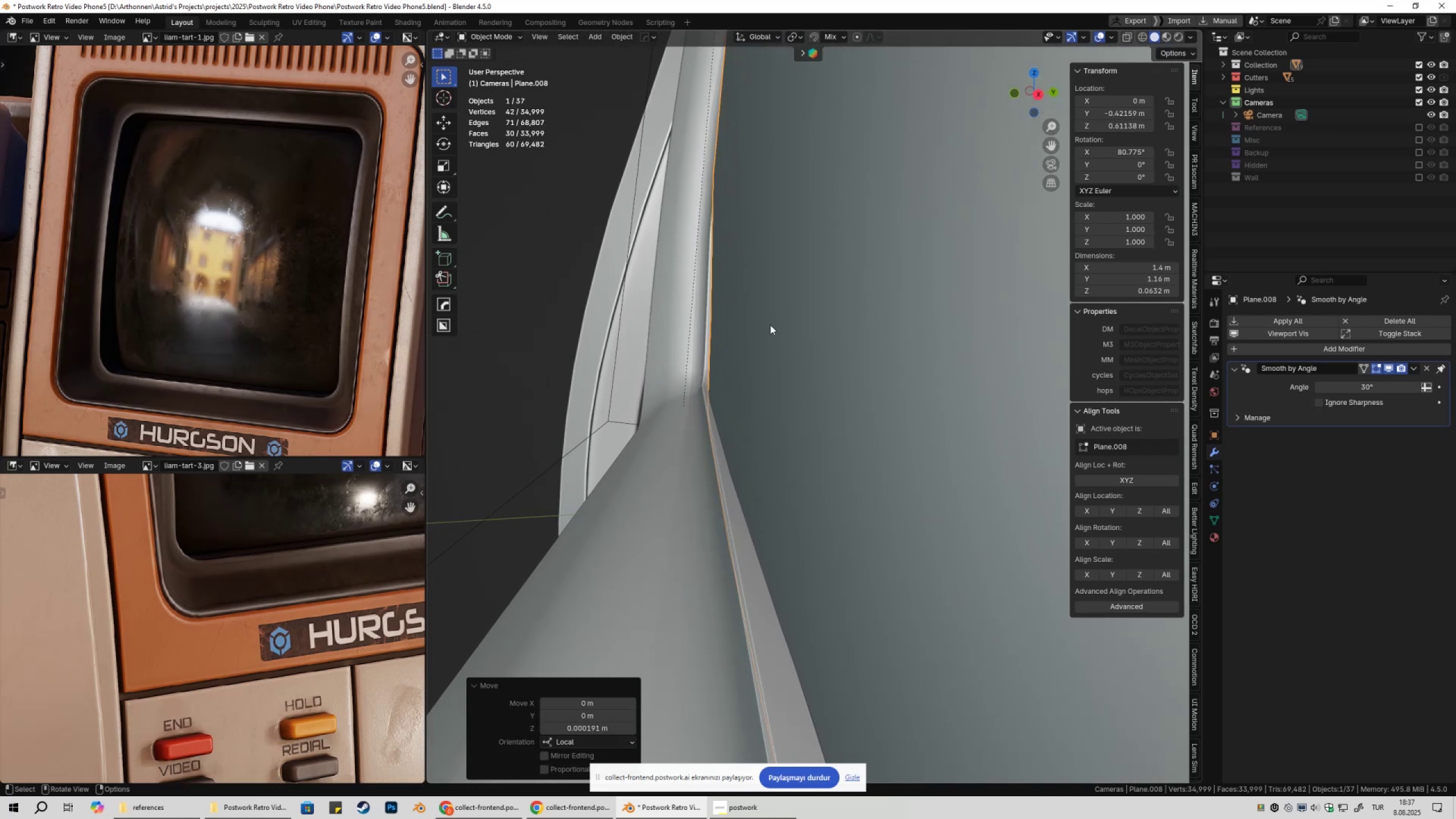 
hold_key(key=ShiftLeft, duration=0.35)
 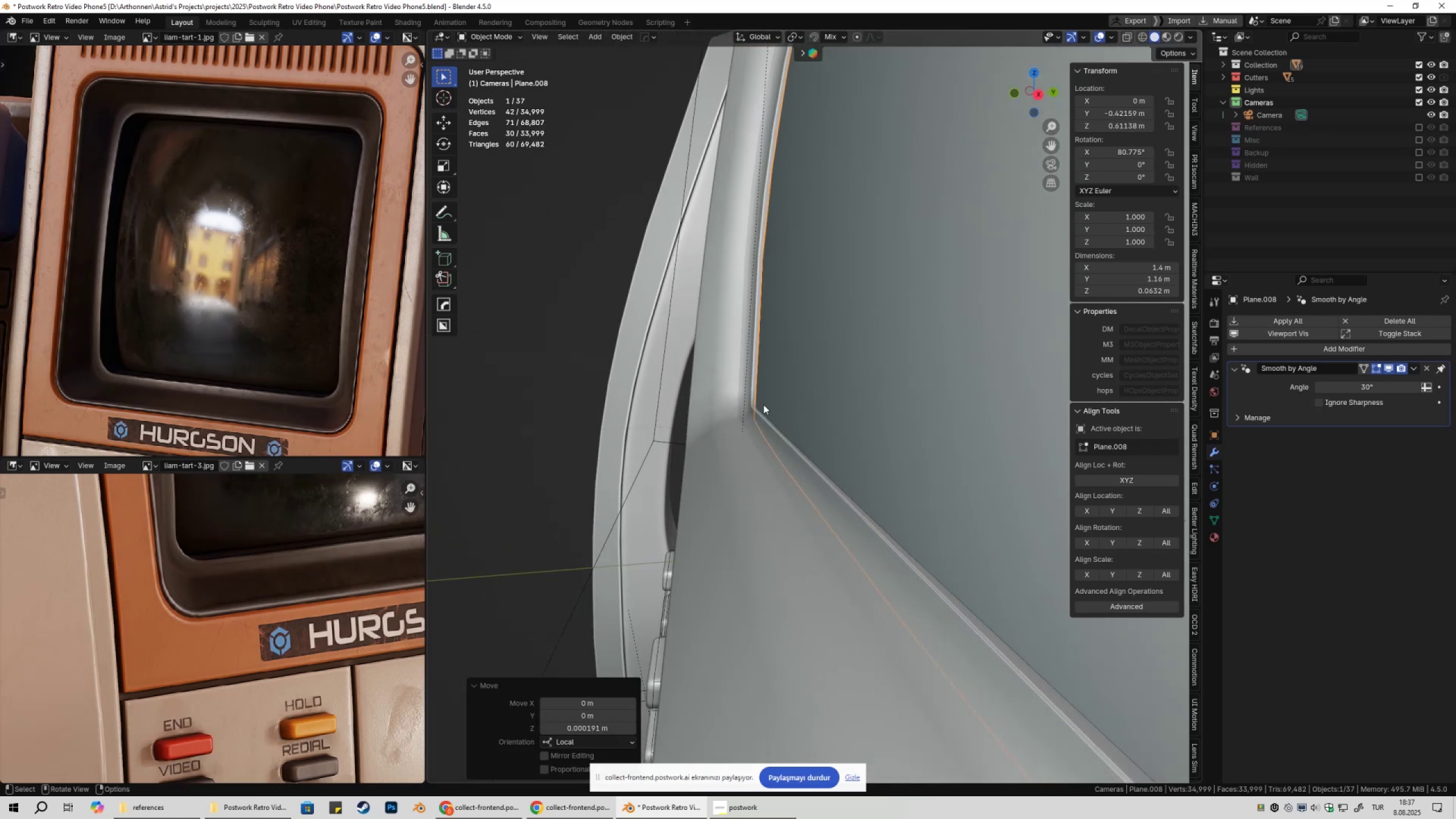 
hold_key(key=AltLeft, duration=0.32)
middle_click([753, 406])
 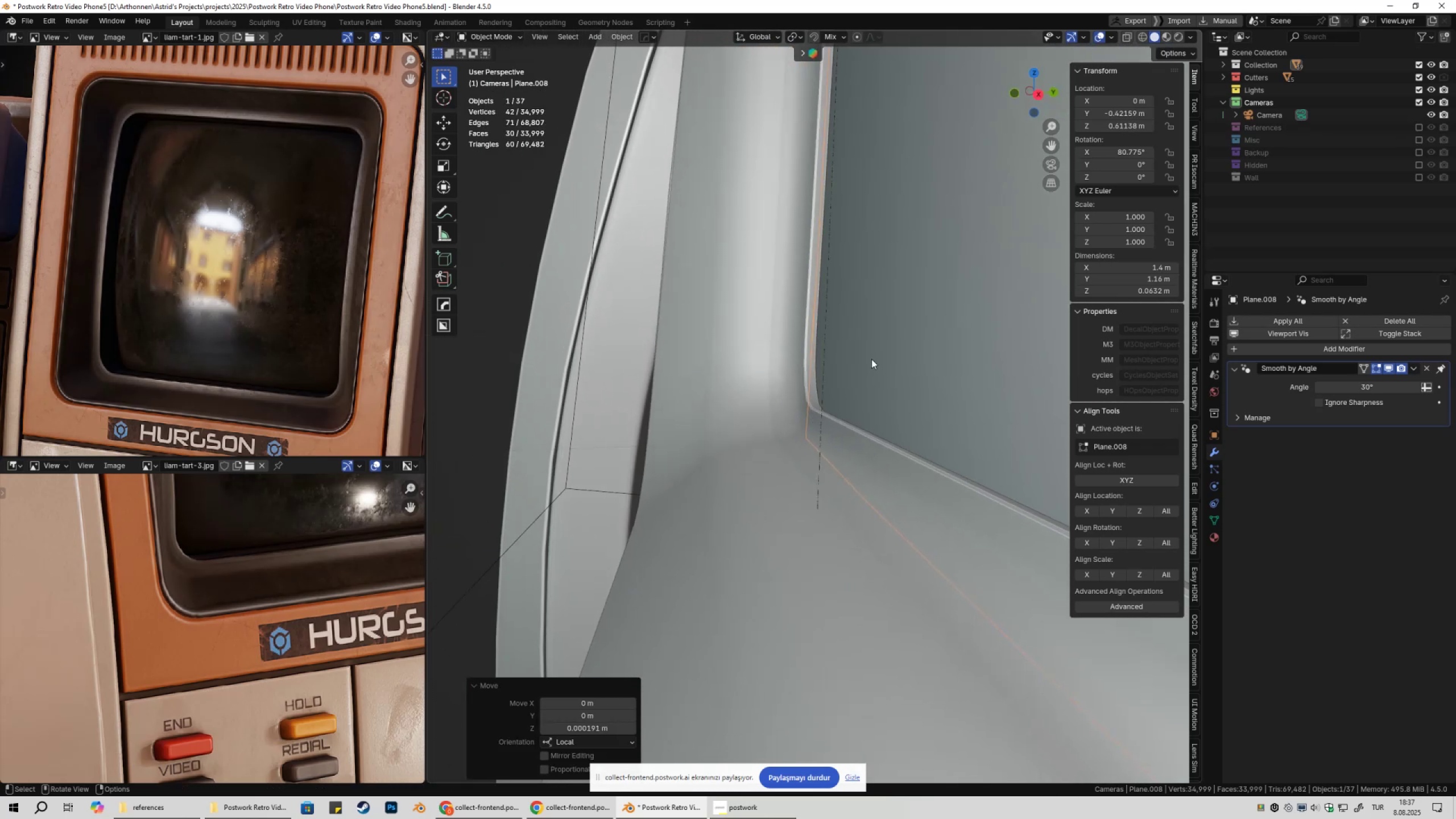 
hold_key(key=ShiftLeft, duration=0.39)
 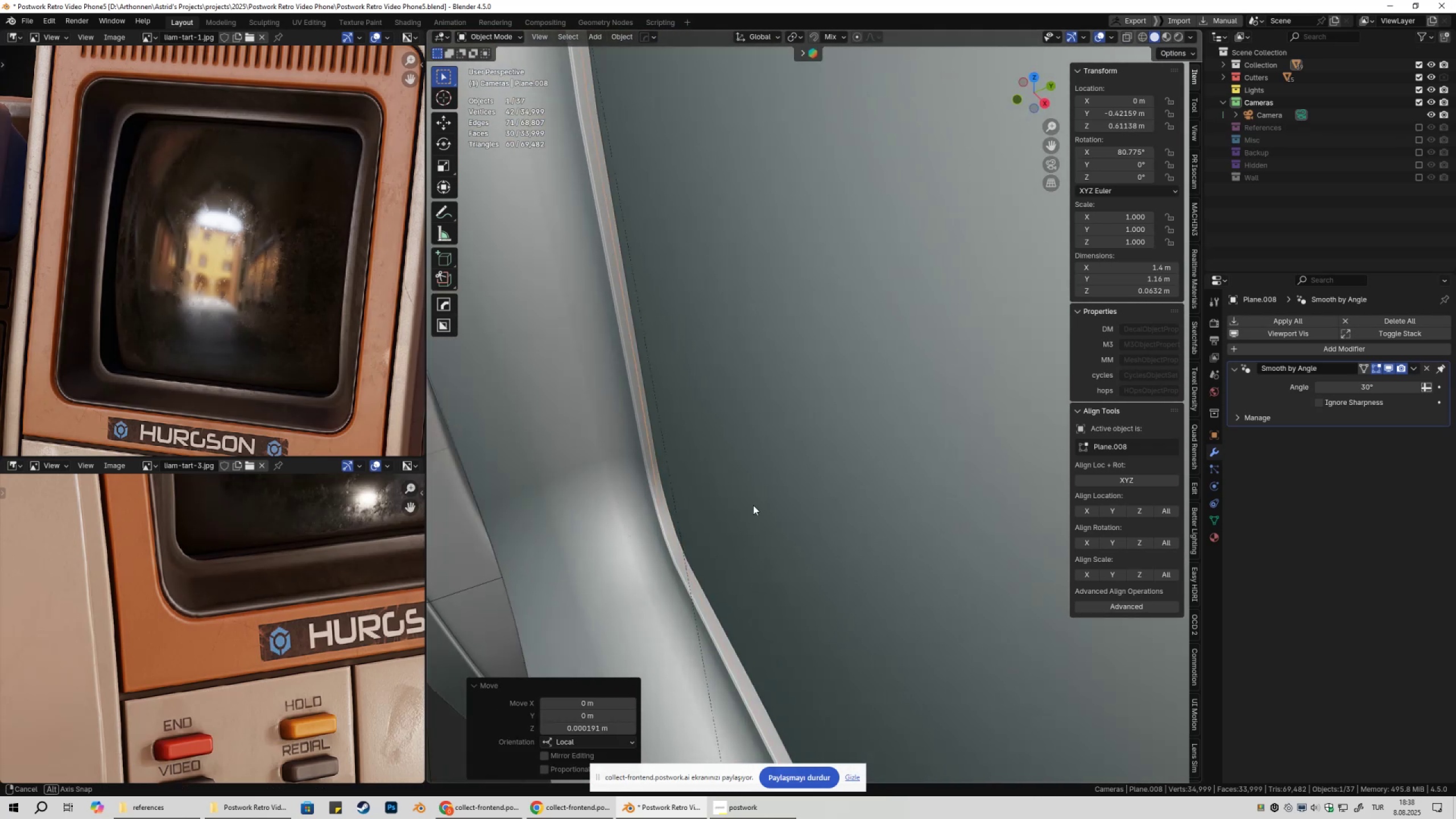 
scroll: coordinate [805, 427], scroll_direction: down, amount: 3.0
 